 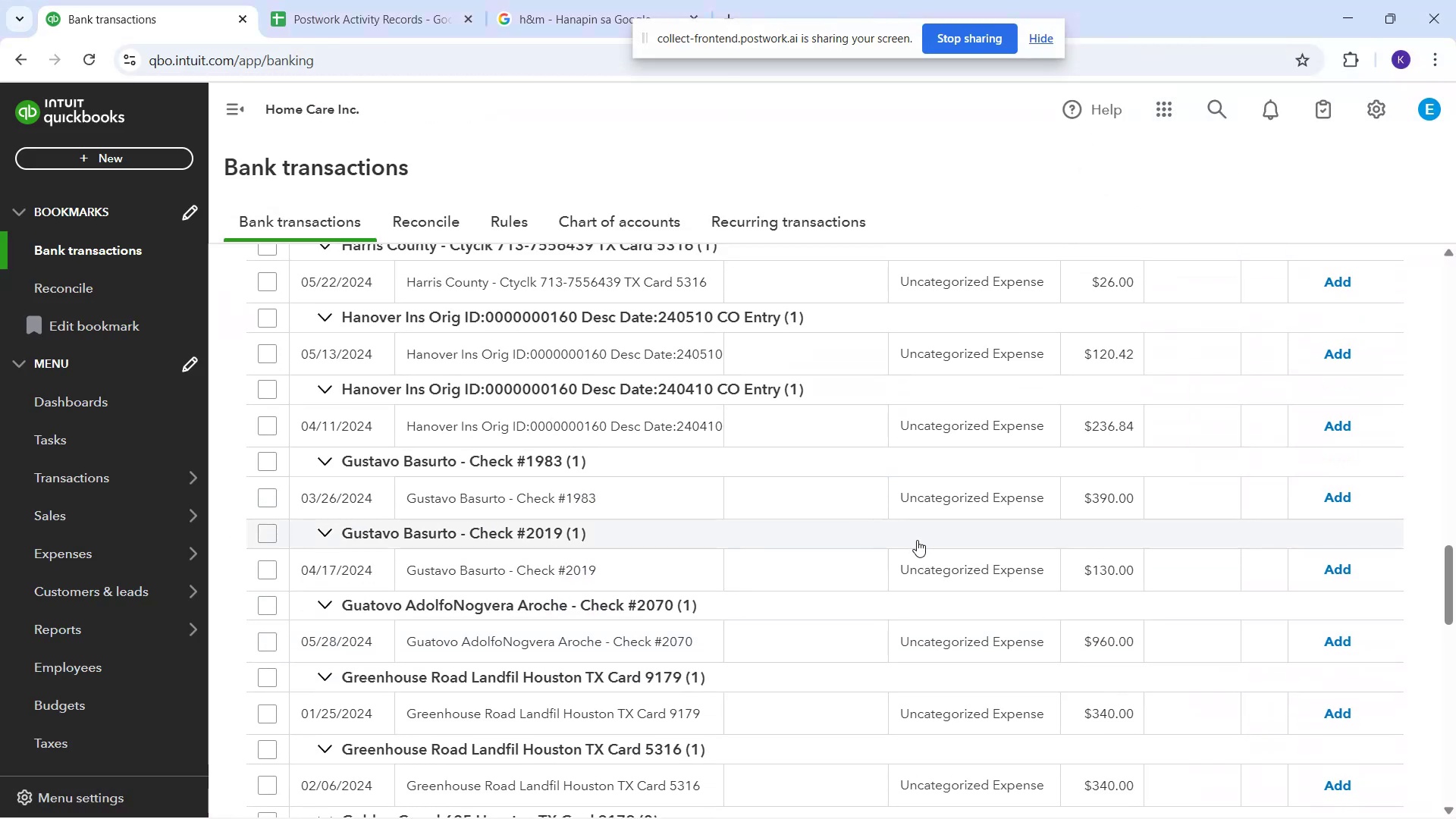 
scroll: coordinate [626, 554], scroll_direction: down, amount: 13.0
 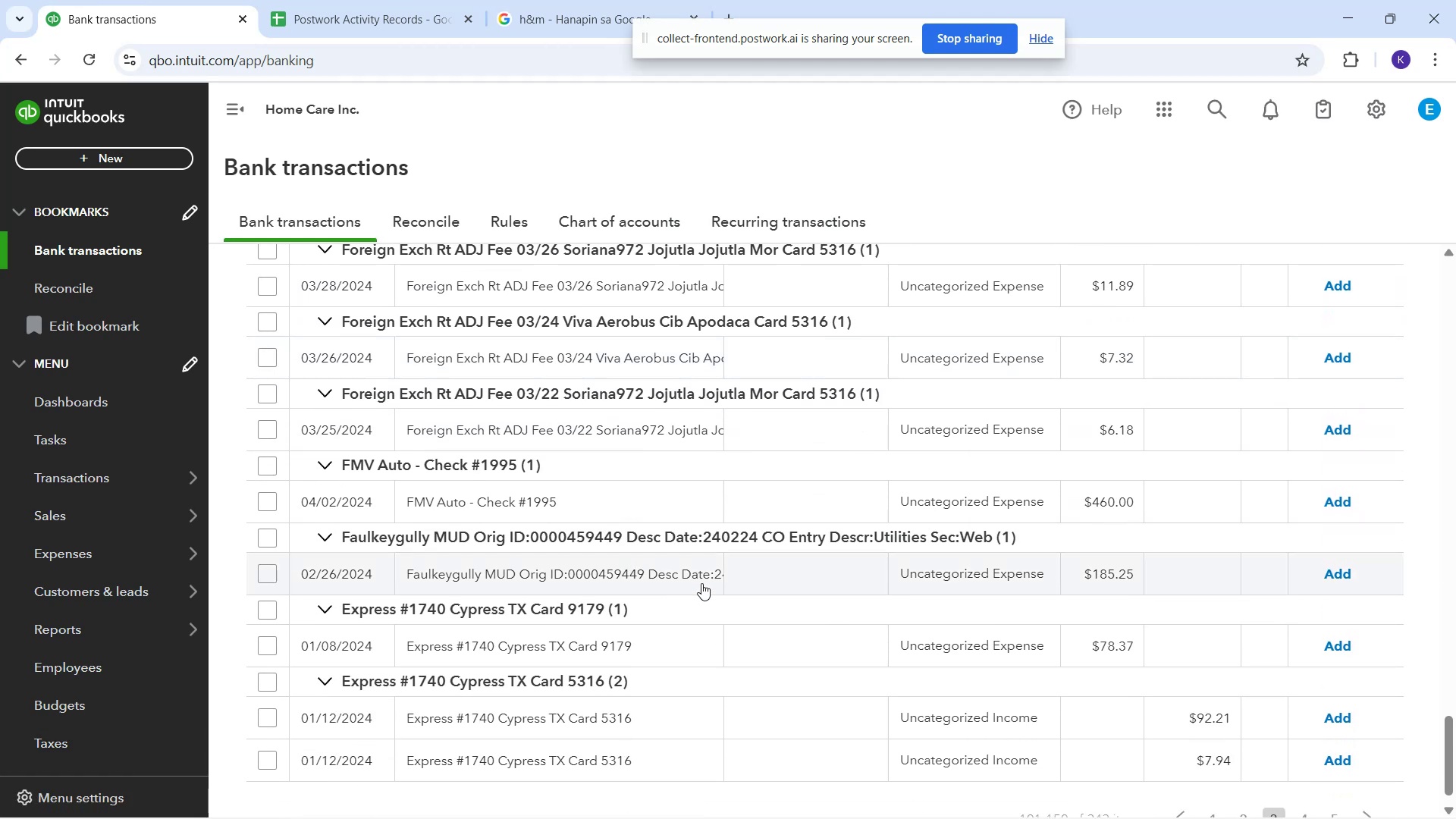 
scroll: coordinate [981, 496], scroll_direction: up, amount: 36.0
 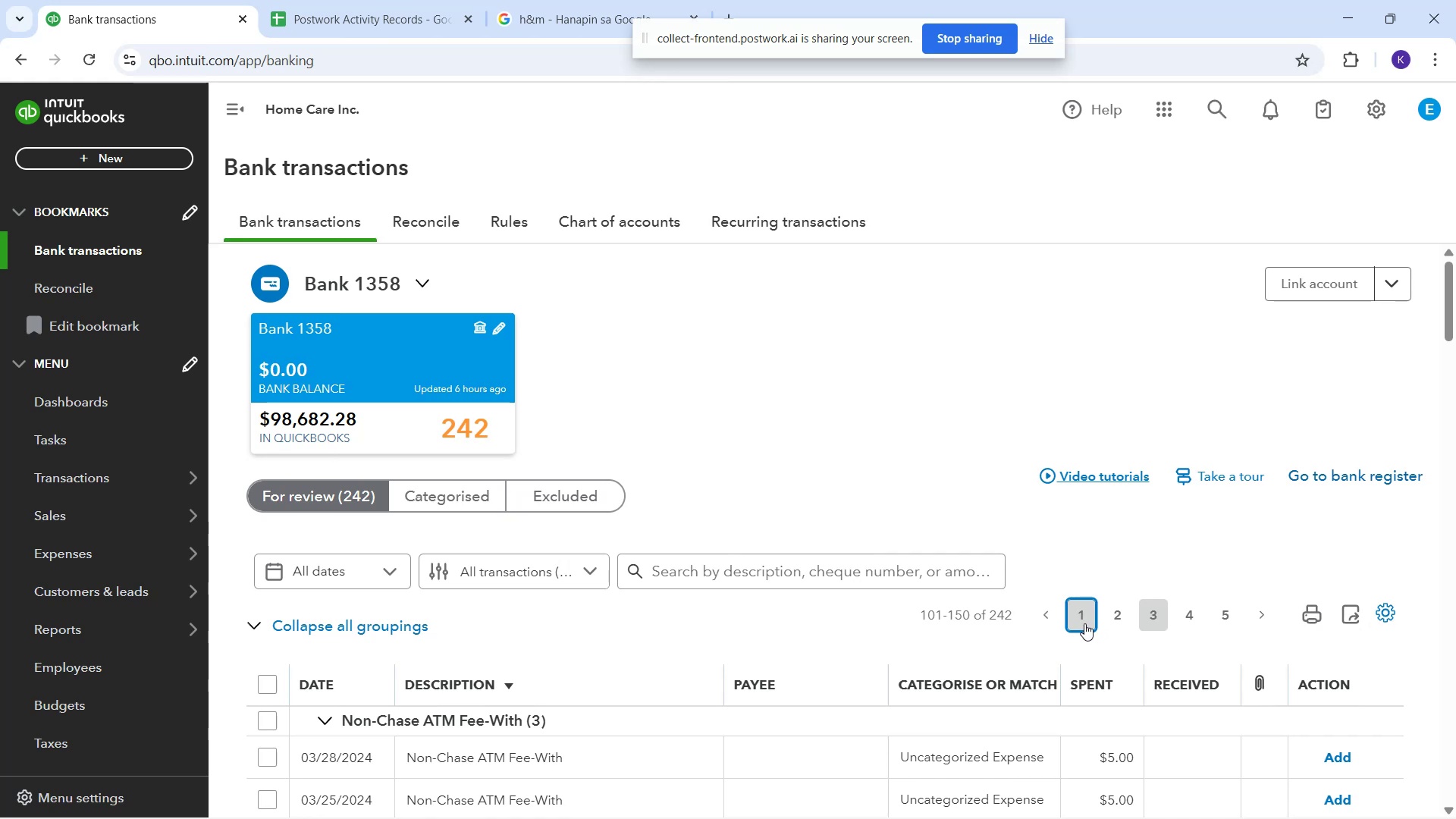 
scroll: coordinate [873, 540], scroll_direction: down, amount: 22.0
 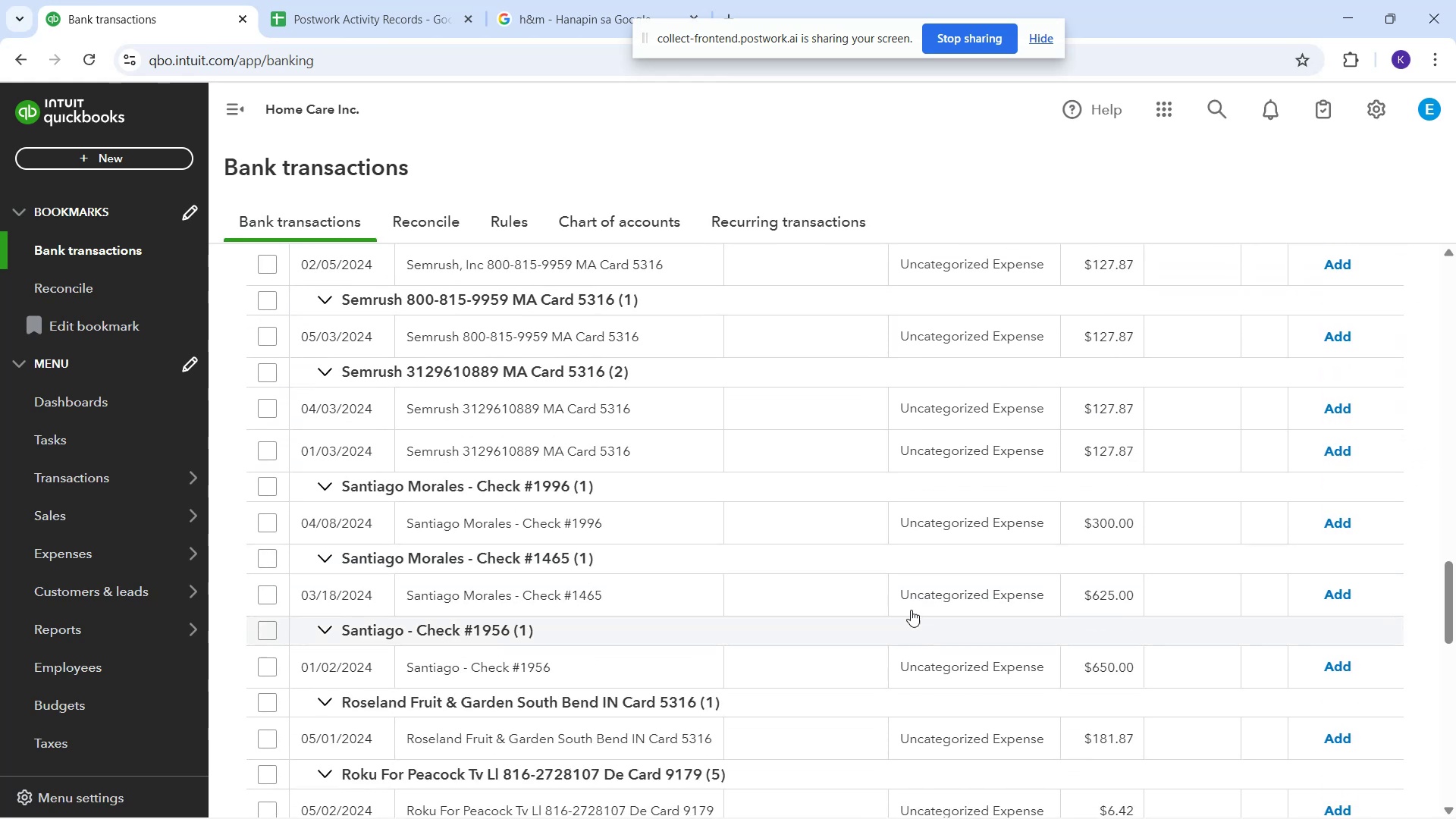 
scroll: coordinate [849, 491], scroll_direction: down, amount: 12.0
 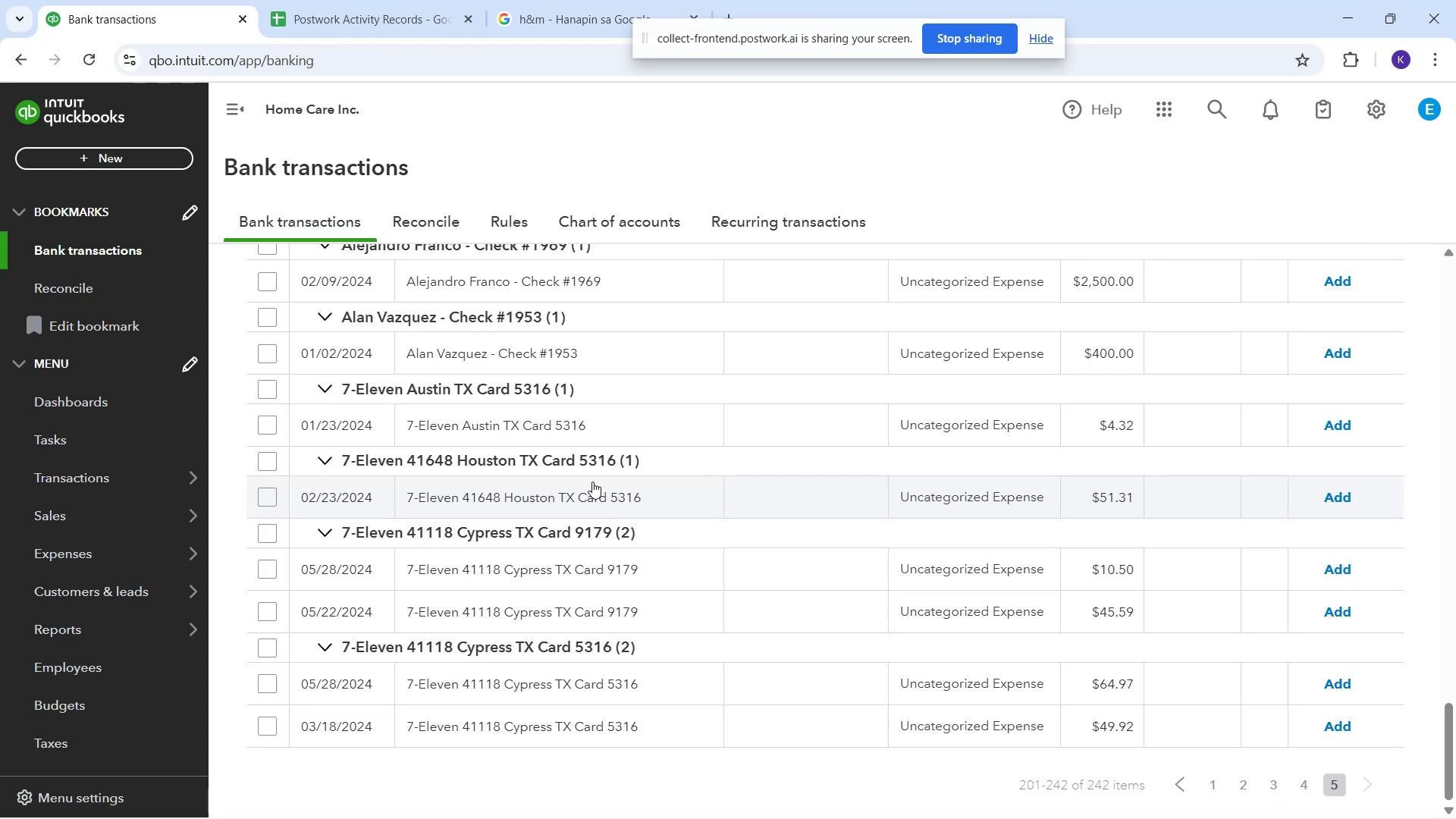 
wait(12.81)
 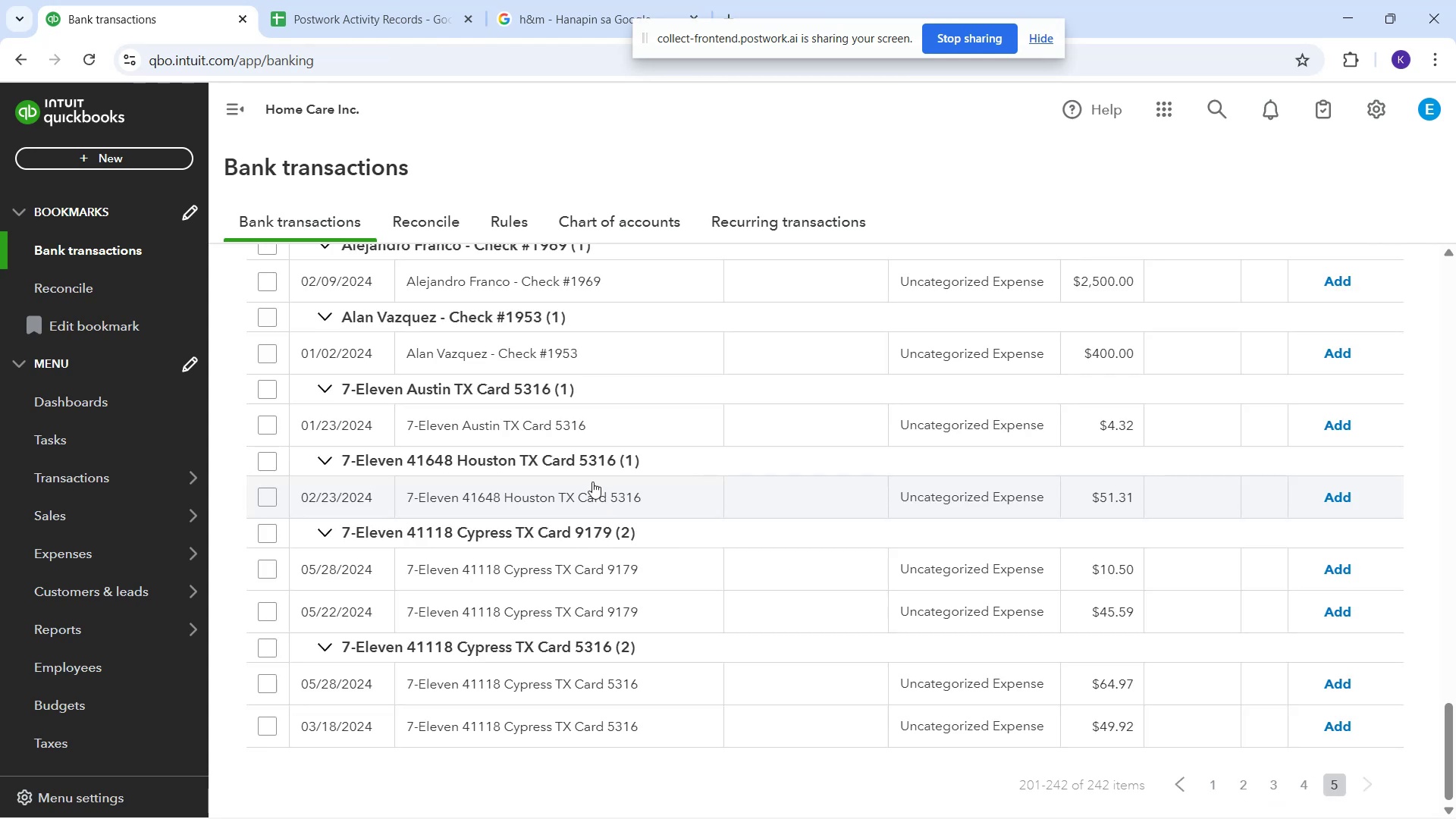 
scroll: coordinate [468, 325], scroll_direction: up, amount: 10.0
 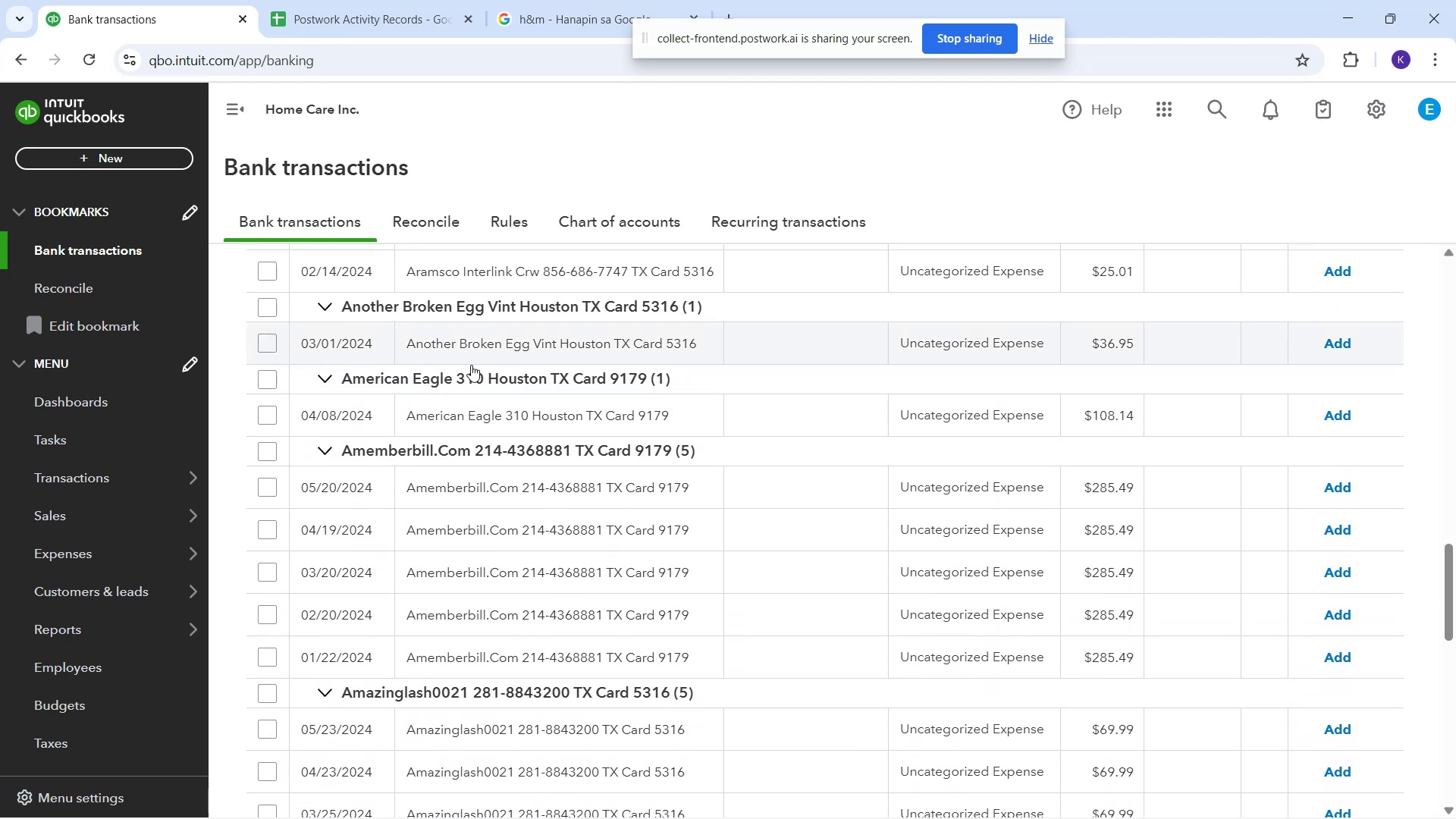 
scroll: coordinate [547, 377], scroll_direction: up, amount: 12.0
 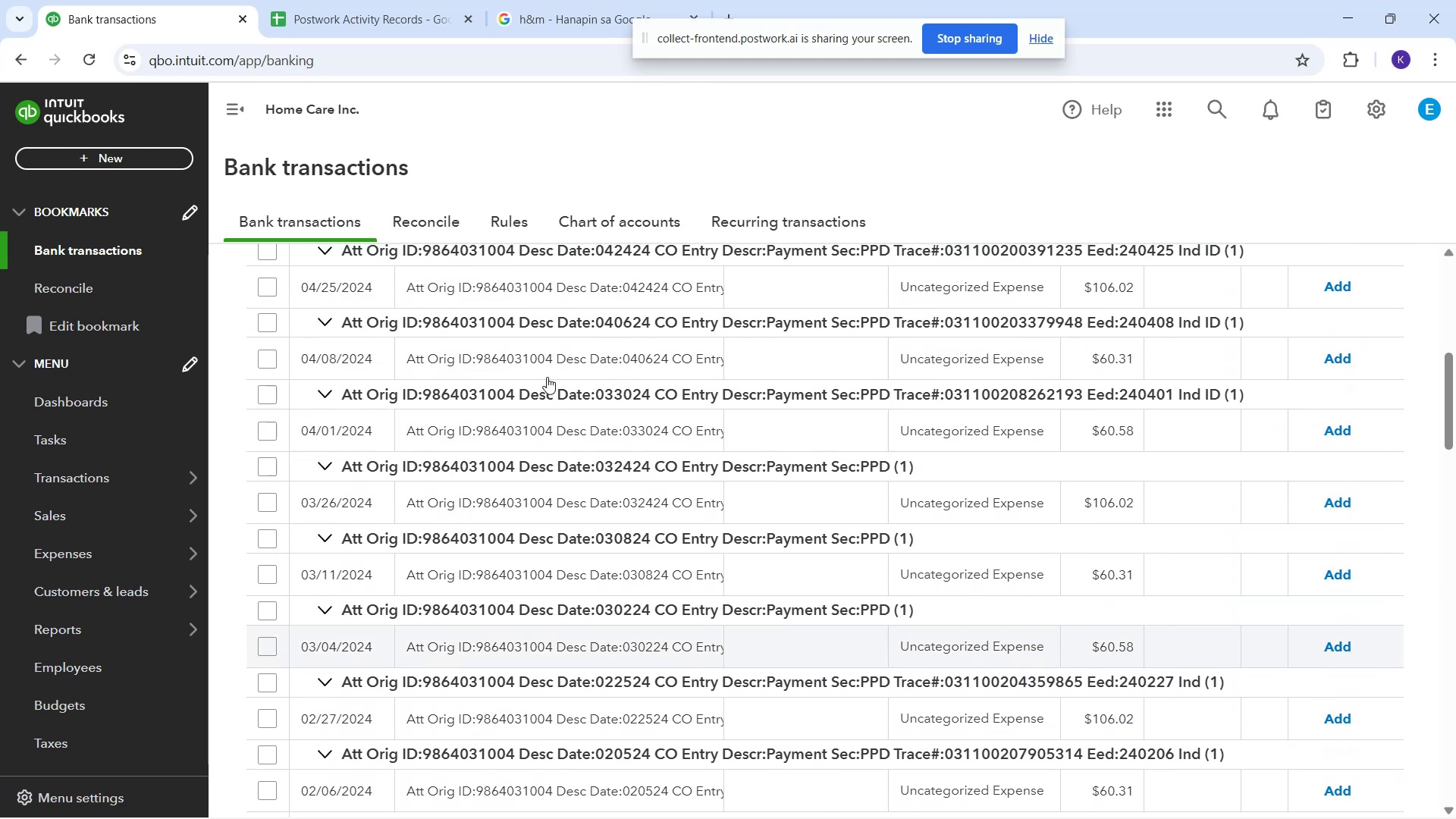 
scroll: coordinate [546, 375], scroll_direction: up, amount: 3.0
 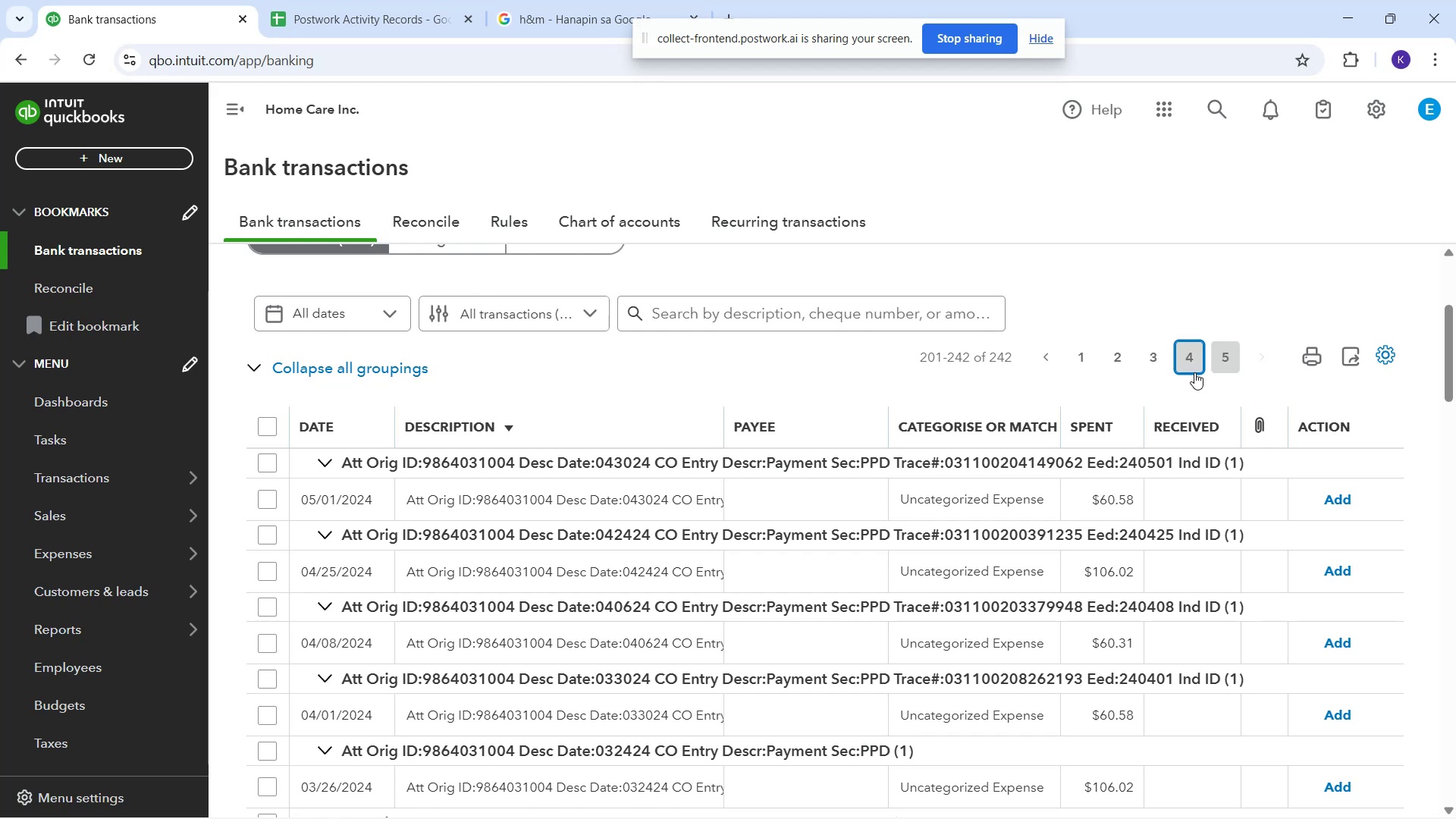 
mouse_move([652, 601])
 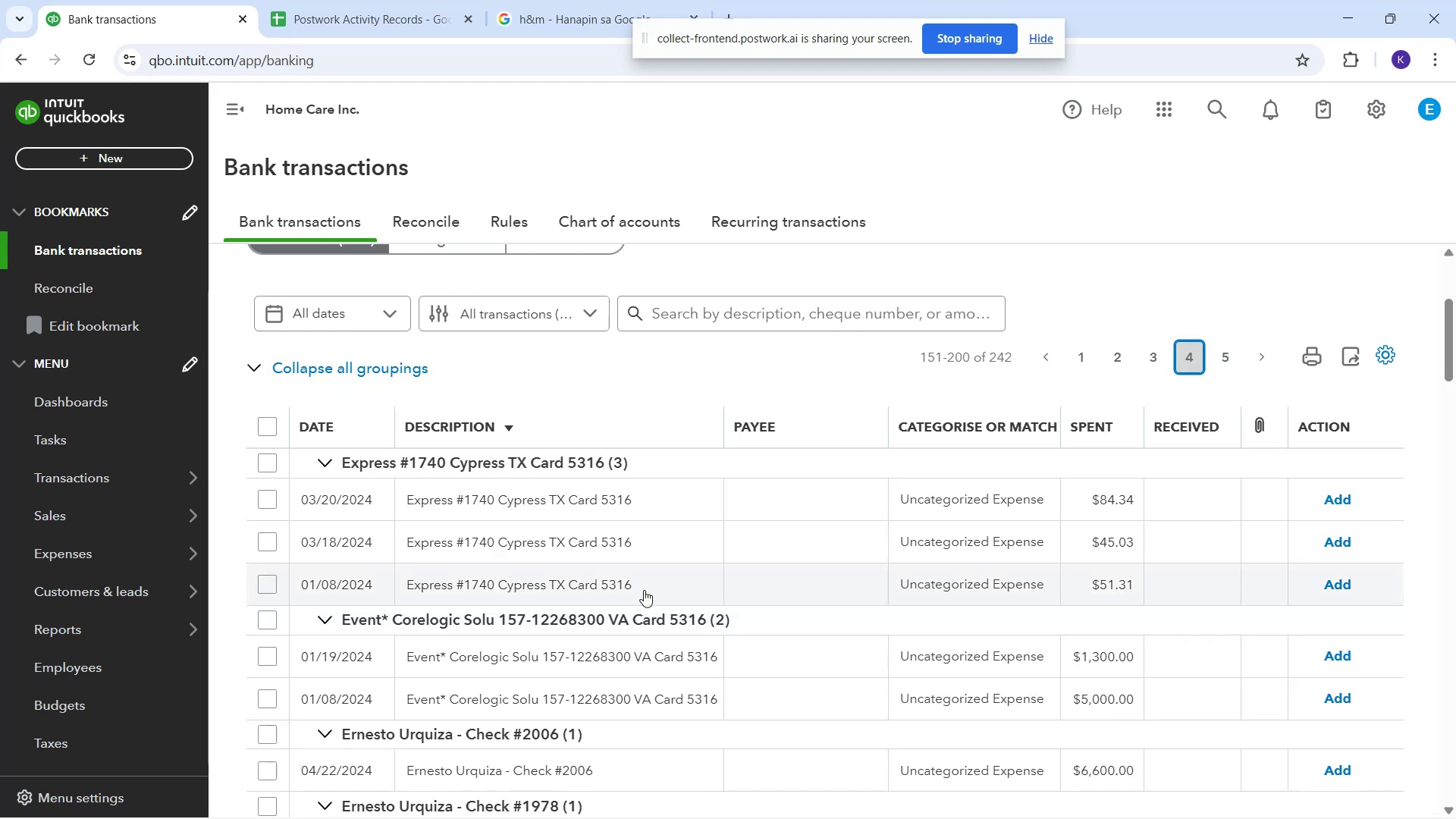 
scroll: coordinate [480, 569], scroll_direction: down, amount: 12.0
 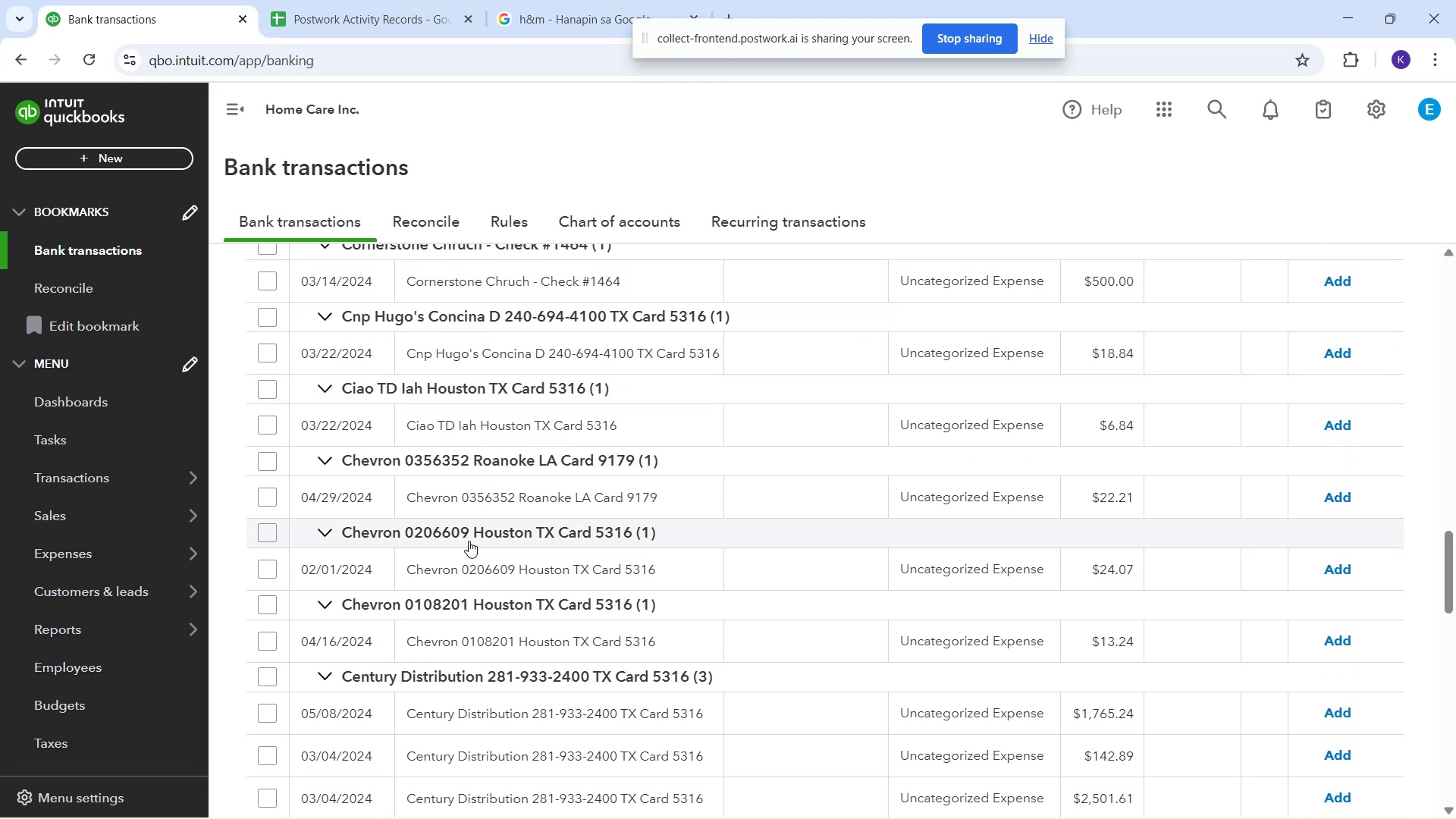 
scroll: coordinate [475, 595], scroll_direction: down, amount: 3.0
 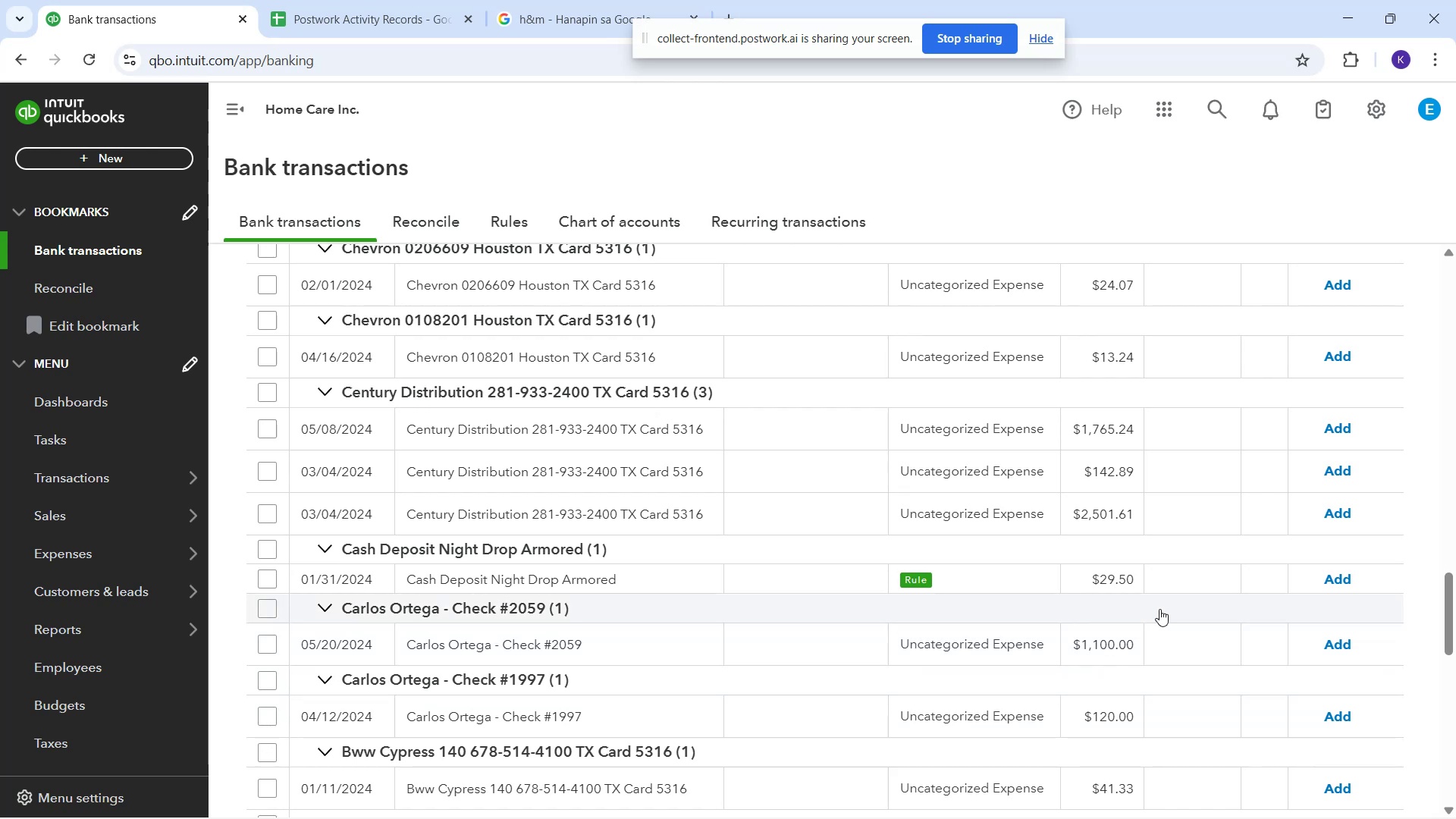 
left_click([1161, 588])
 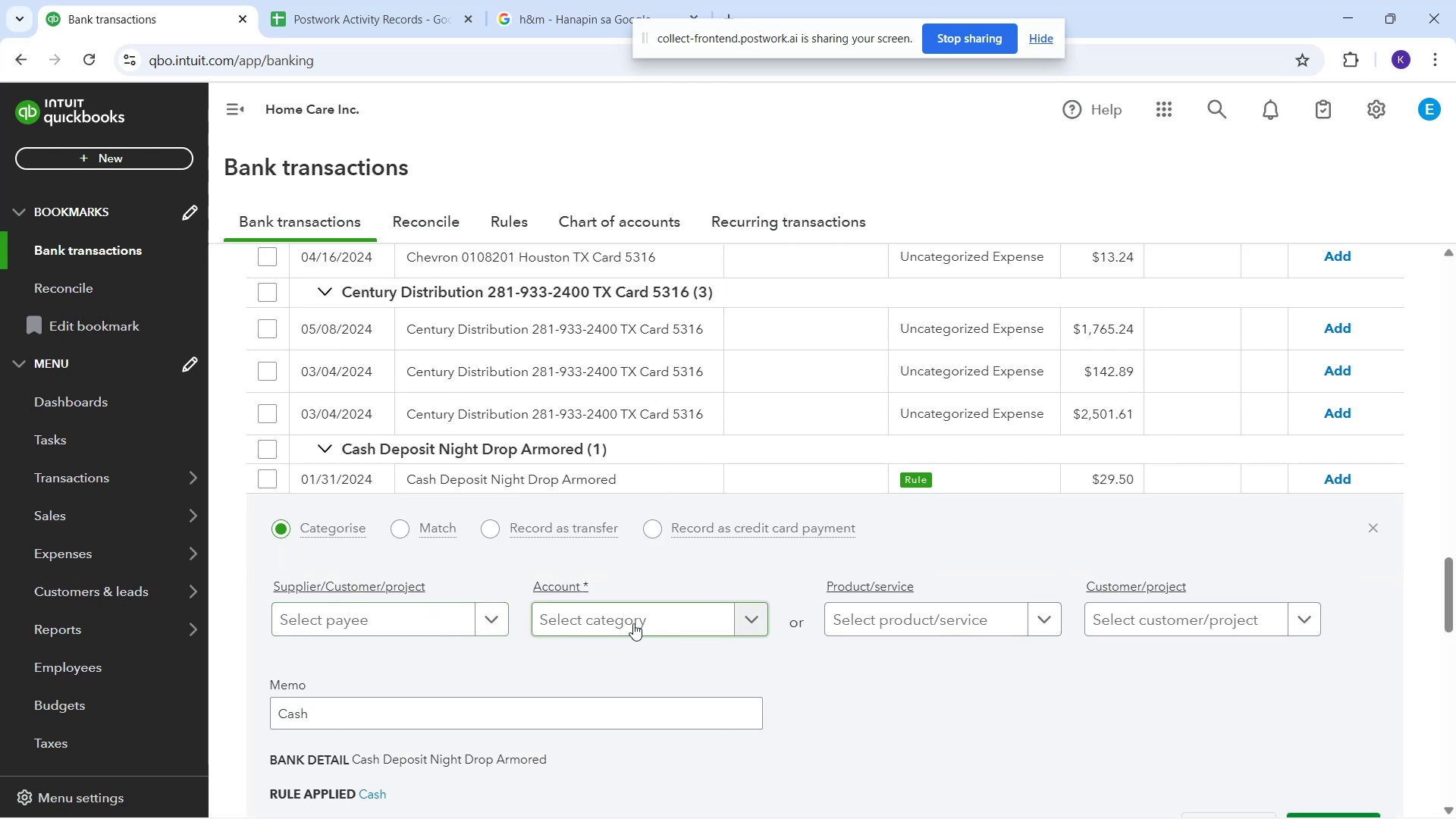 
left_click([633, 612])
 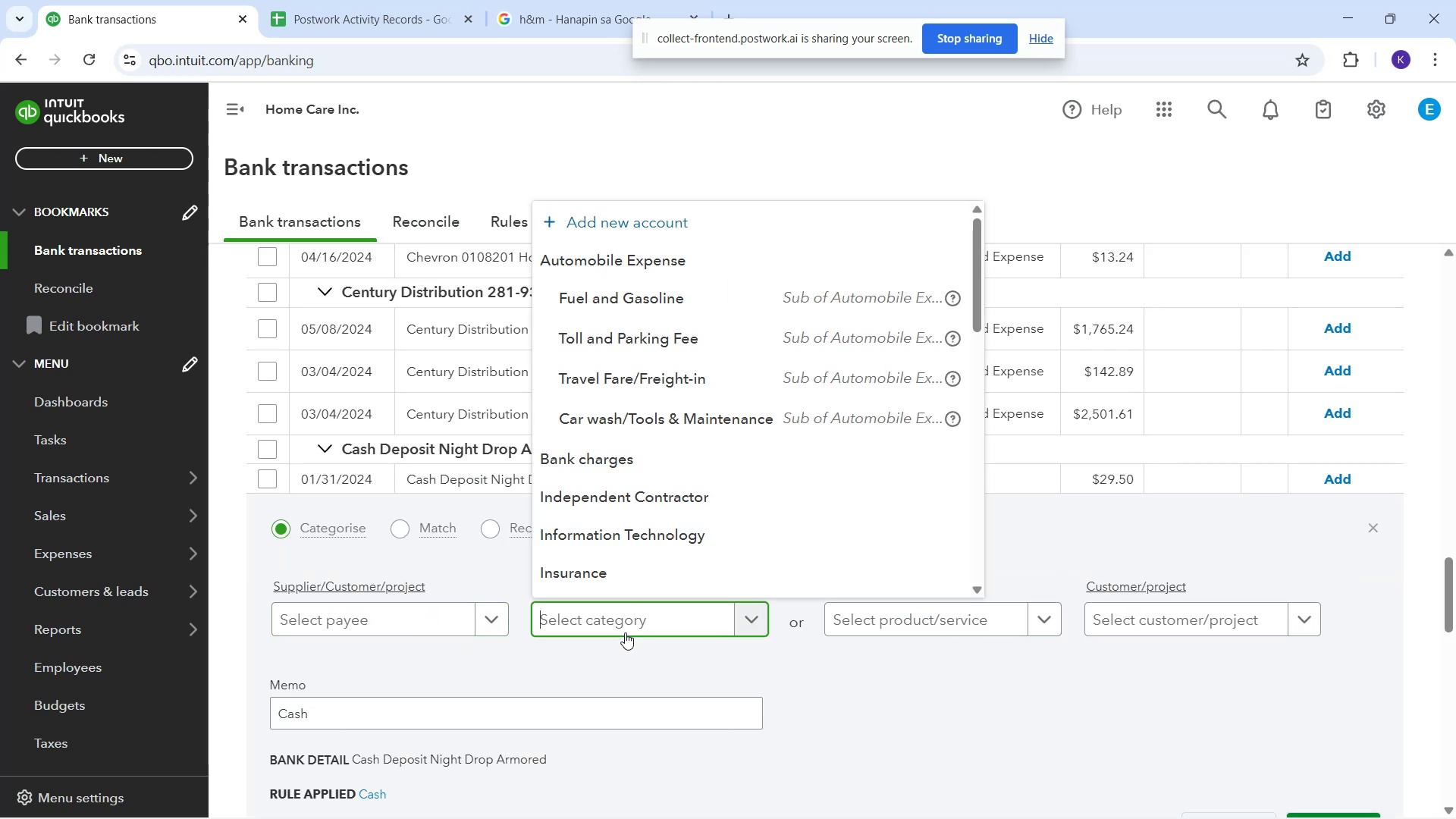 
left_click([625, 632])
 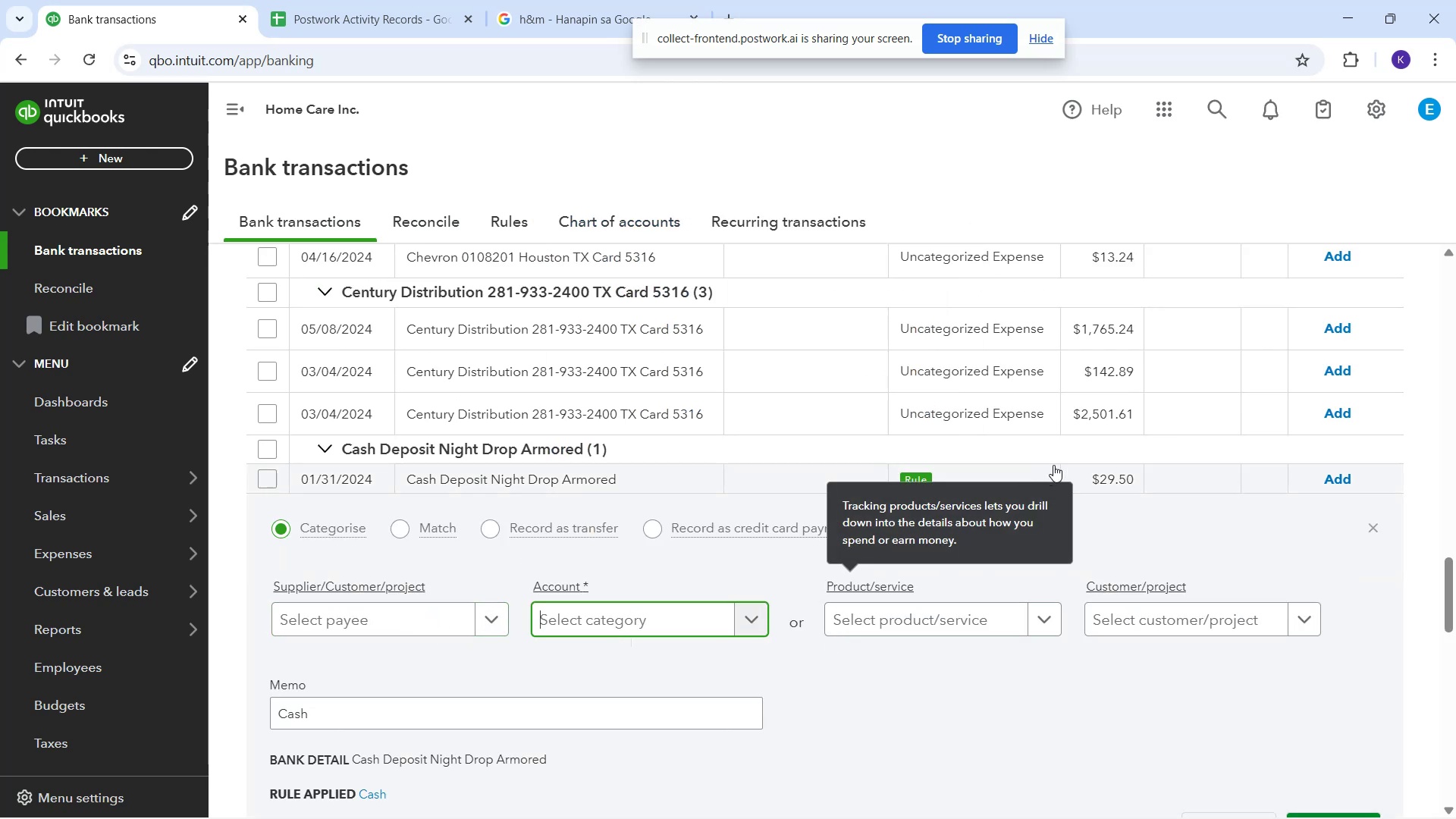 
left_click([1056, 462])
 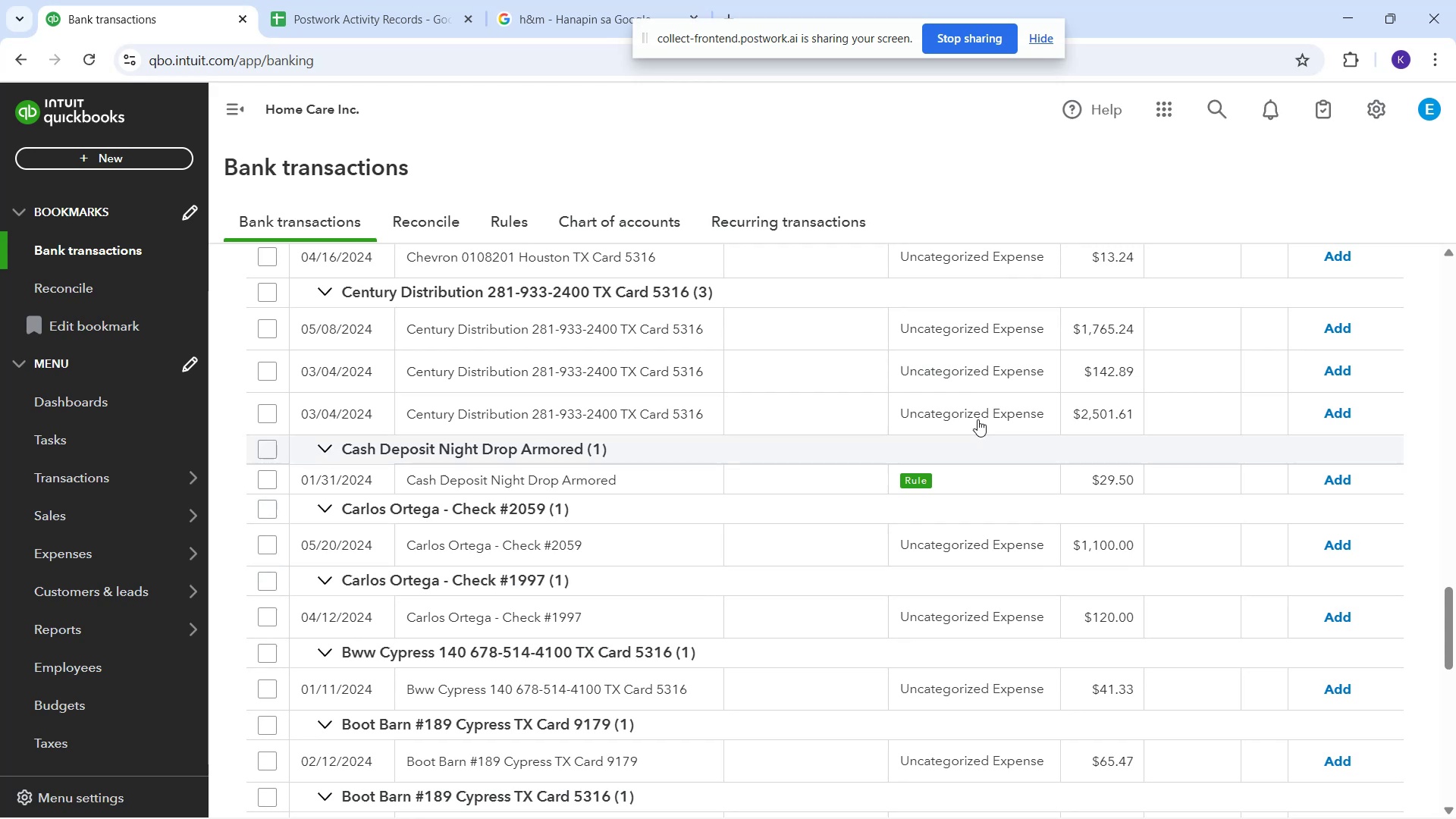 
scroll: coordinate [981, 661], scroll_direction: down, amount: 12.0
 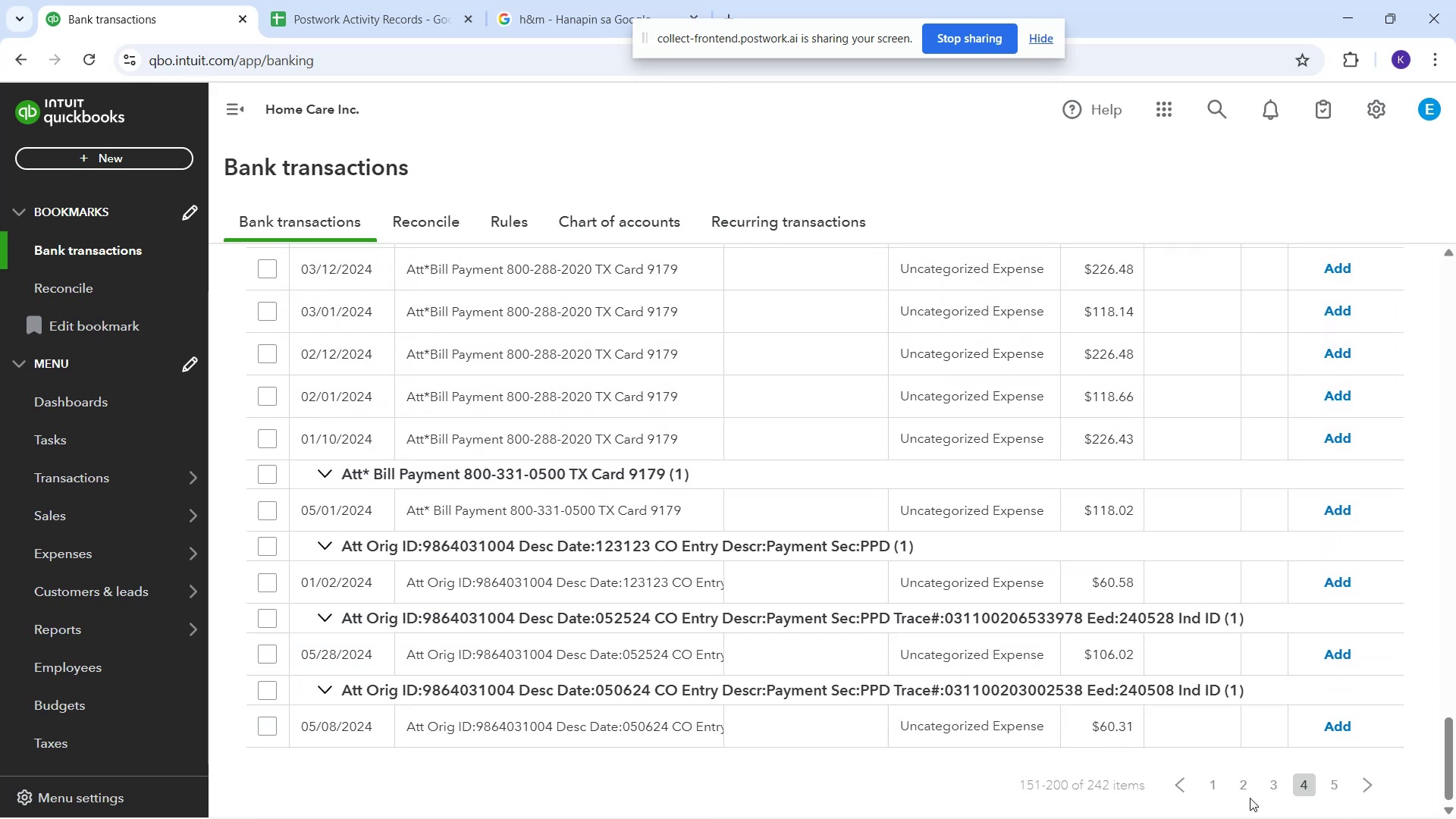 
left_click([1270, 789])
 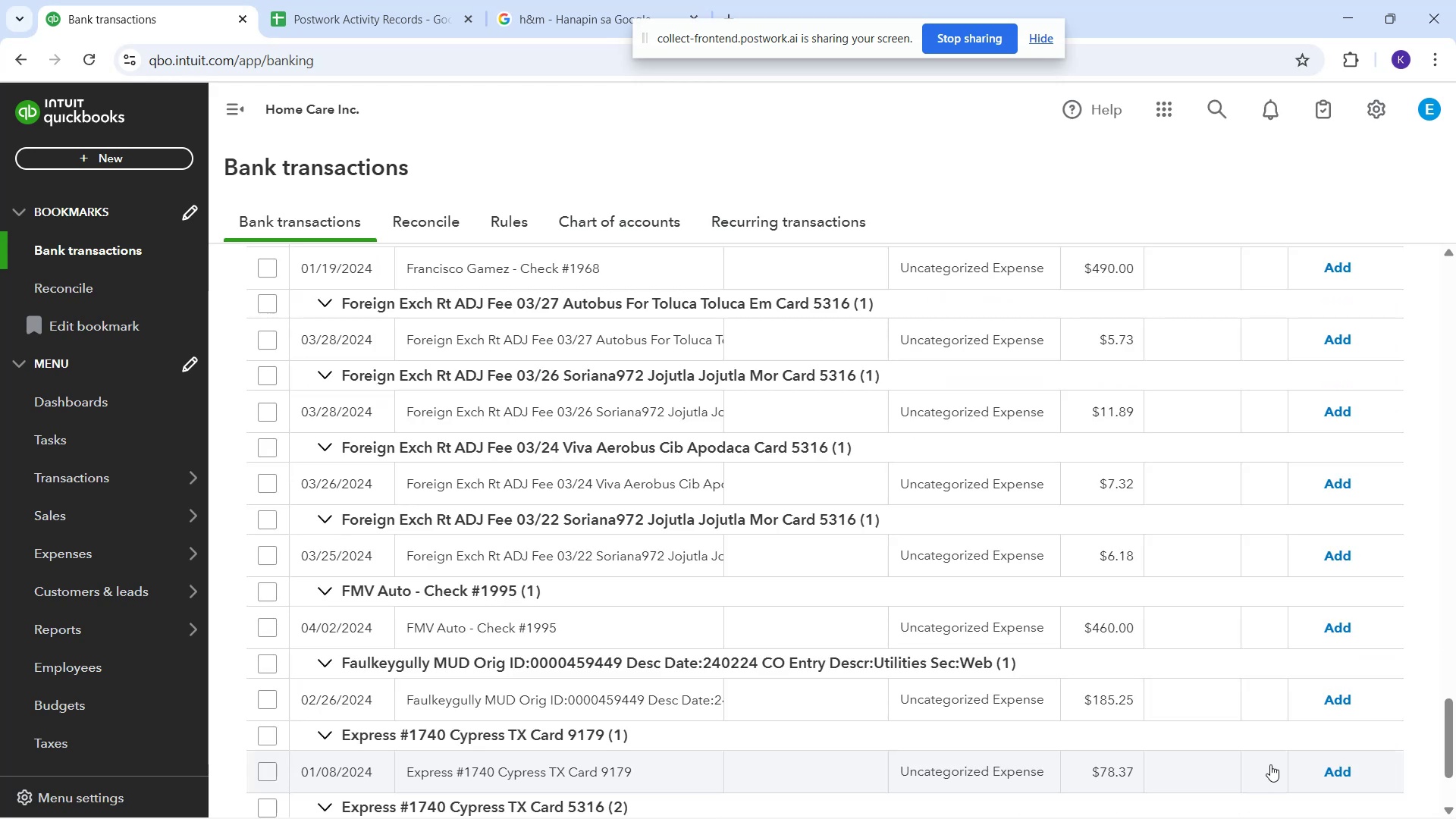 
scroll: coordinate [723, 353], scroll_direction: up, amount: 36.0
 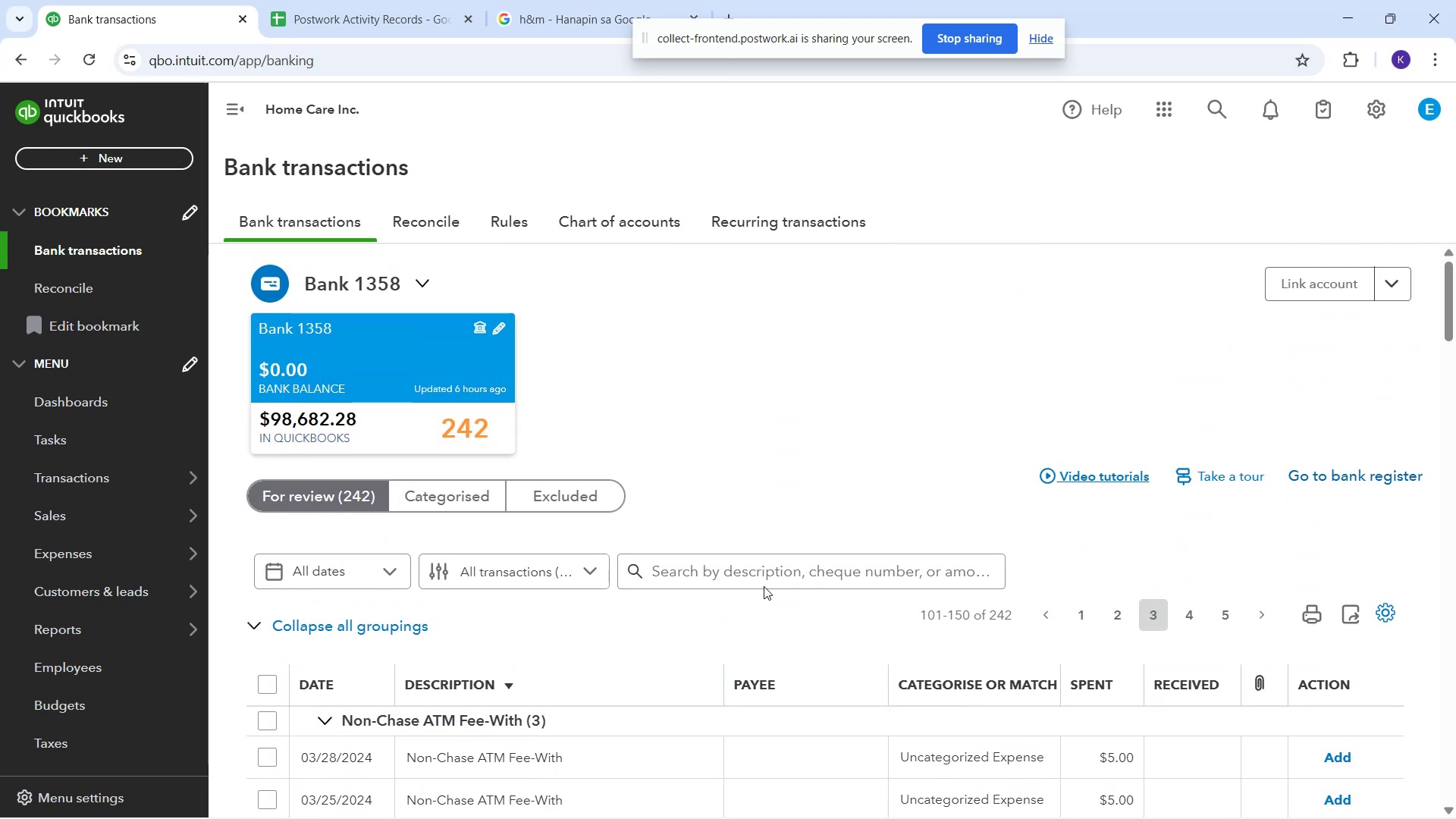 
left_click([771, 569])
 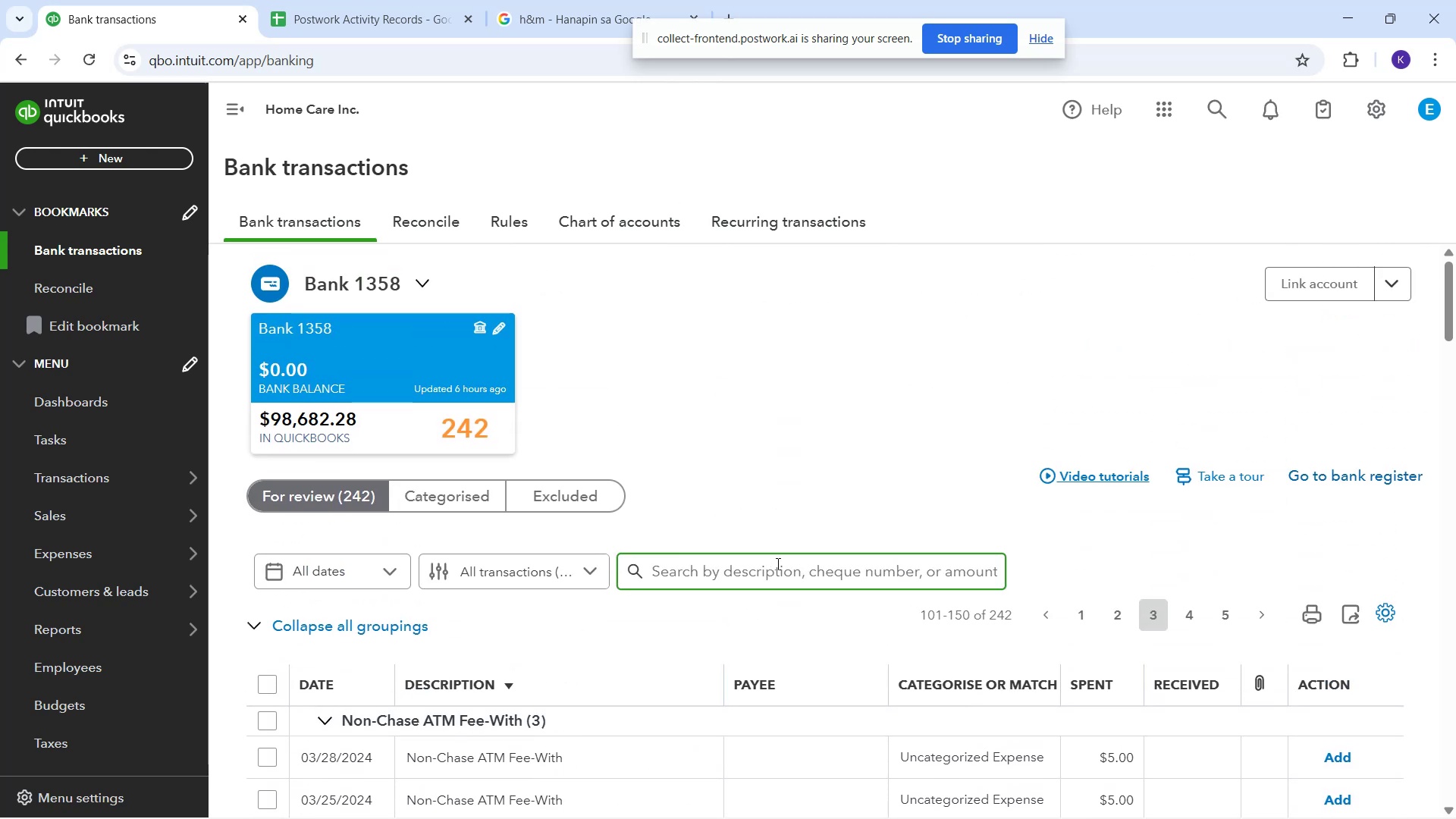 
type(check)
 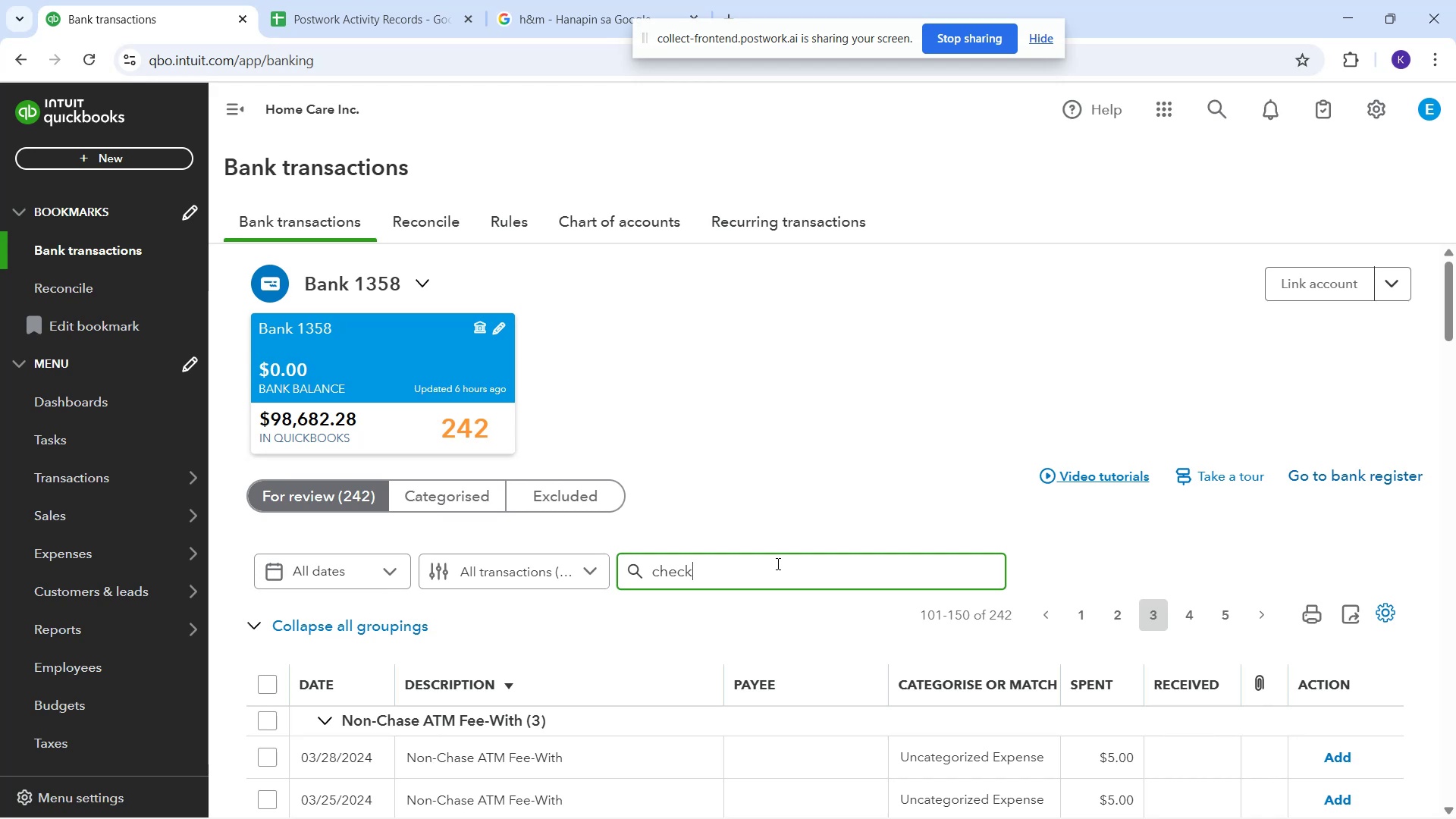 
key(Enter)
 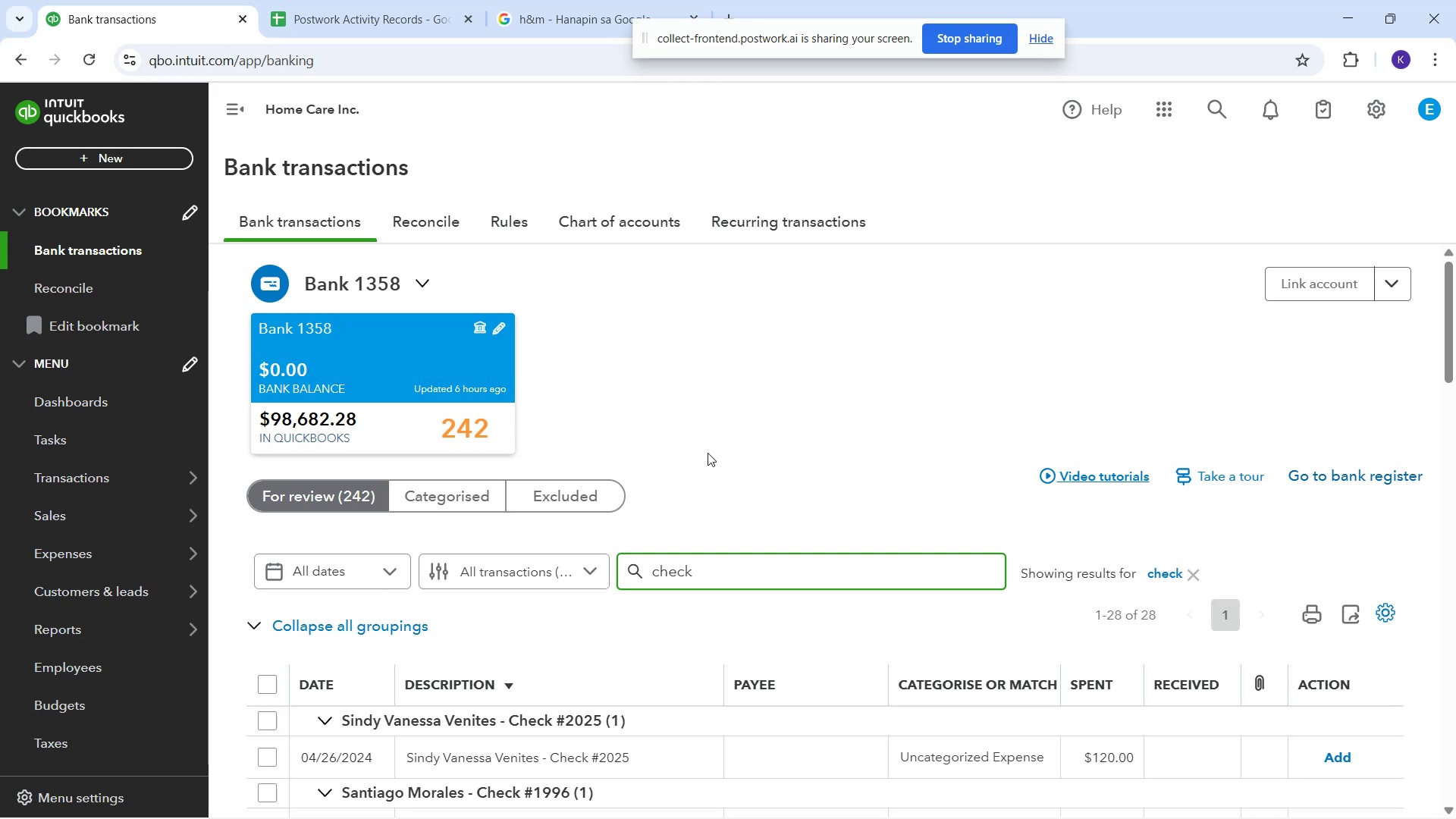 
scroll: coordinate [1021, 663], scroll_direction: down, amount: 6.0
 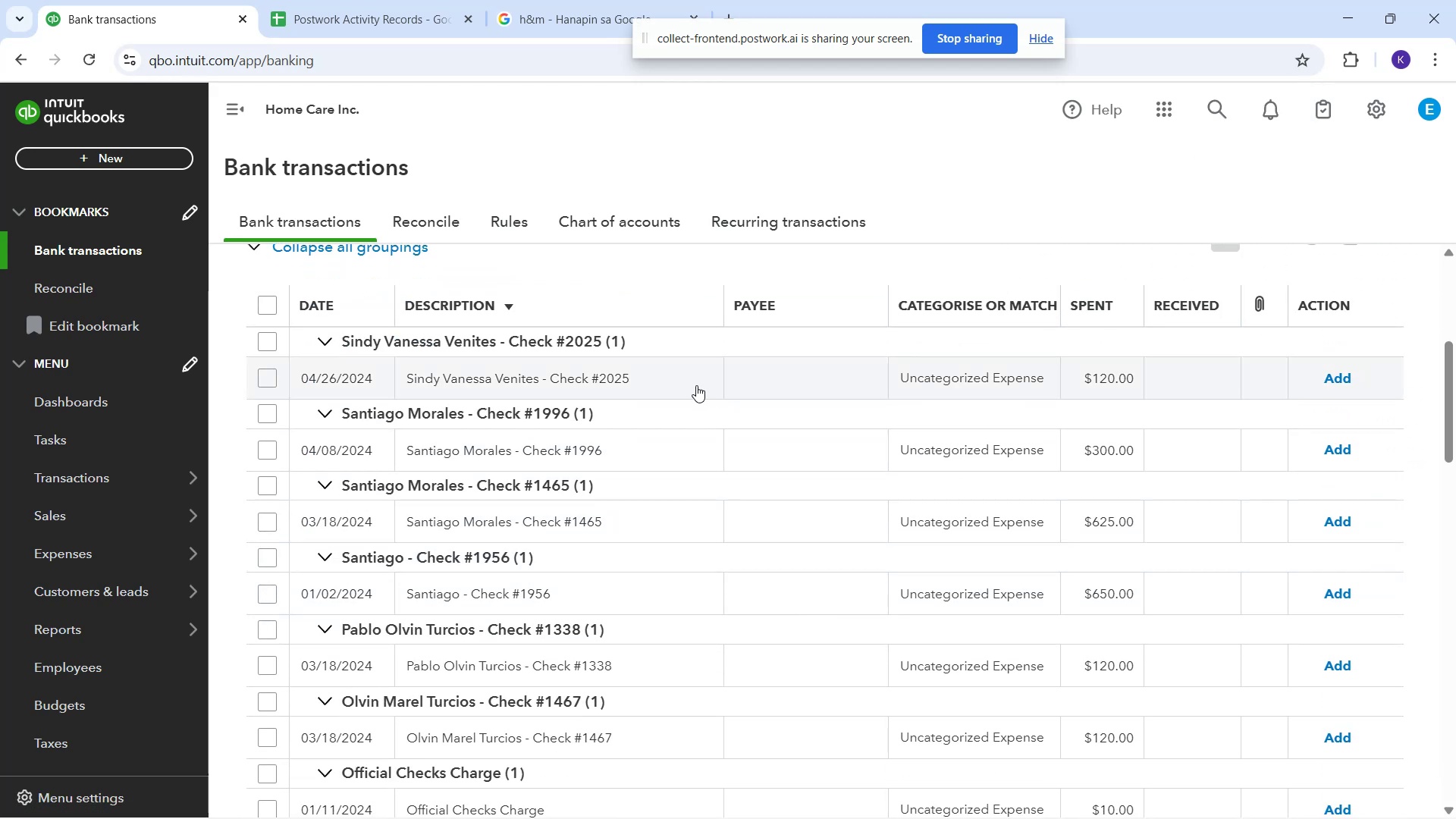 
left_click([778, 392])
 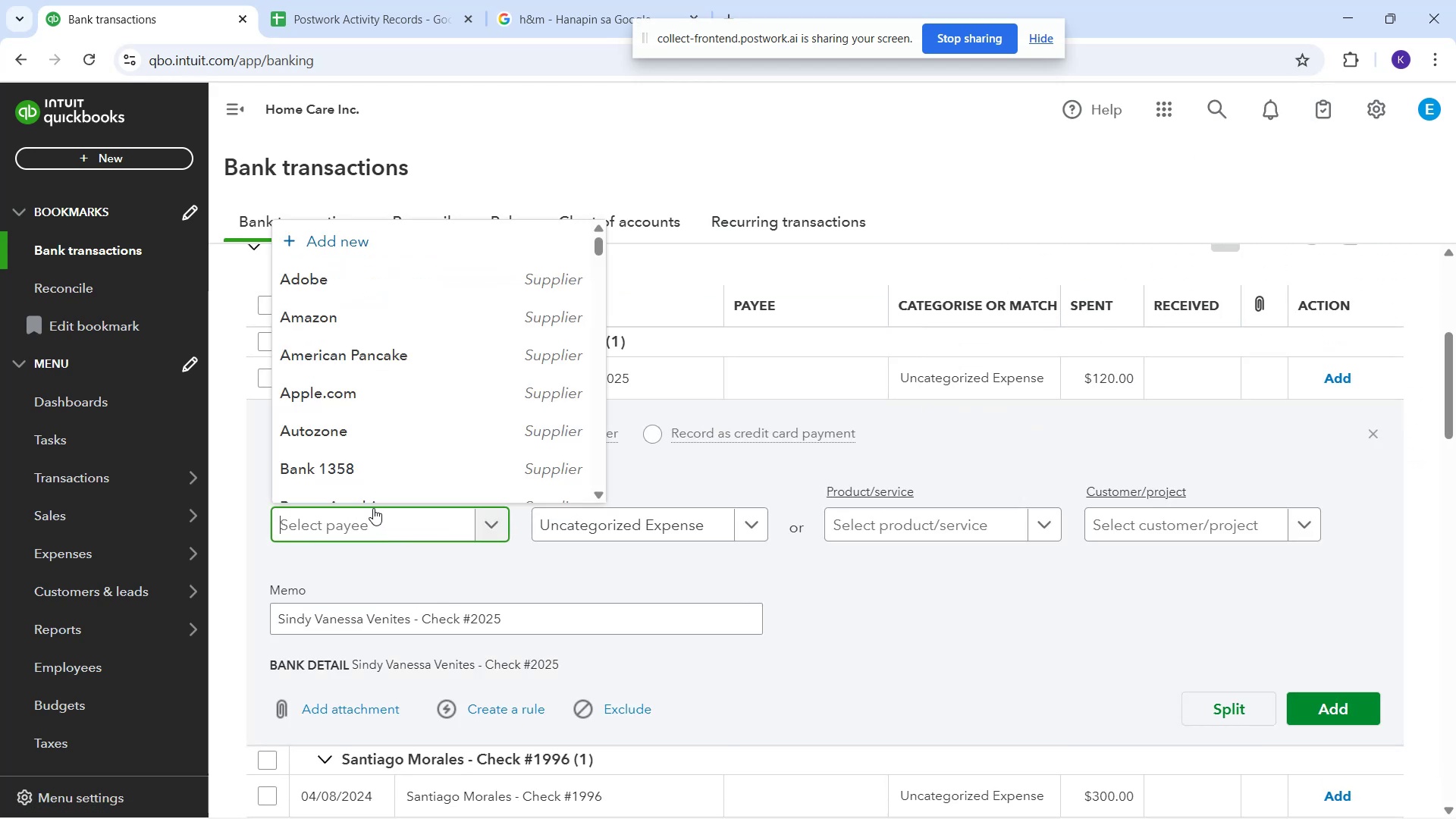 
type(Sindu)
key(Backspace)
type(y Vanessa )
 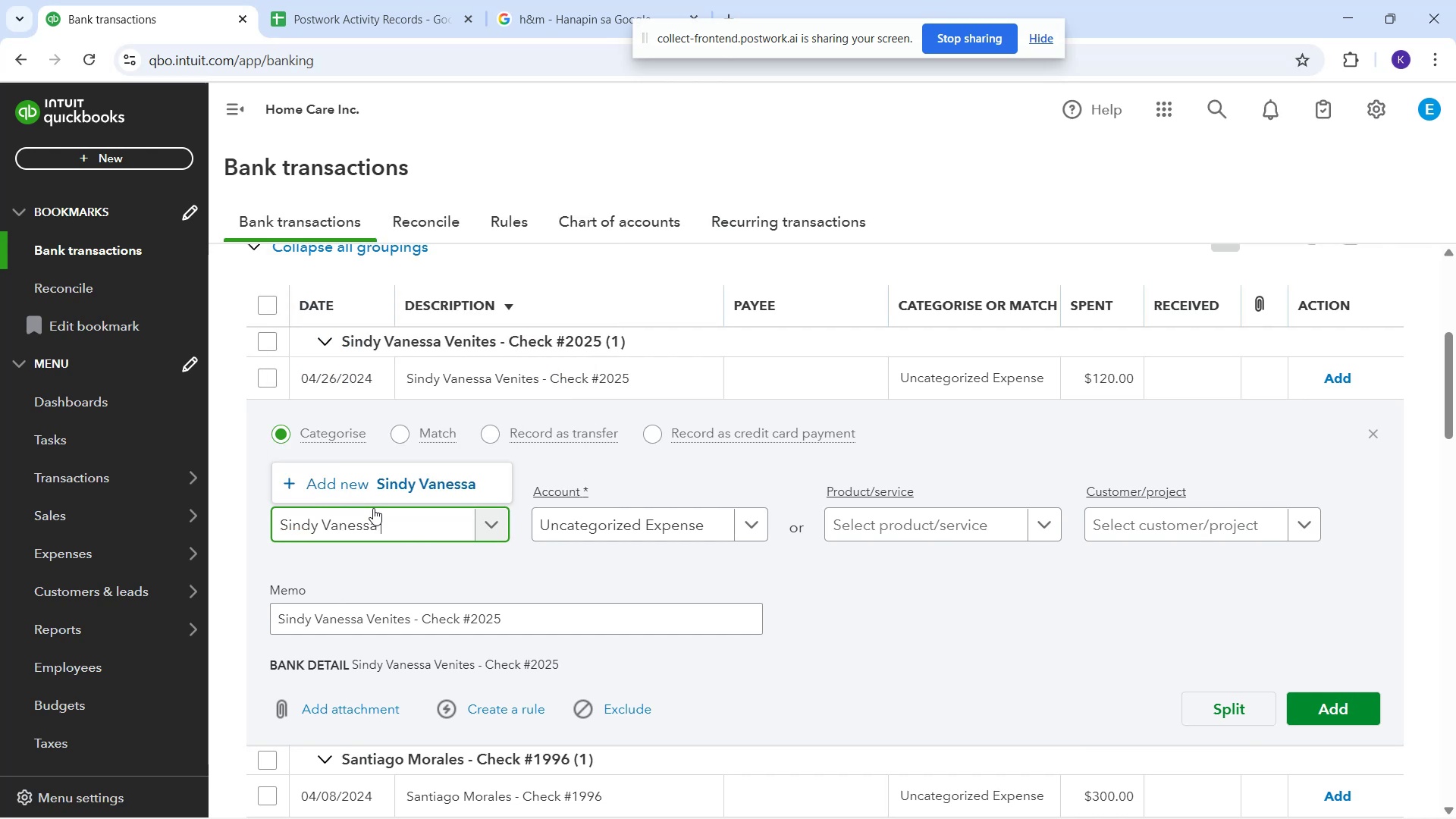 
 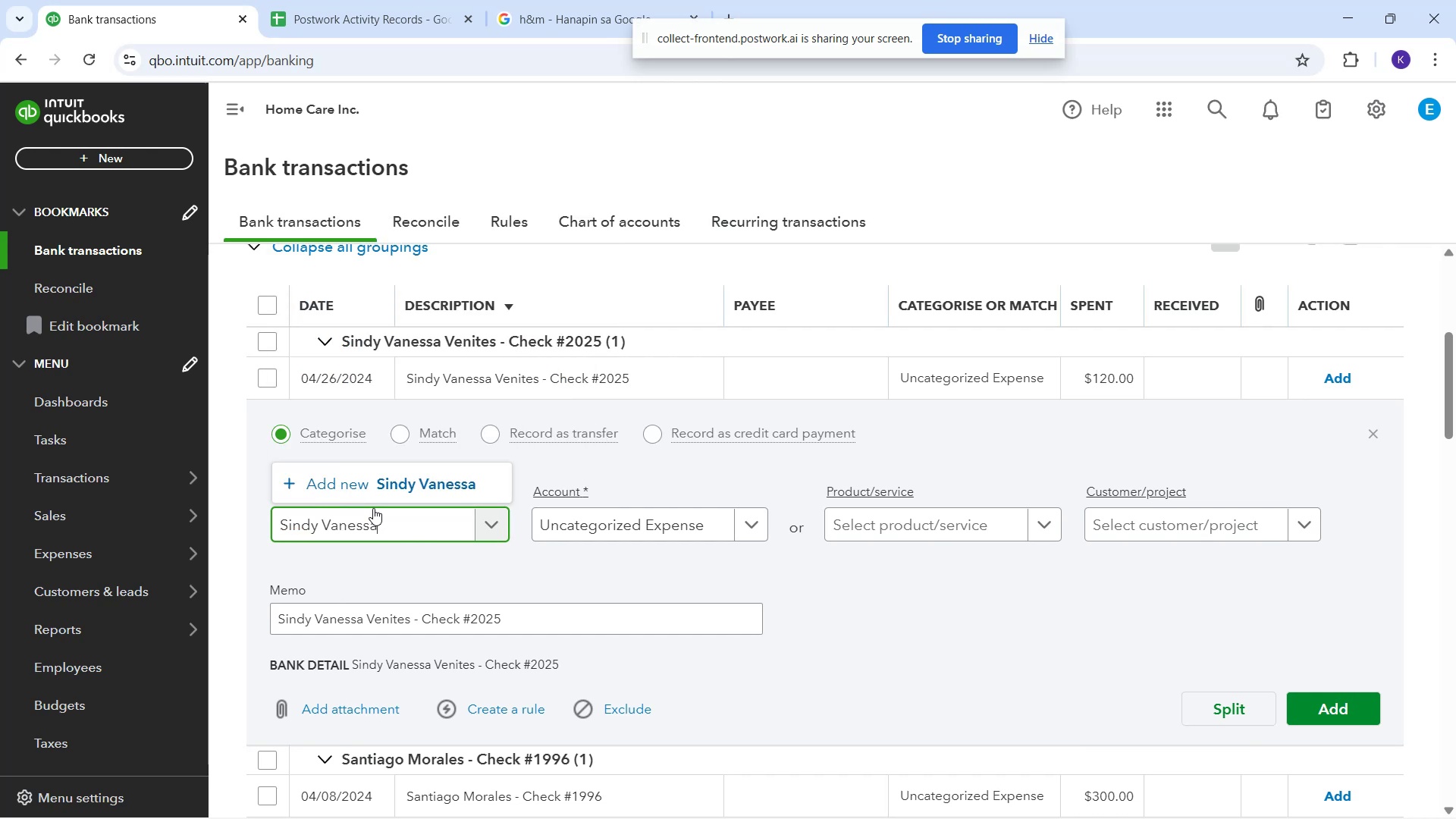 
hold_key(key=ShiftRight, duration=0.4)
 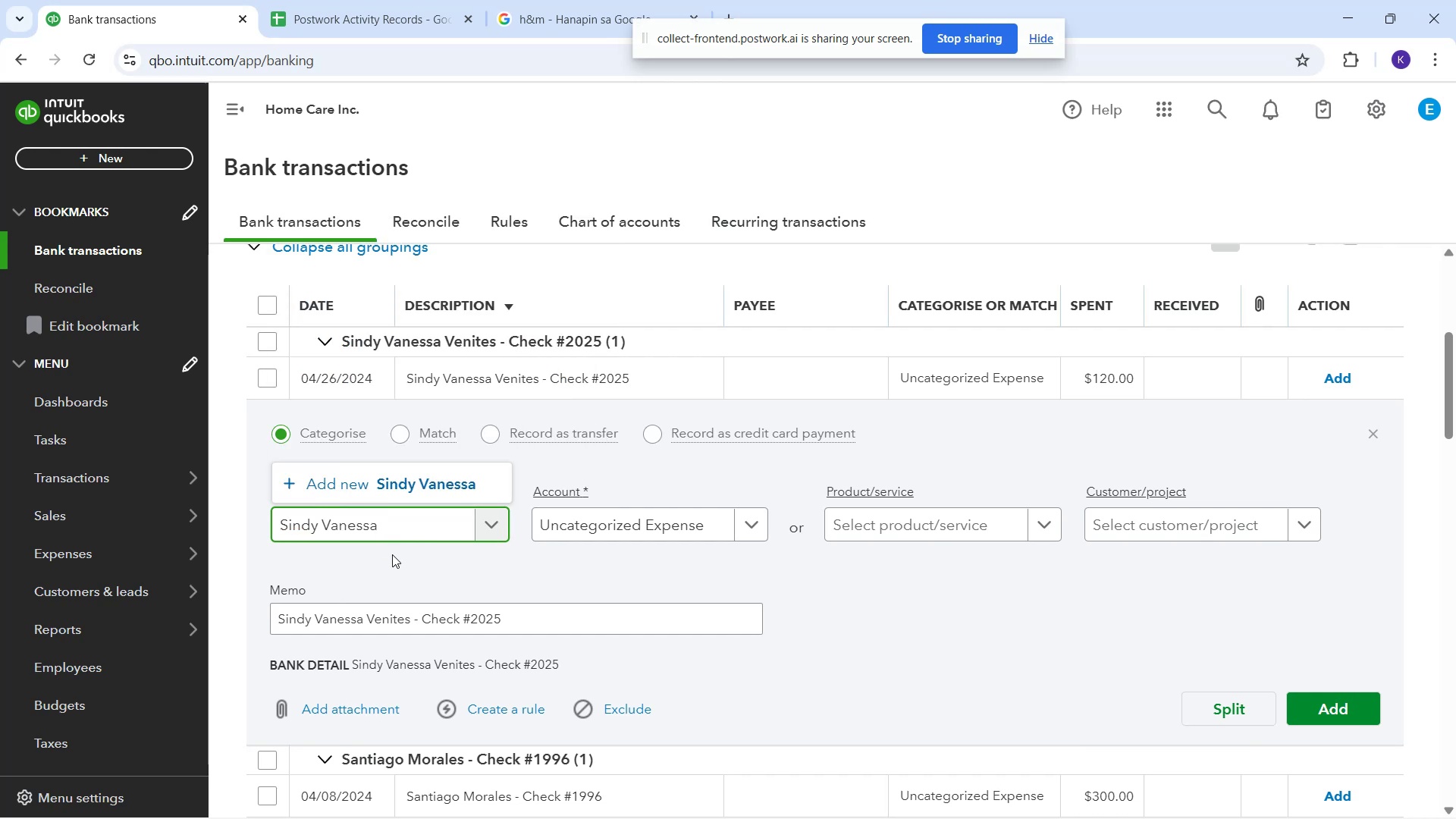 
type(Veniites)
 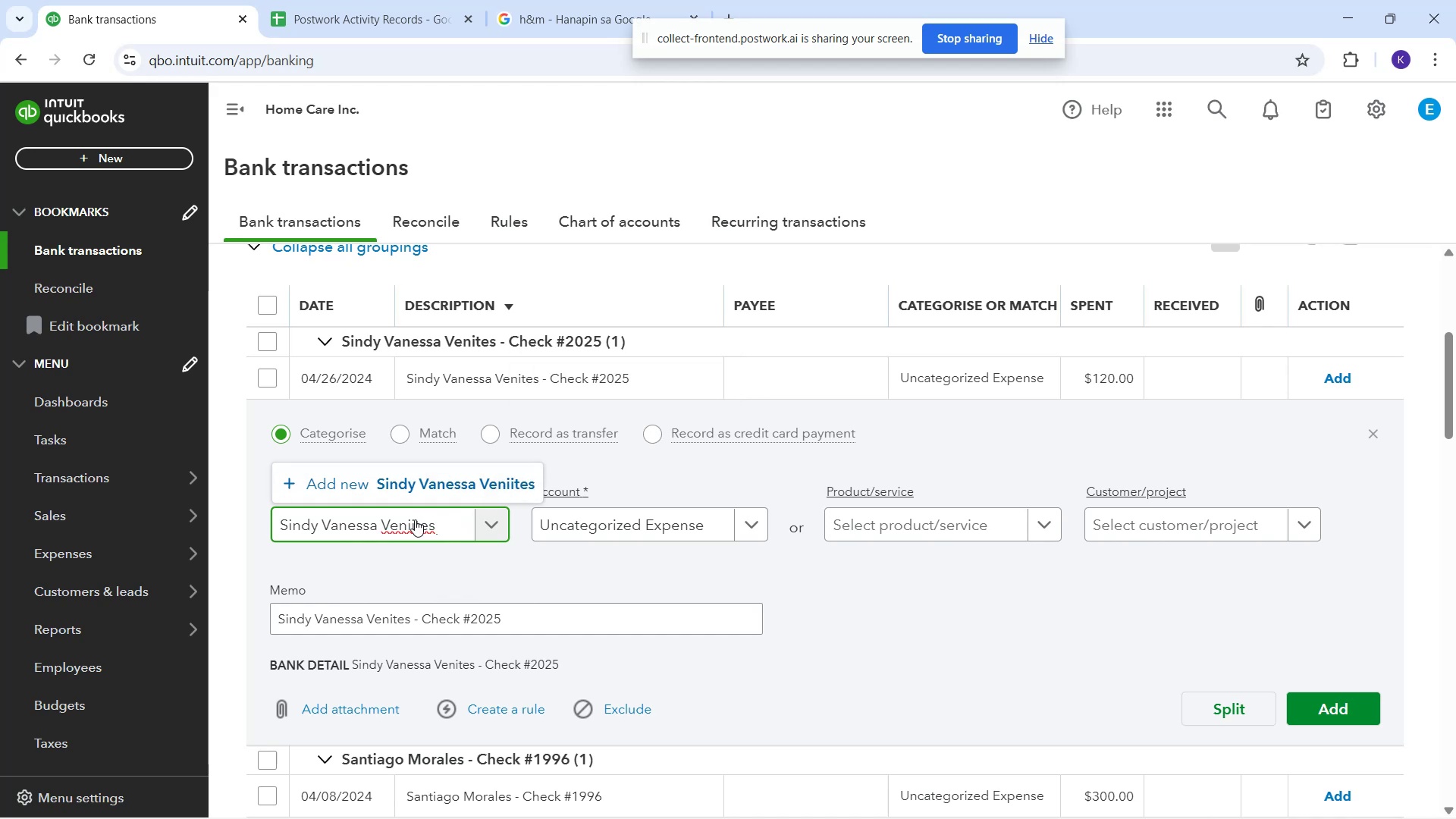 
left_click([416, 521])
 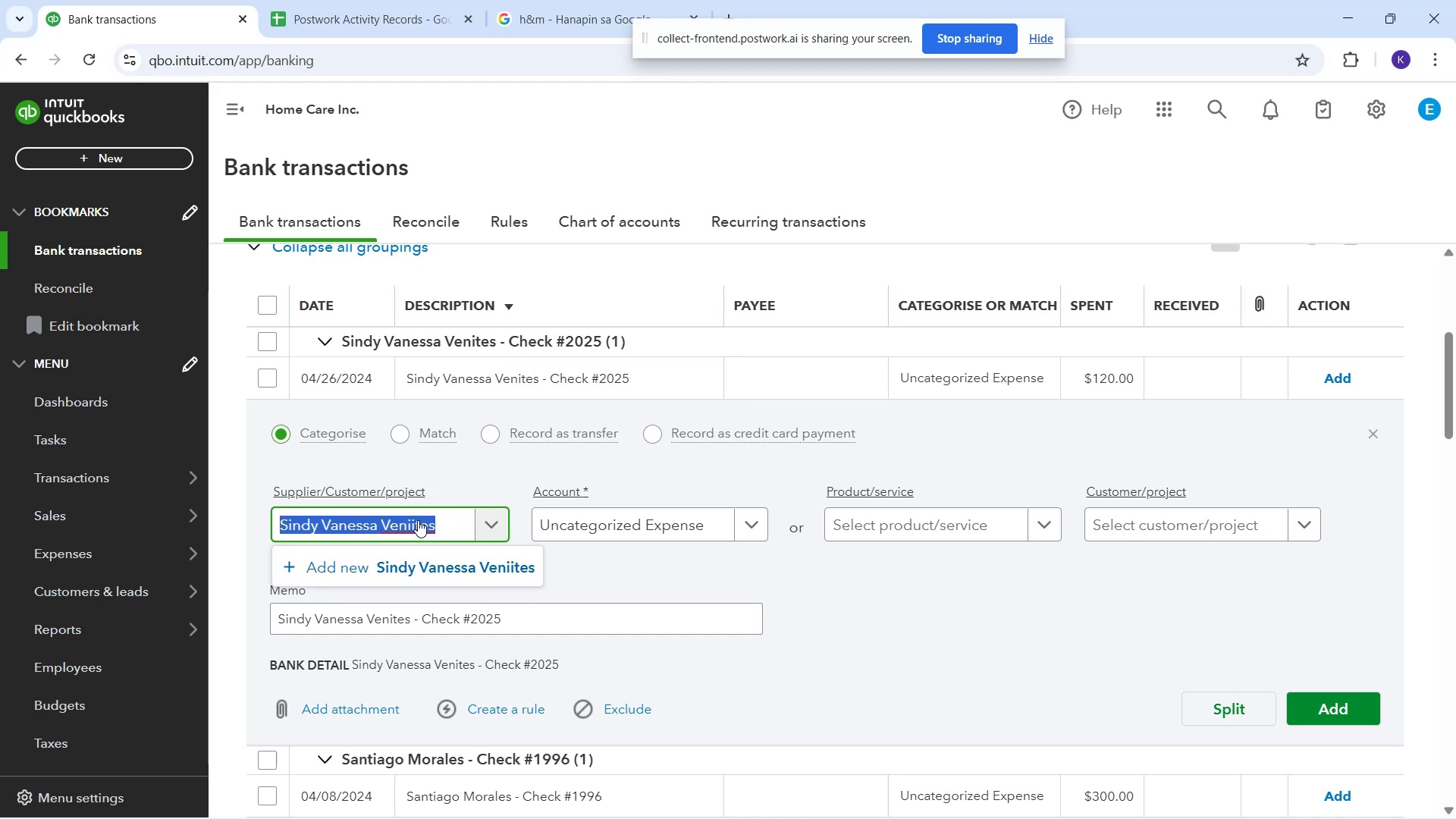 
left_click([417, 520])
 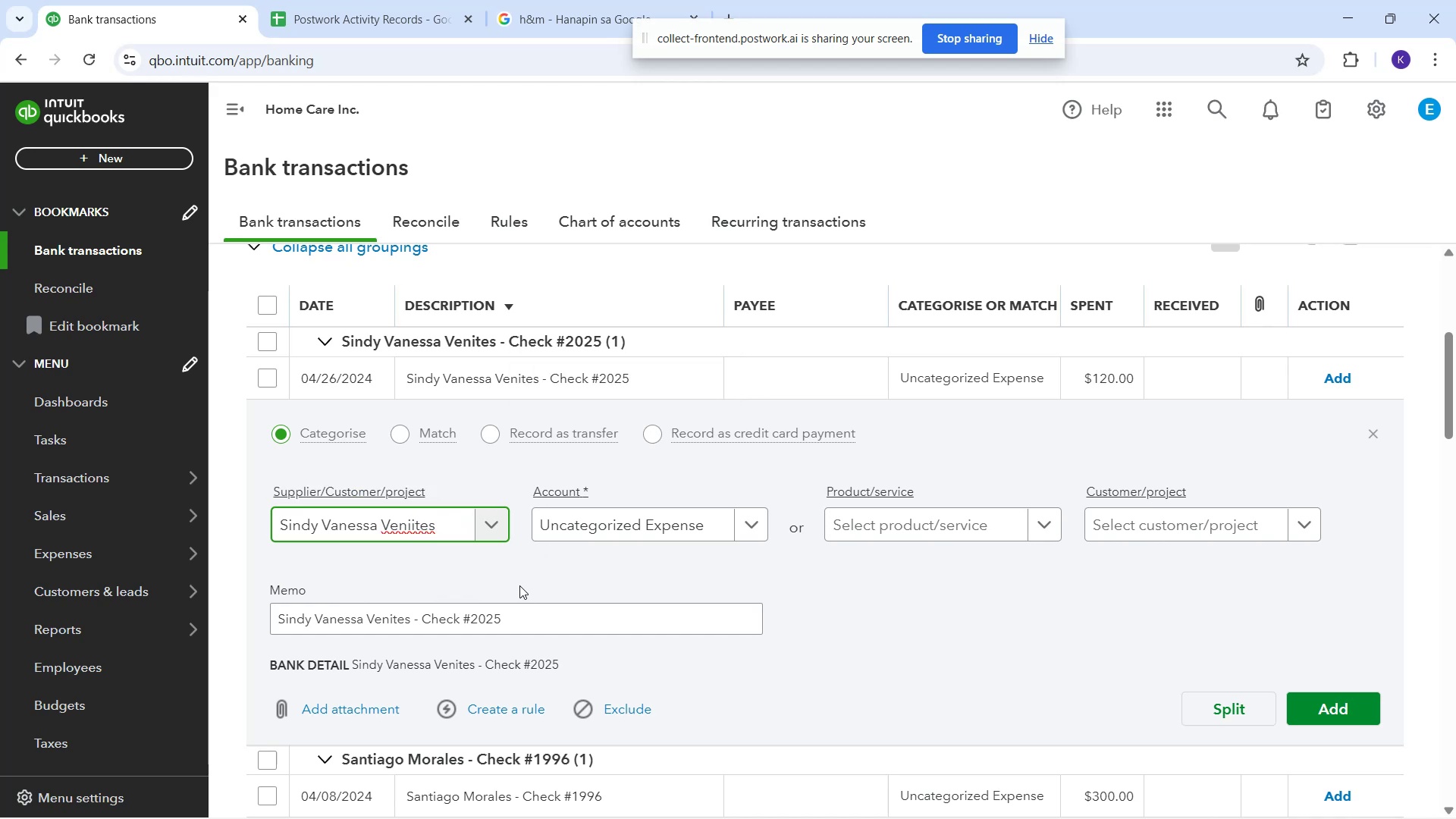 
key(Backspace)
 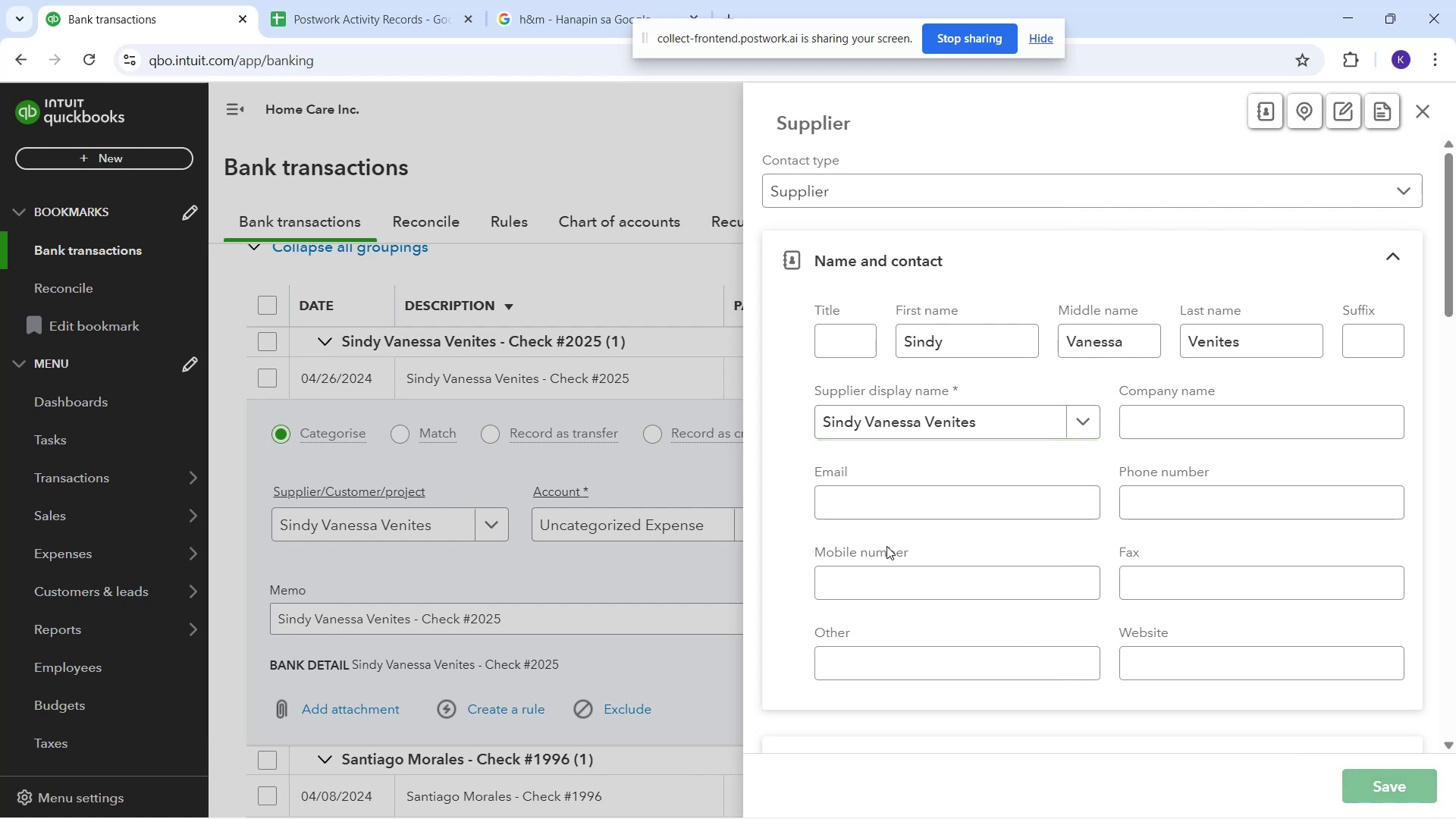 
left_click_drag(start_coordinate=[686, 526], to_coordinate=[685, 531])
 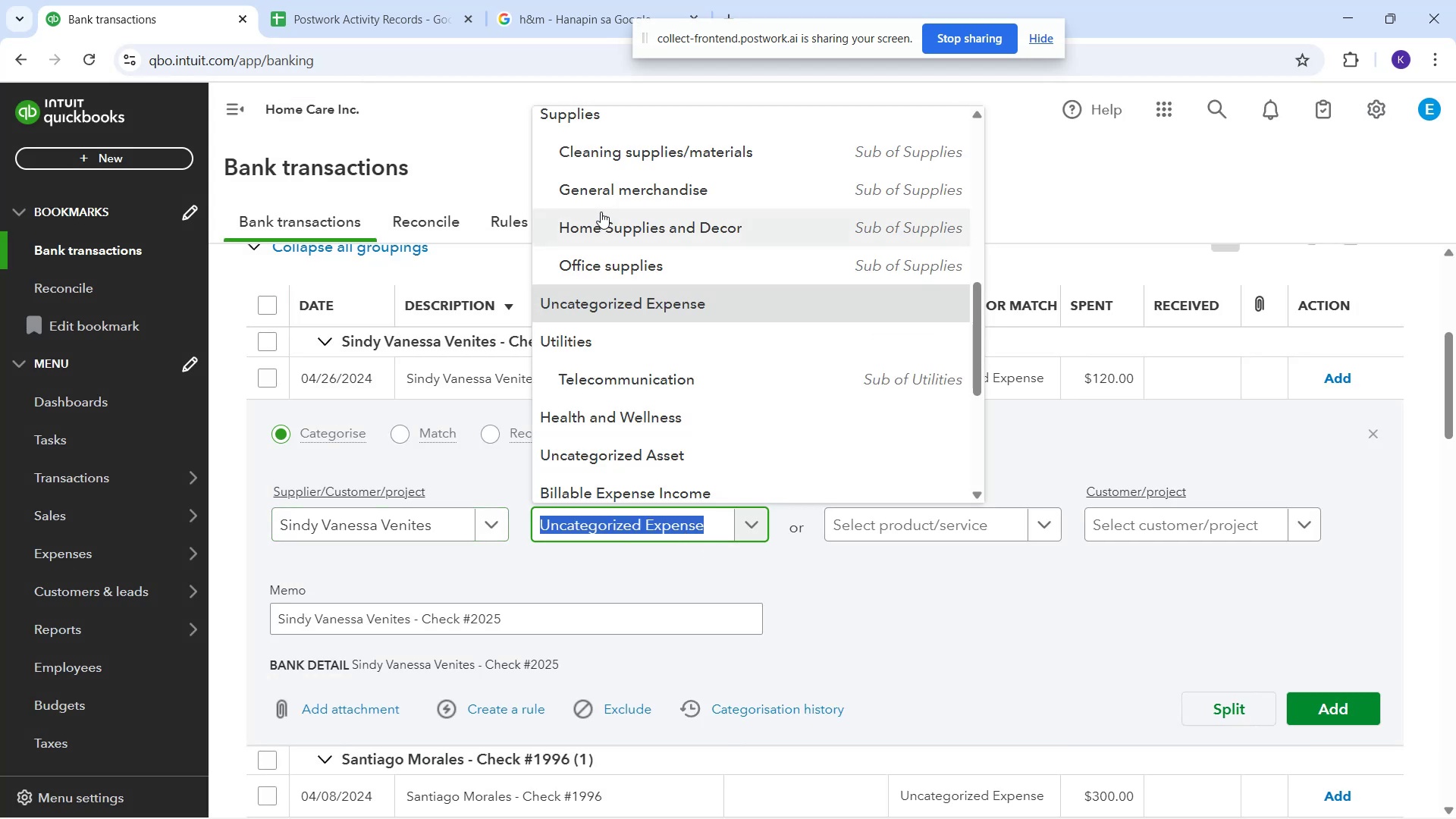 
scroll: coordinate [645, 224], scroll_direction: up, amount: 4.0
 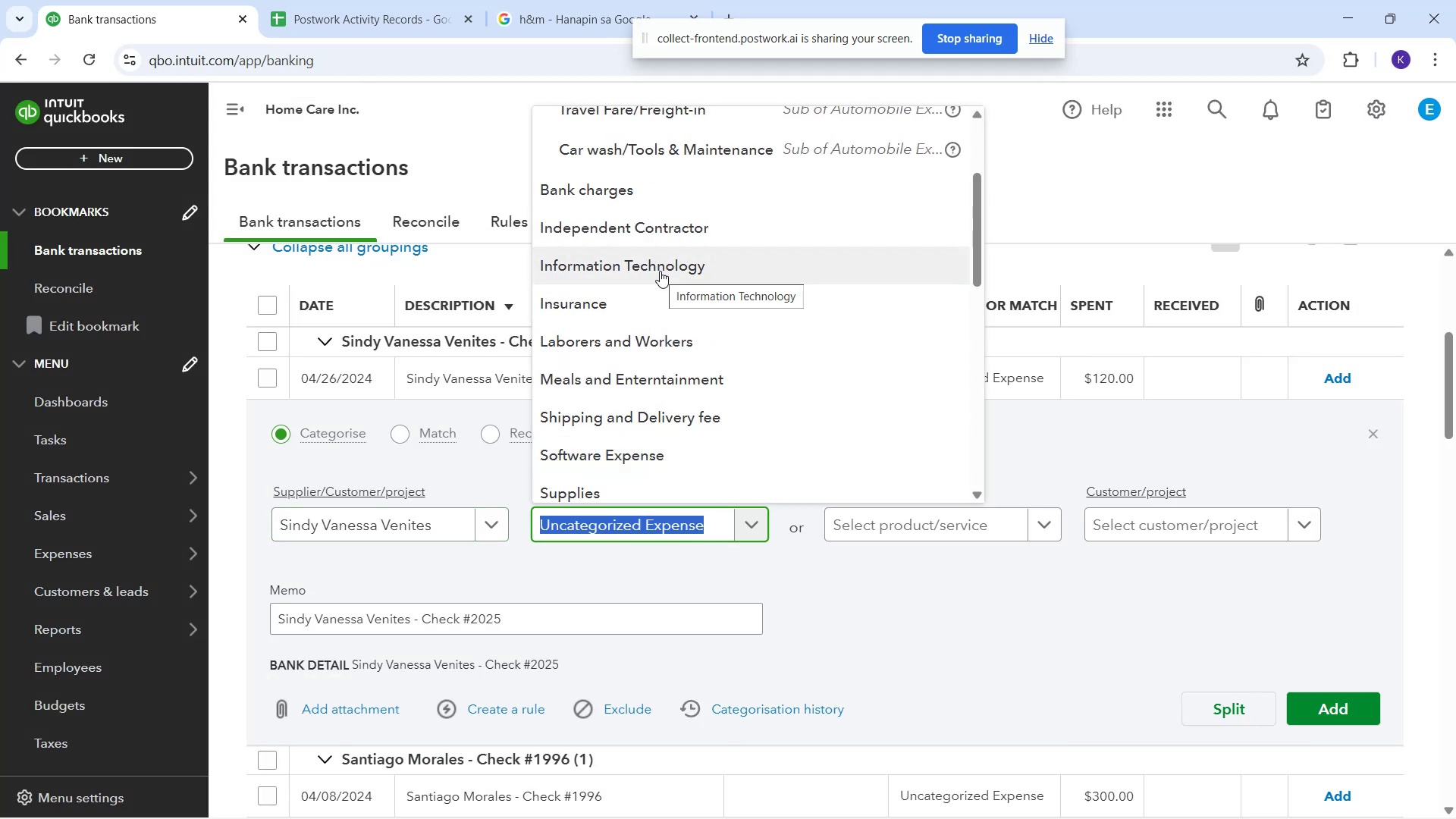 
left_click([684, 328])
 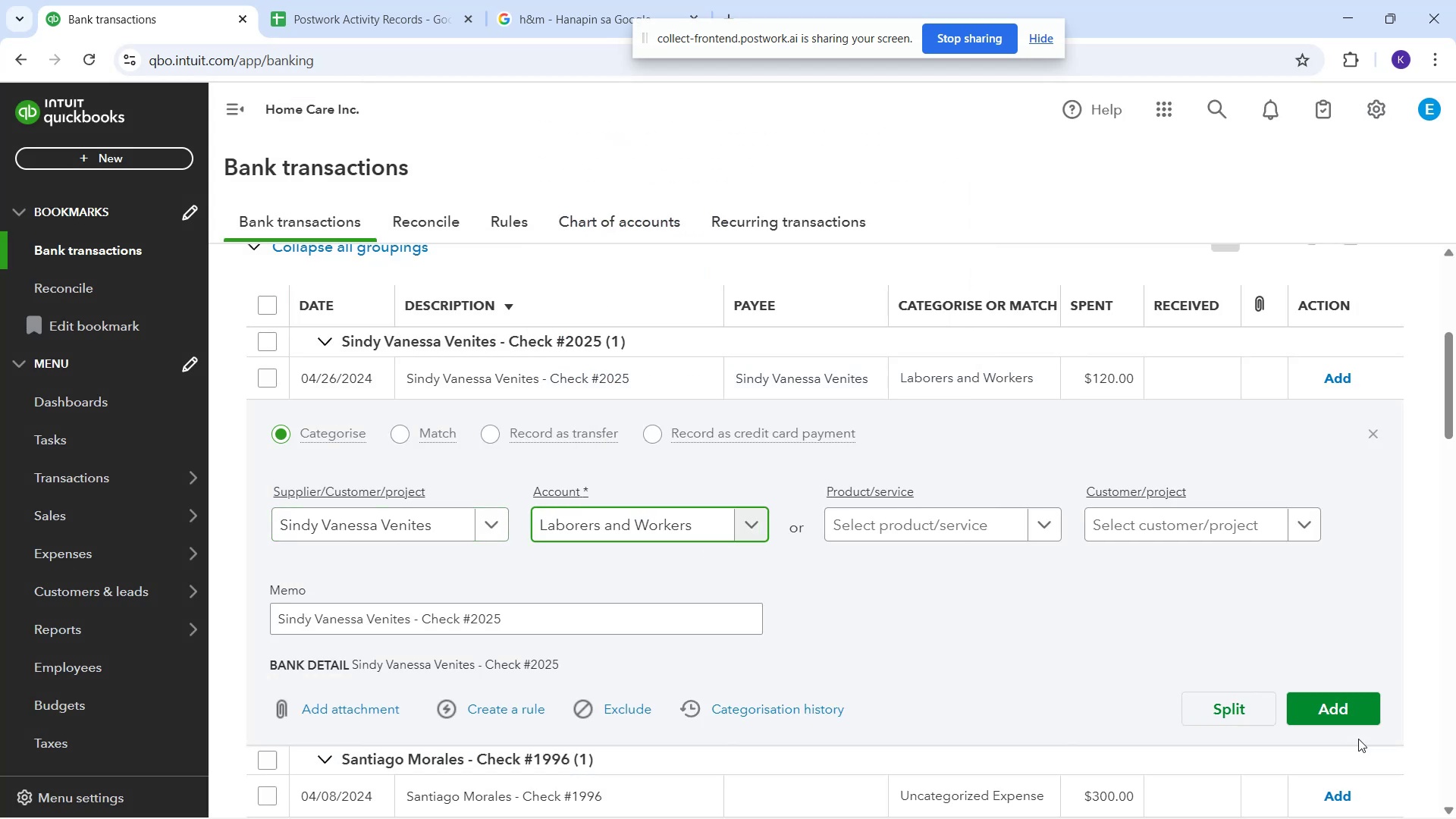 
left_click_drag(start_coordinate=[1353, 719], to_coordinate=[1349, 717])
 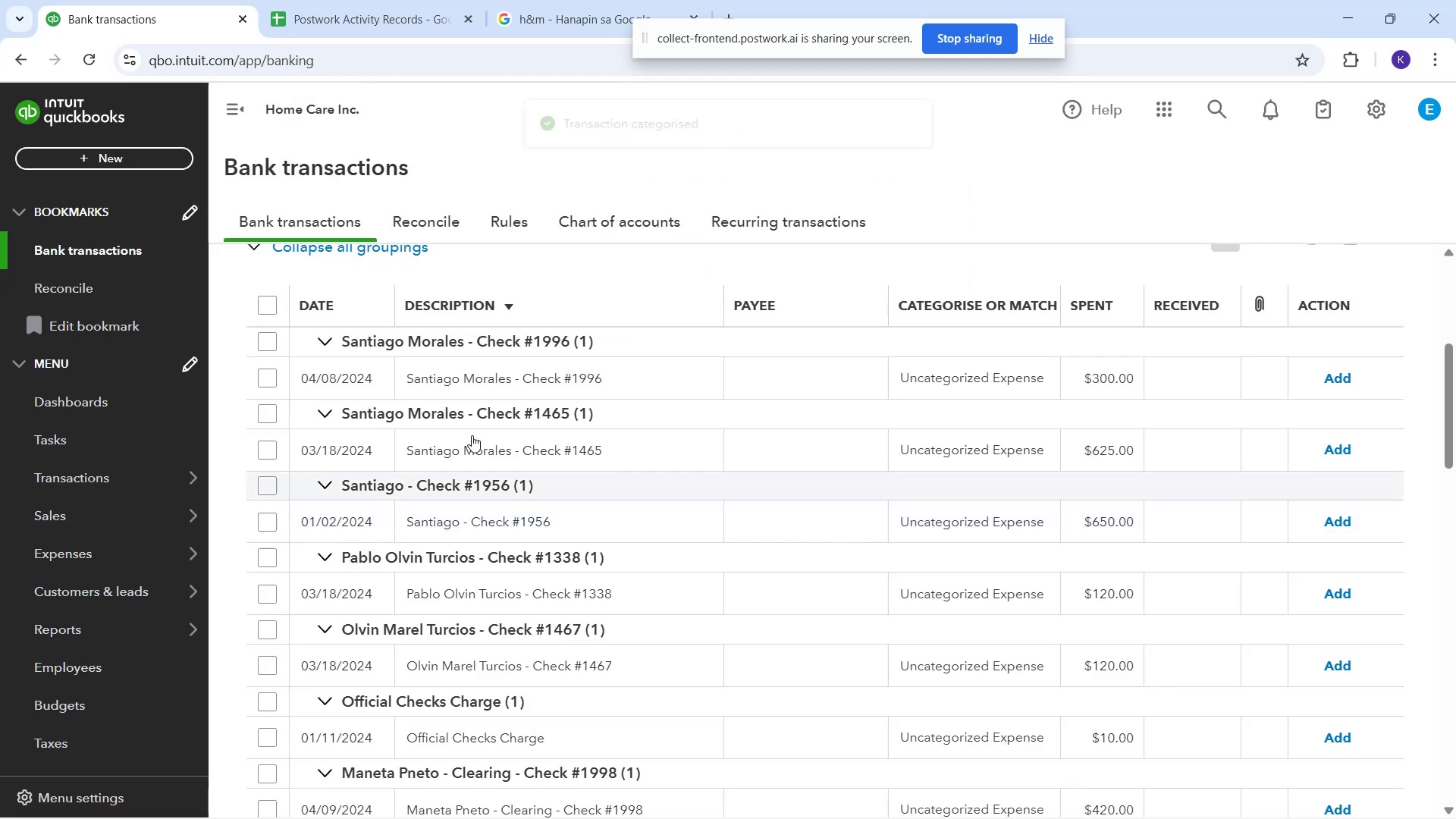 
left_click_drag(start_coordinate=[506, 378], to_coordinate=[510, 382])
 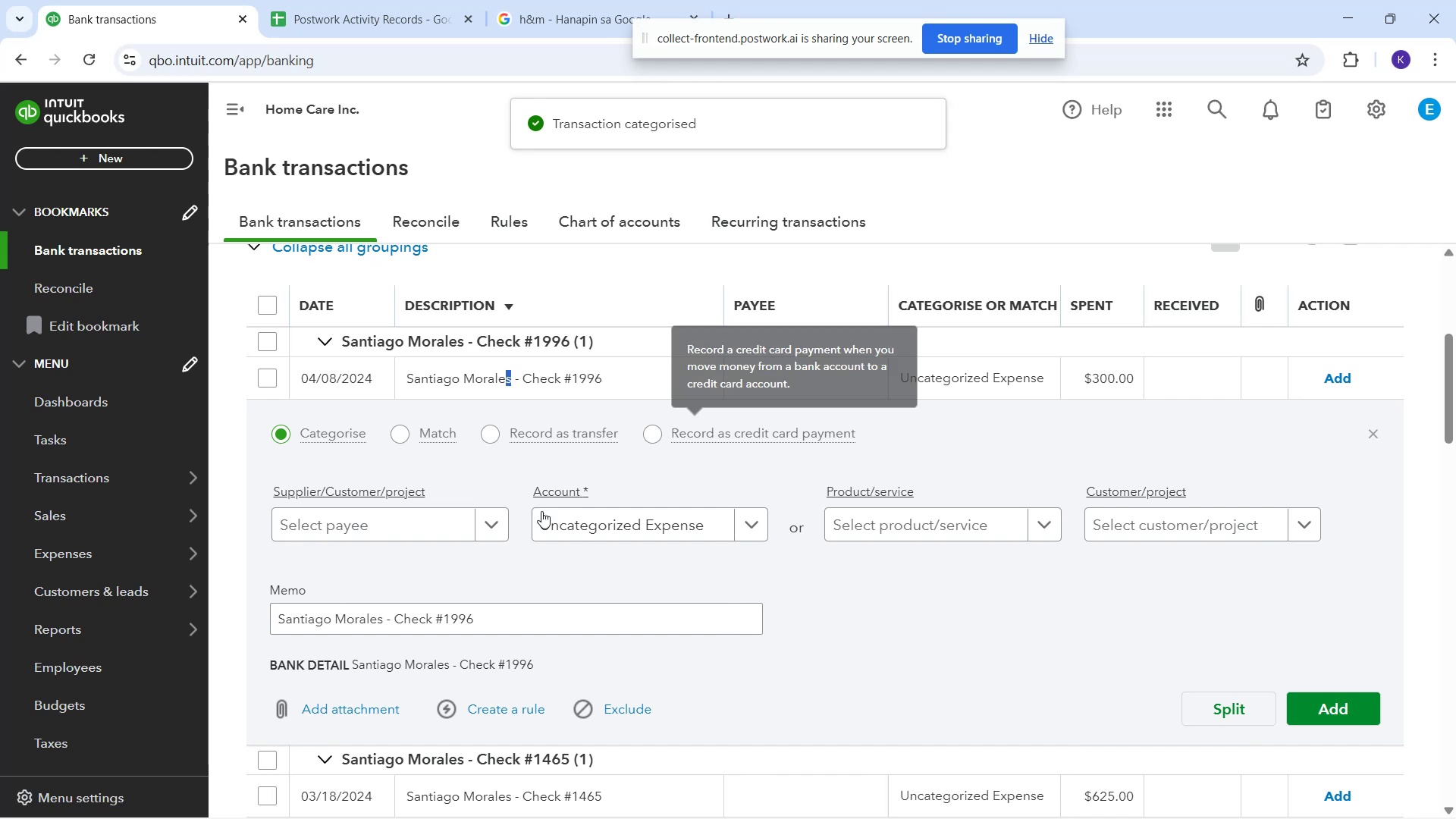 
left_click([440, 529])
 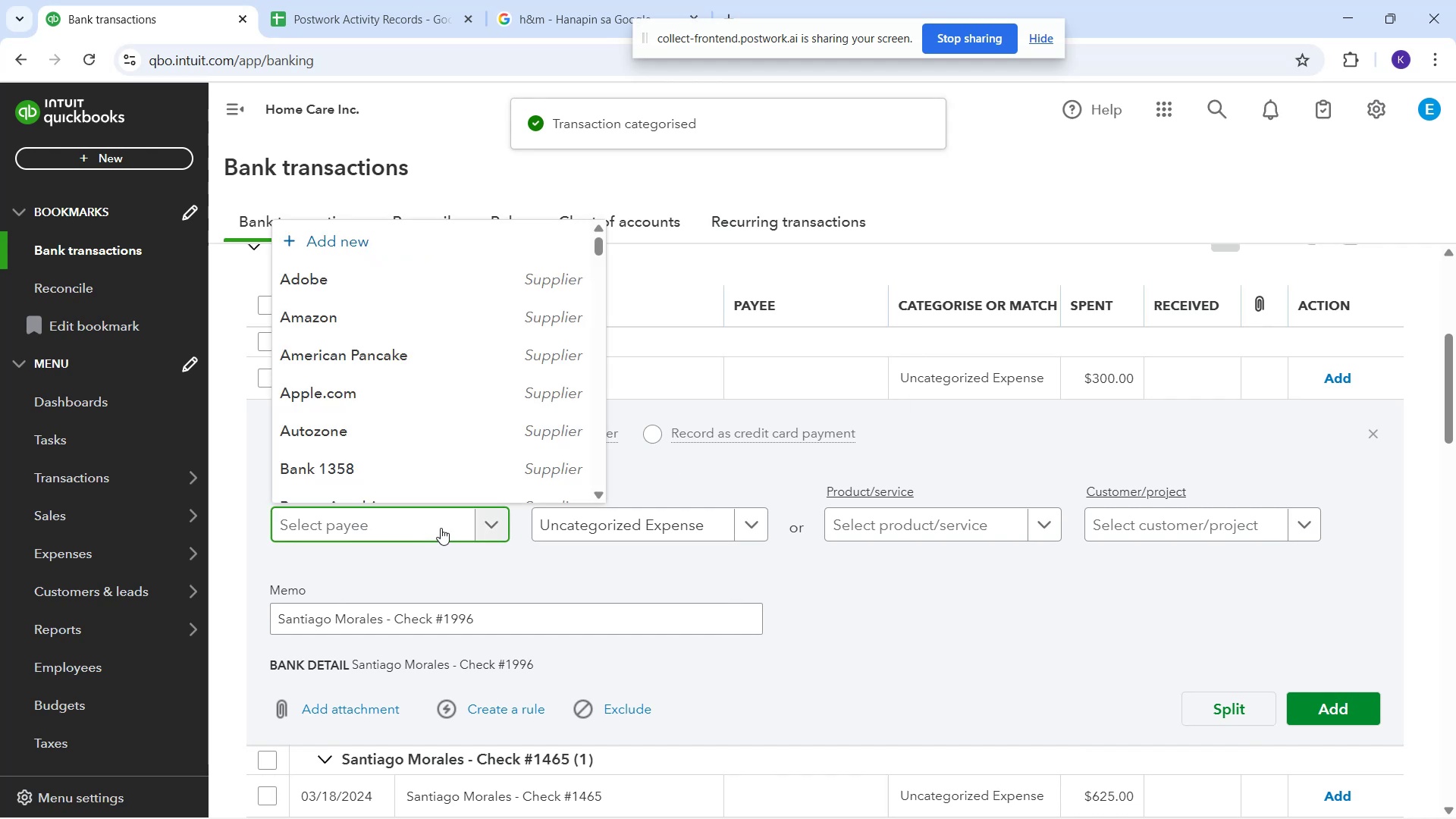 
type(Santiago Morales)
 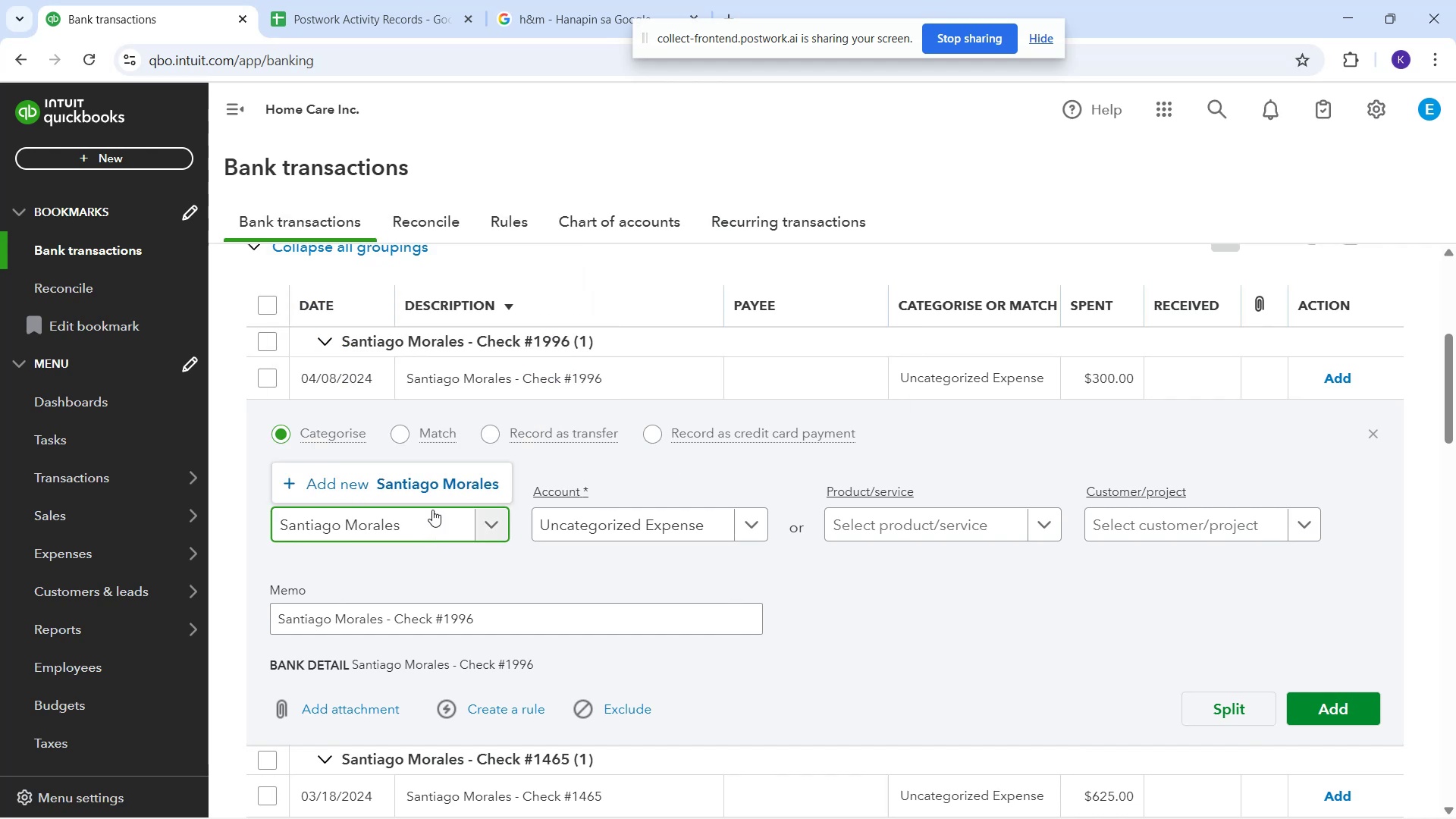 
left_click([428, 488])
 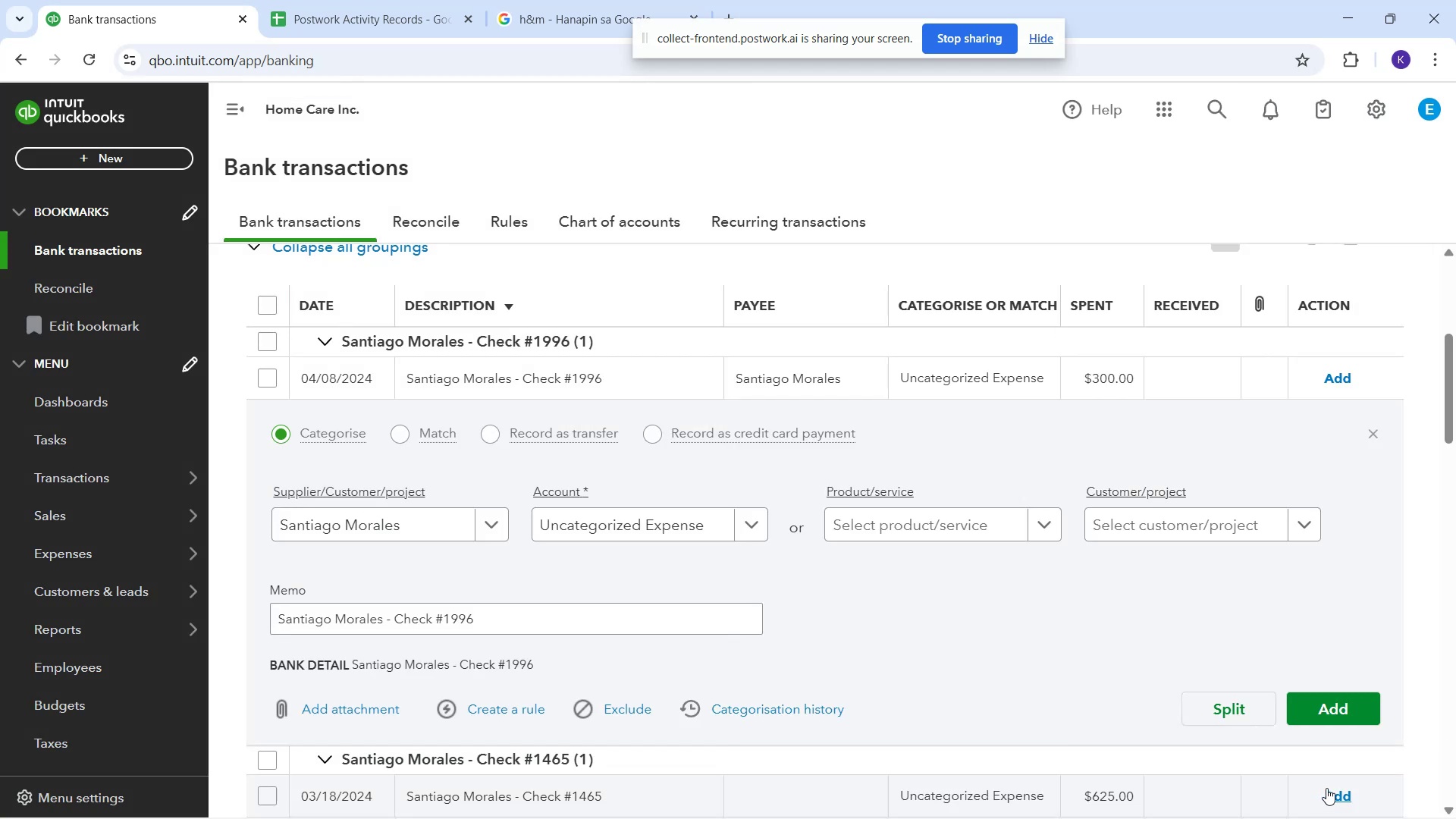 
left_click_drag(start_coordinate=[620, 513], to_coordinate=[614, 511])
 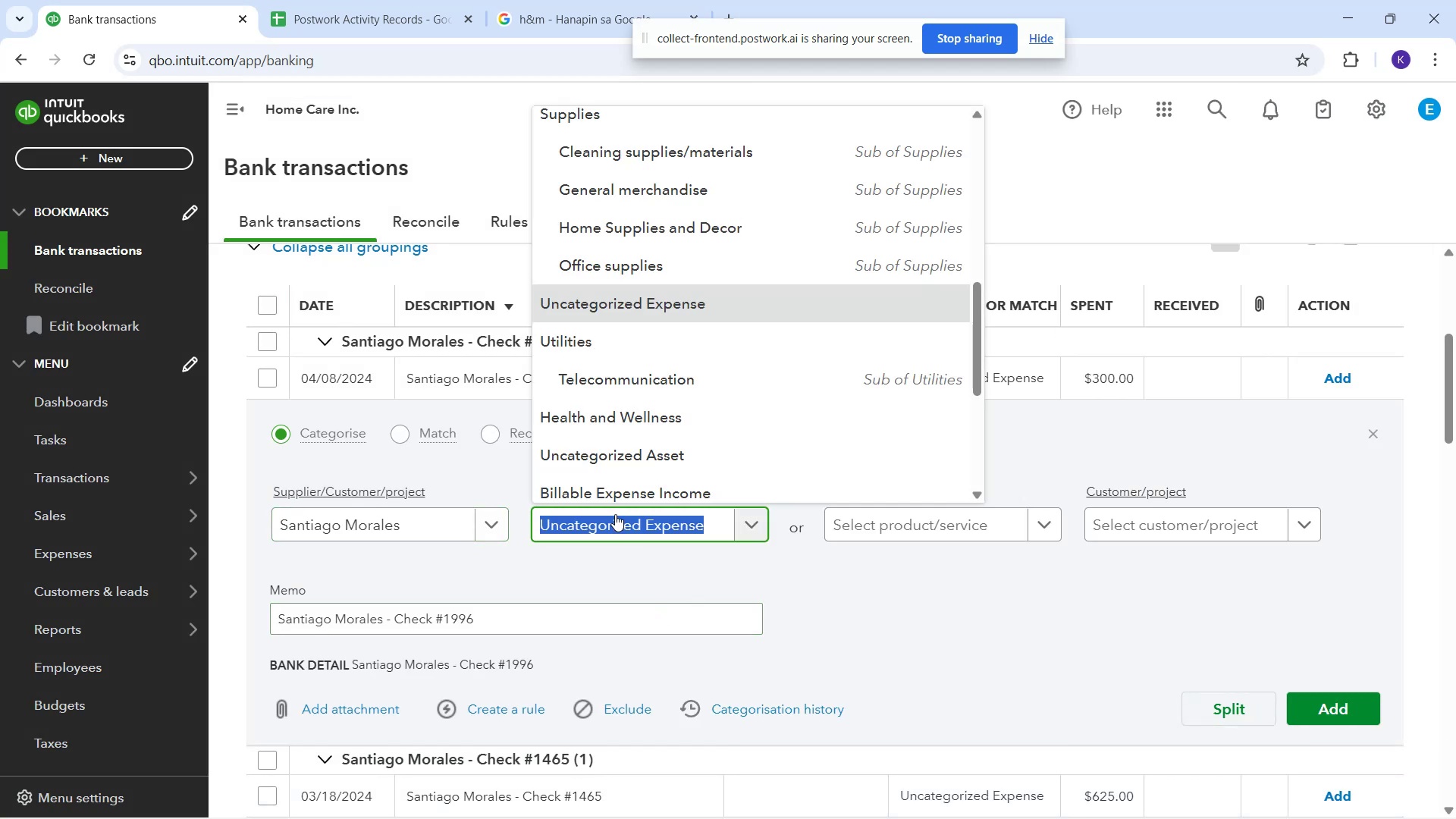 
type(la)
 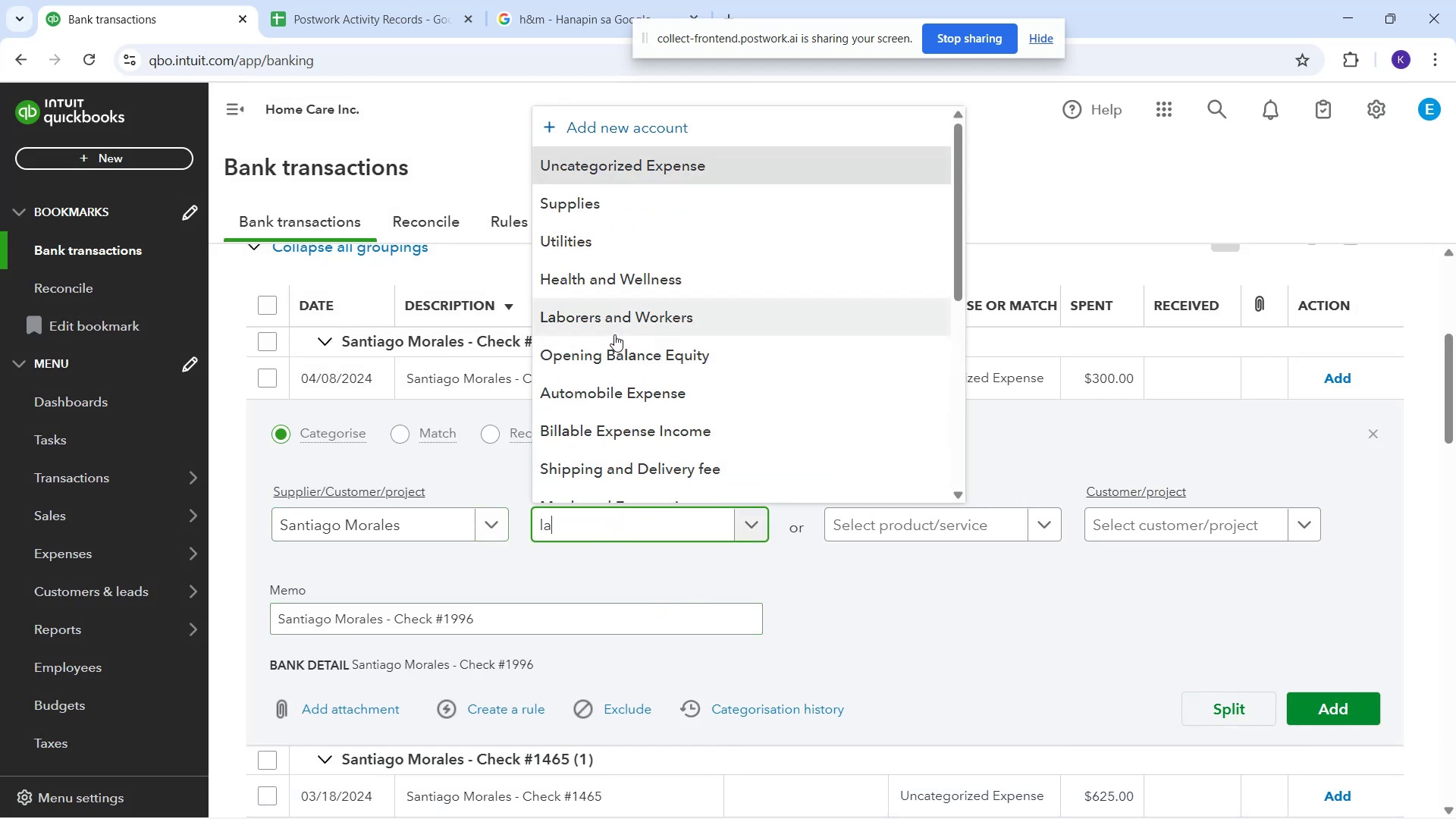 
left_click([614, 334])
 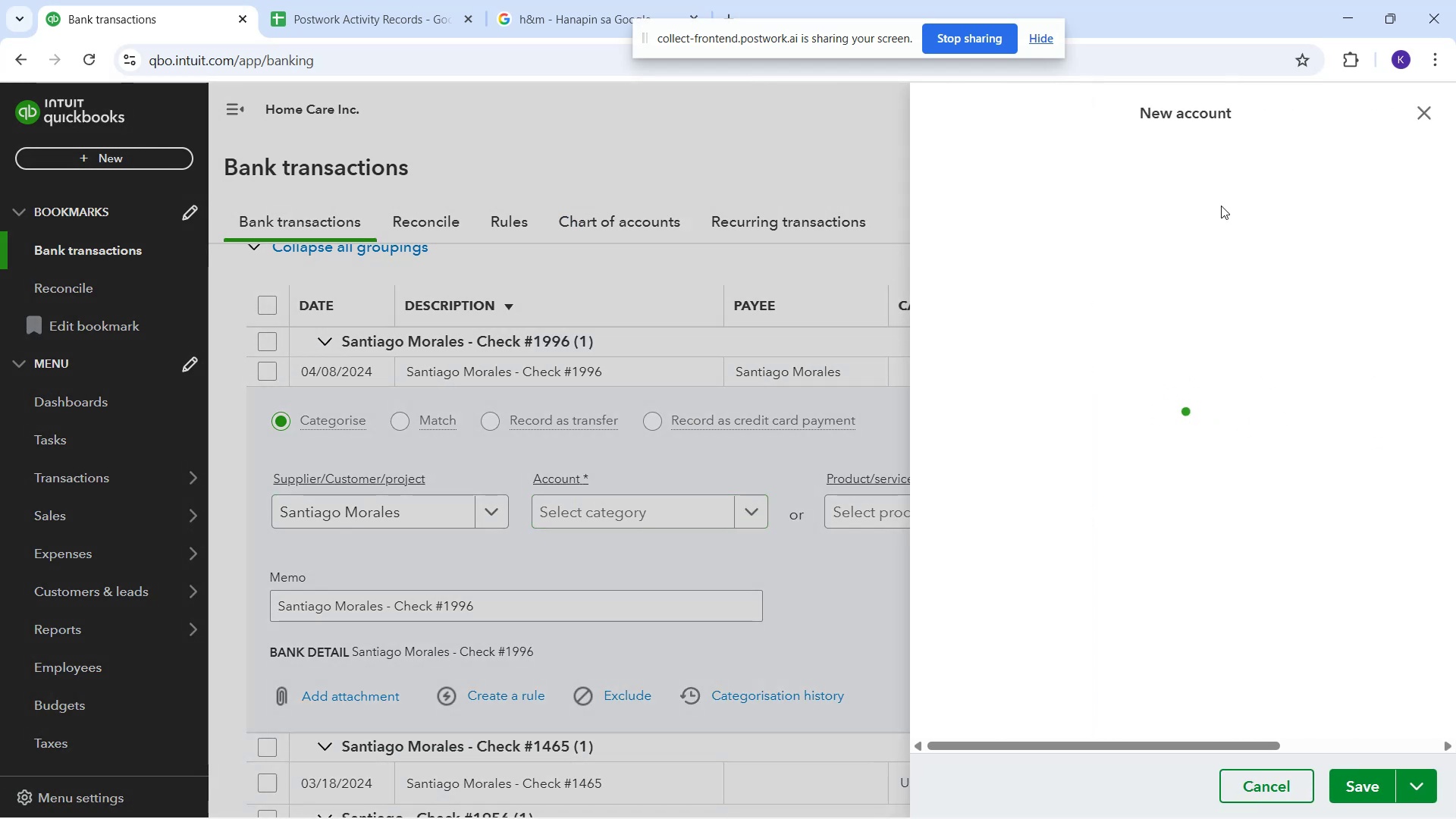 
left_click_drag(start_coordinate=[1432, 104], to_coordinate=[1428, 105])
 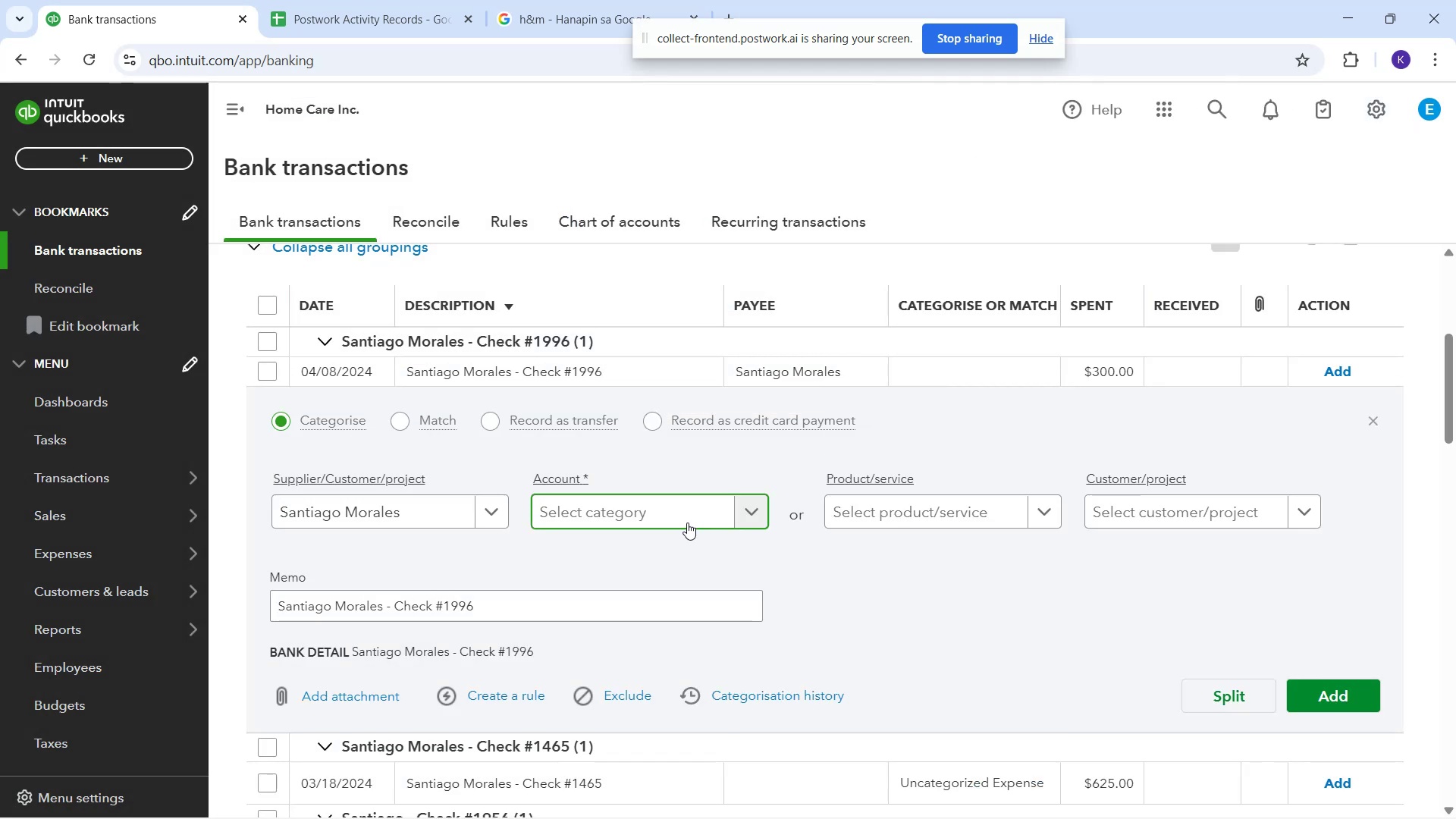 
type(la)
 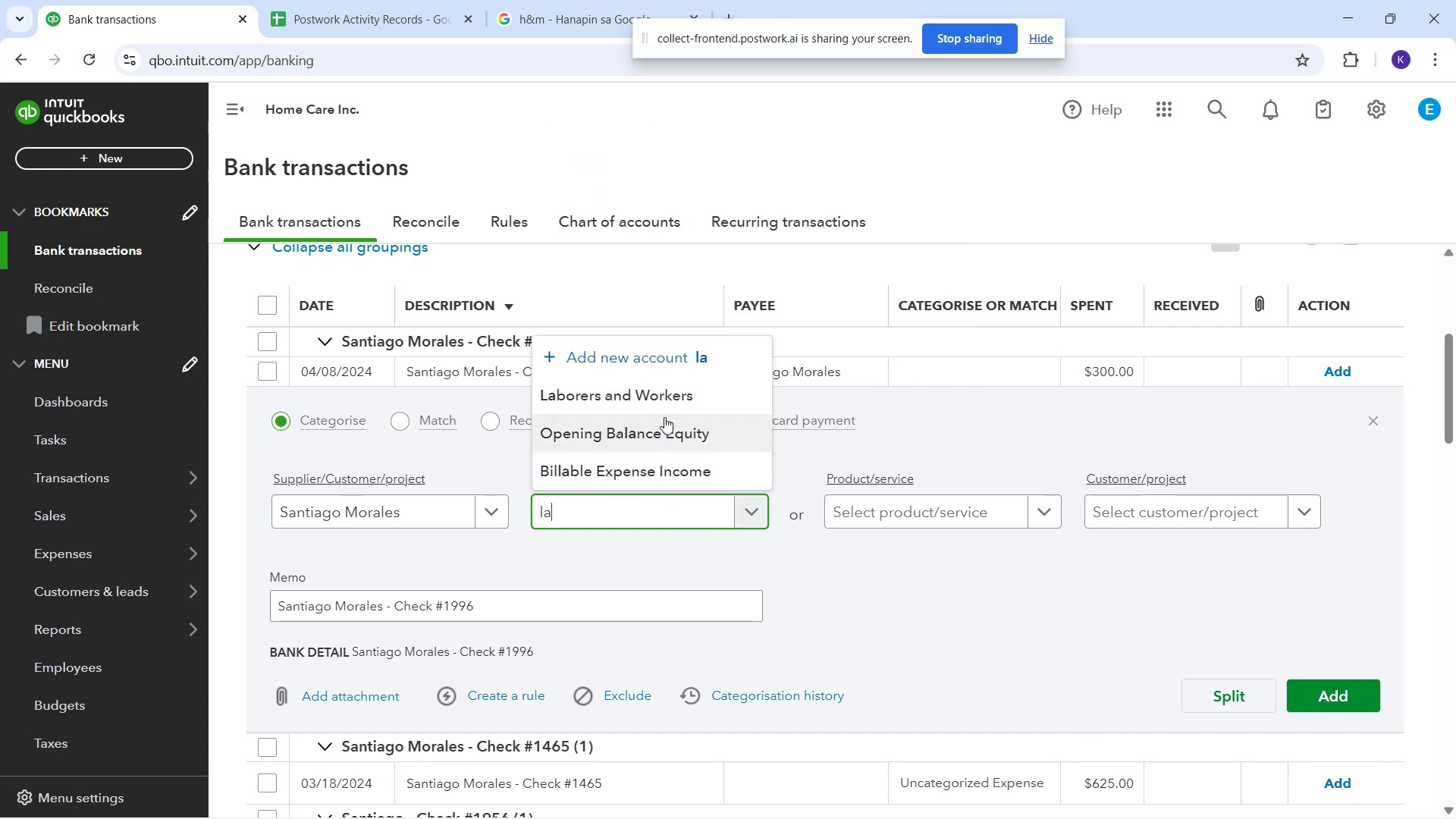 
left_click([664, 398])
 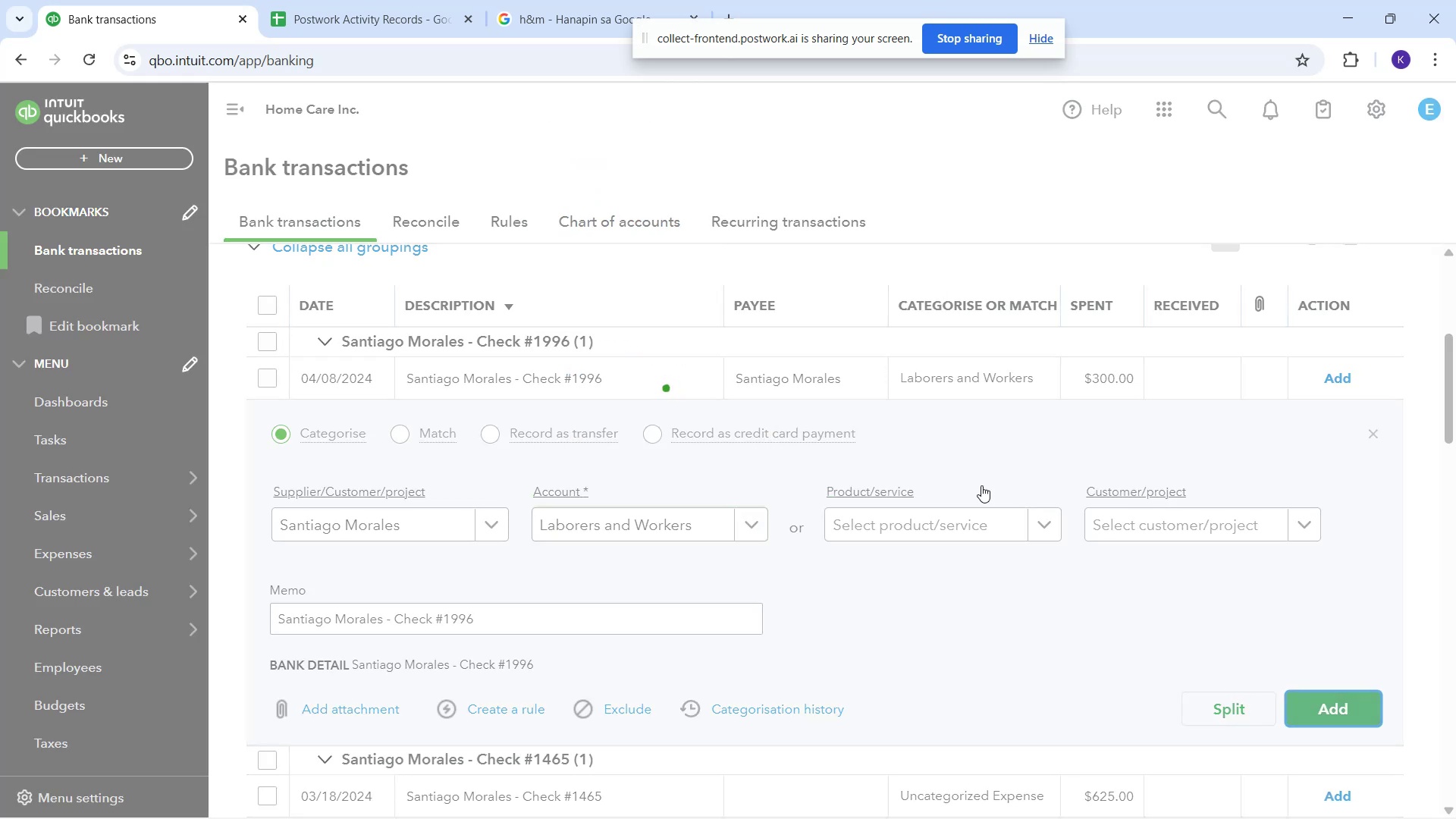 
left_click([623, 375])
 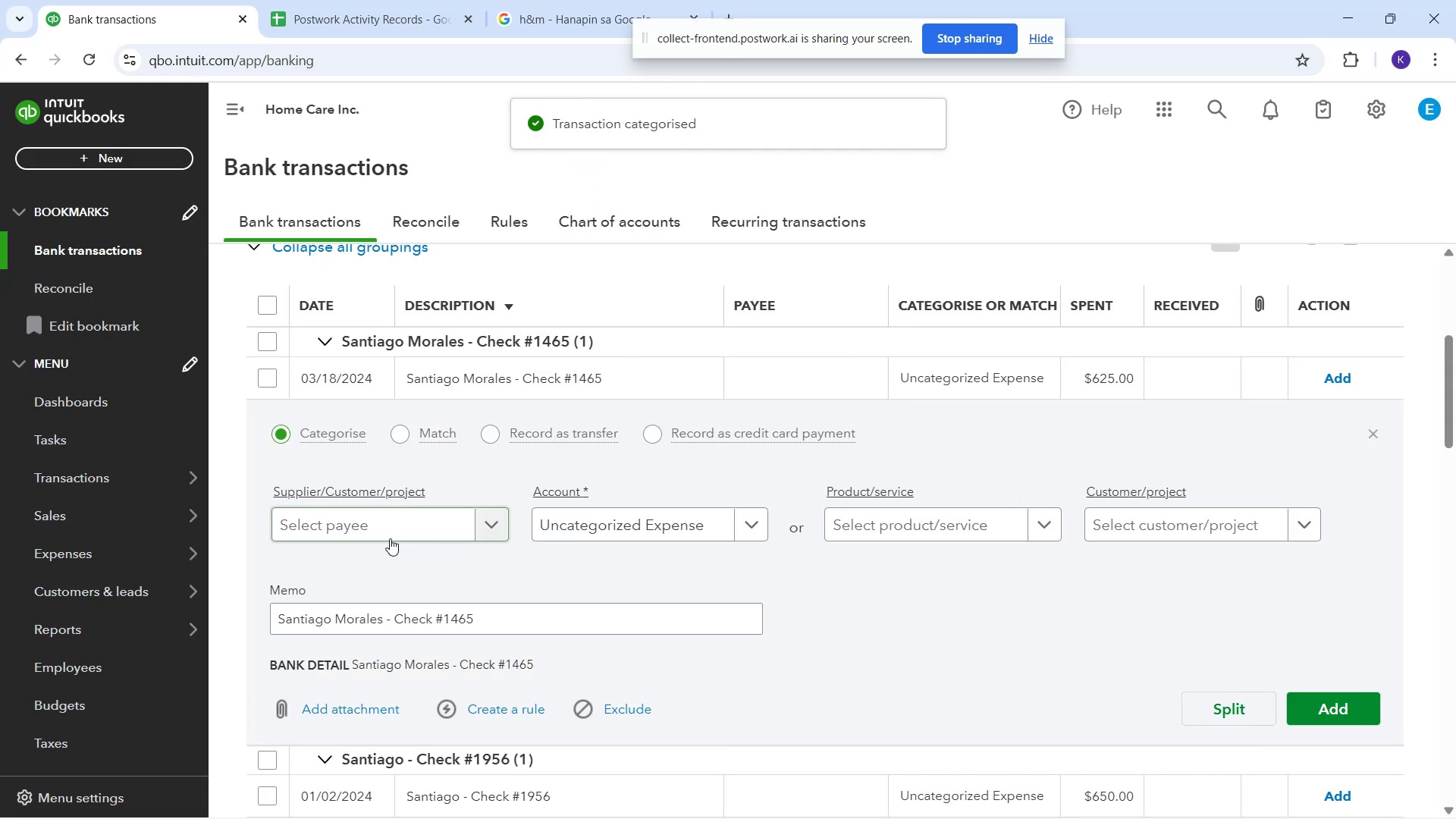 
key(S)
 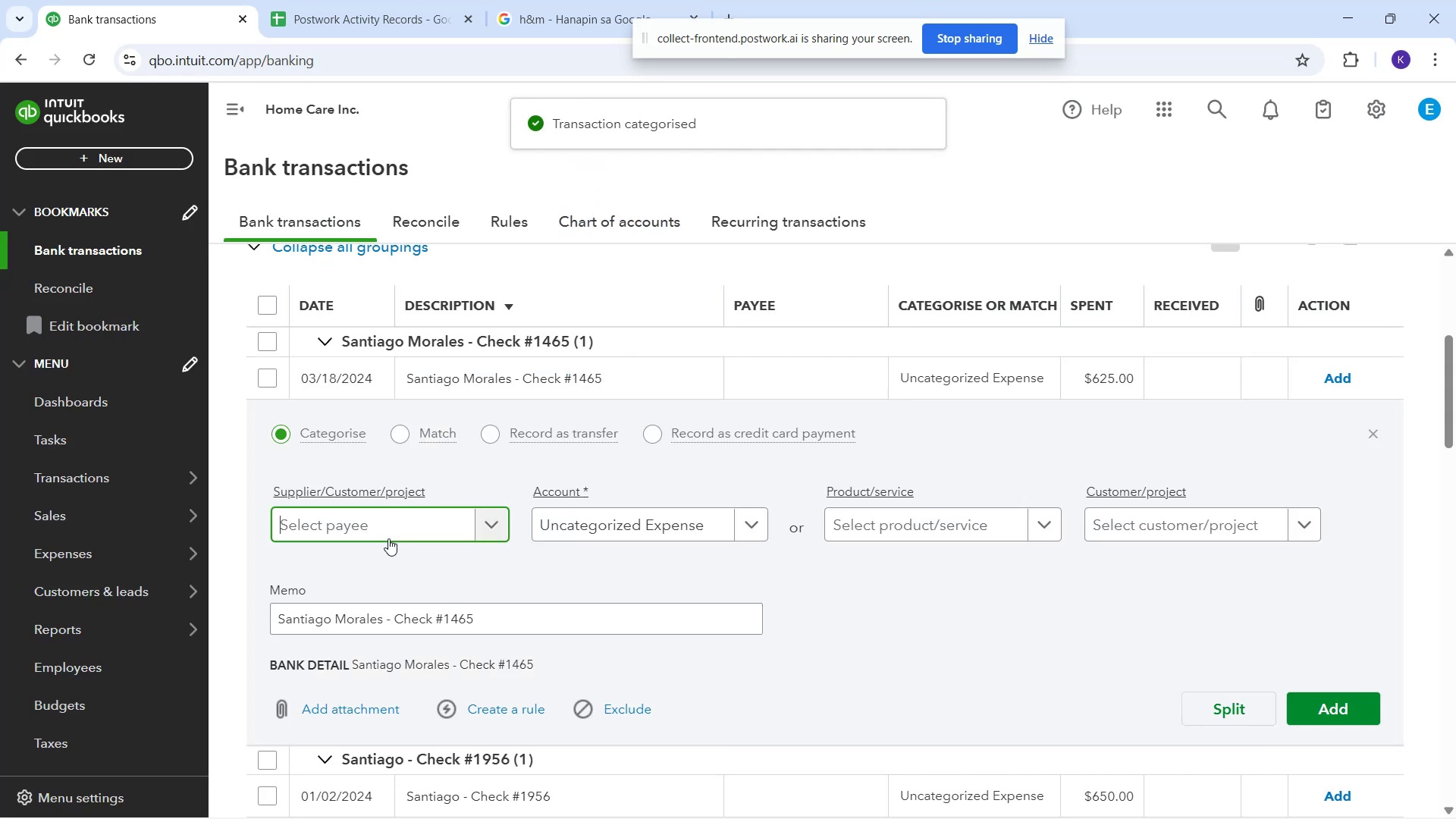 
left_click([388, 538])
 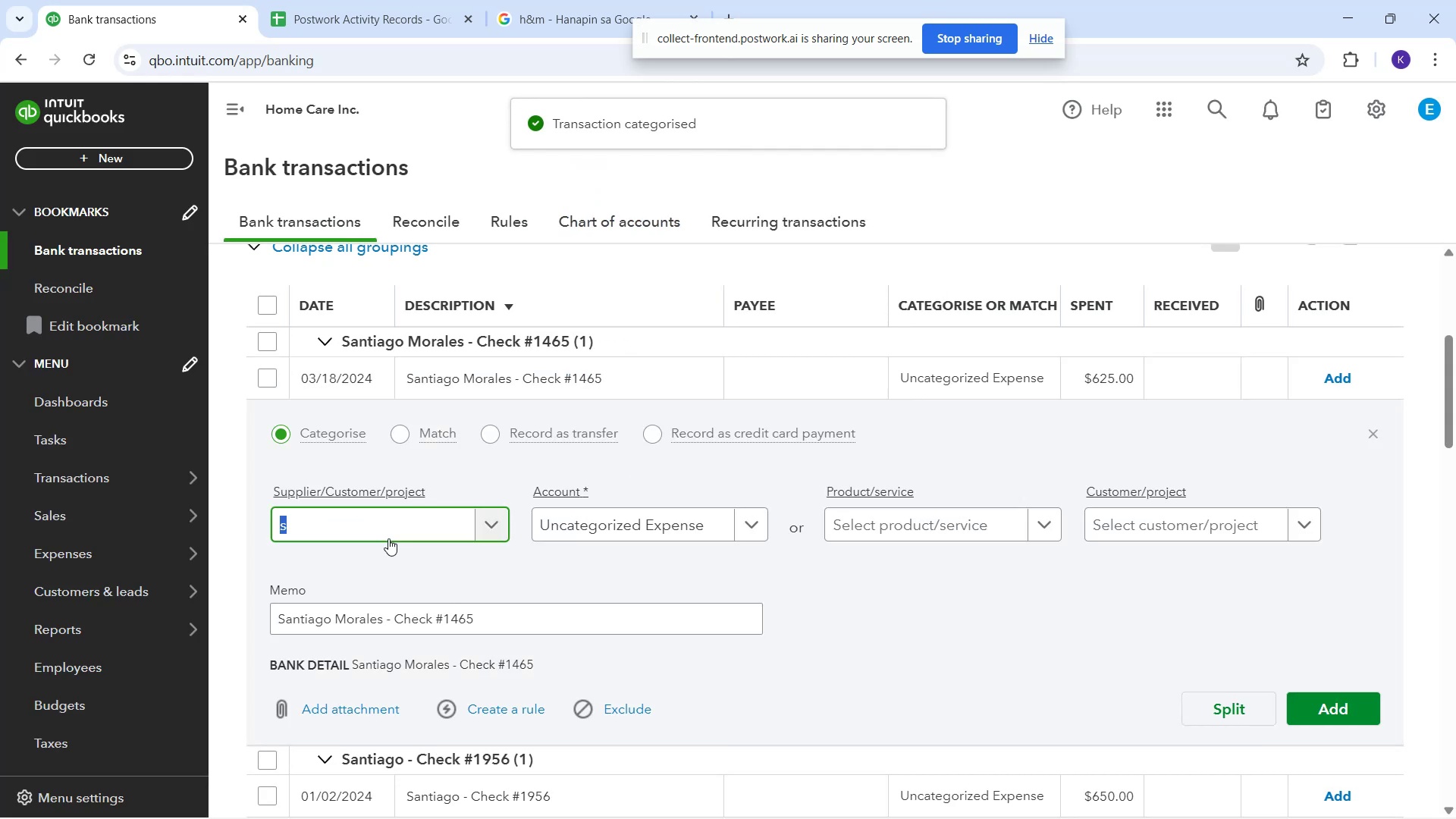 
type(asant)
 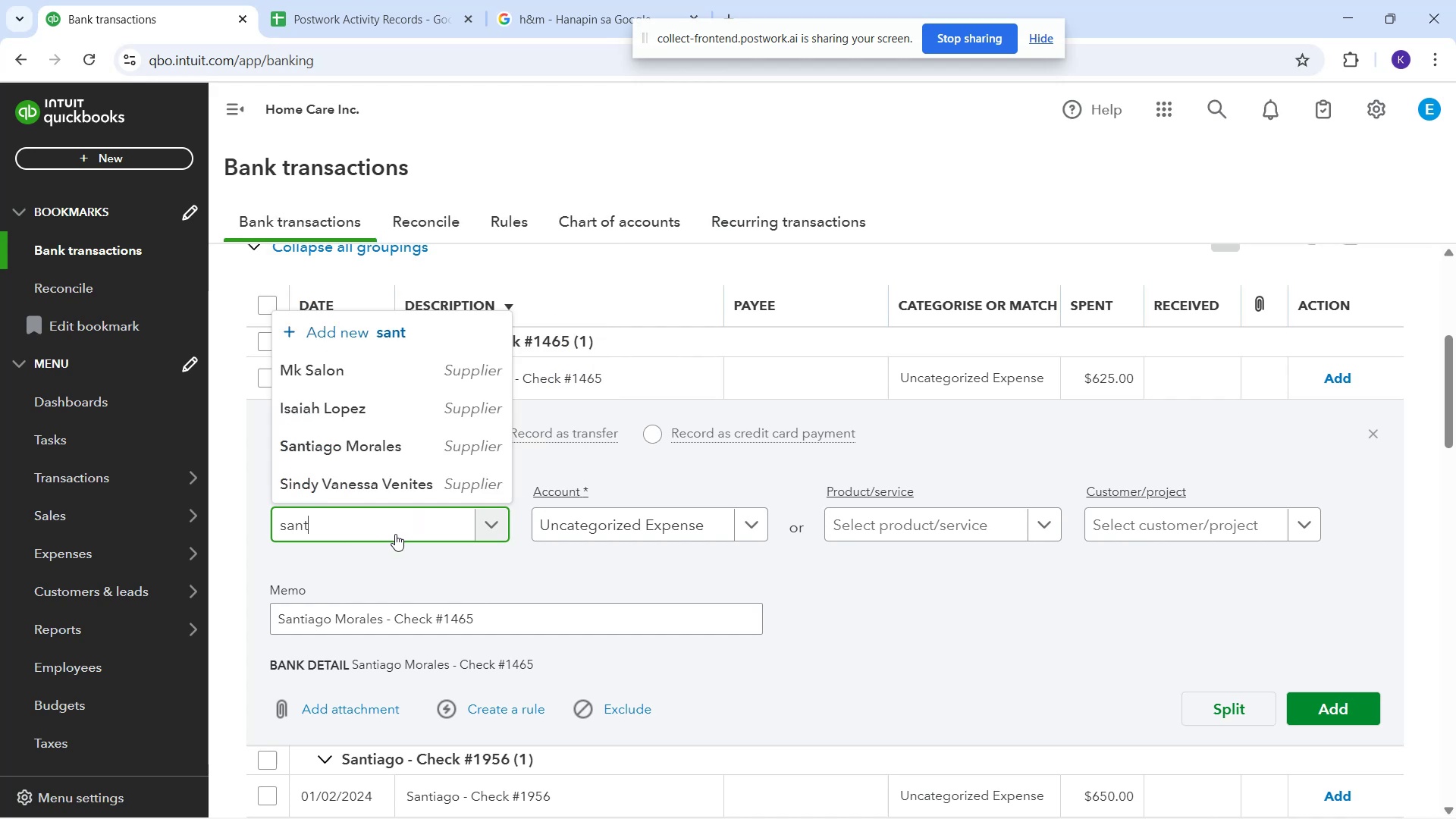 
left_click_drag(start_coordinate=[419, 513], to_coordinate=[413, 516])
 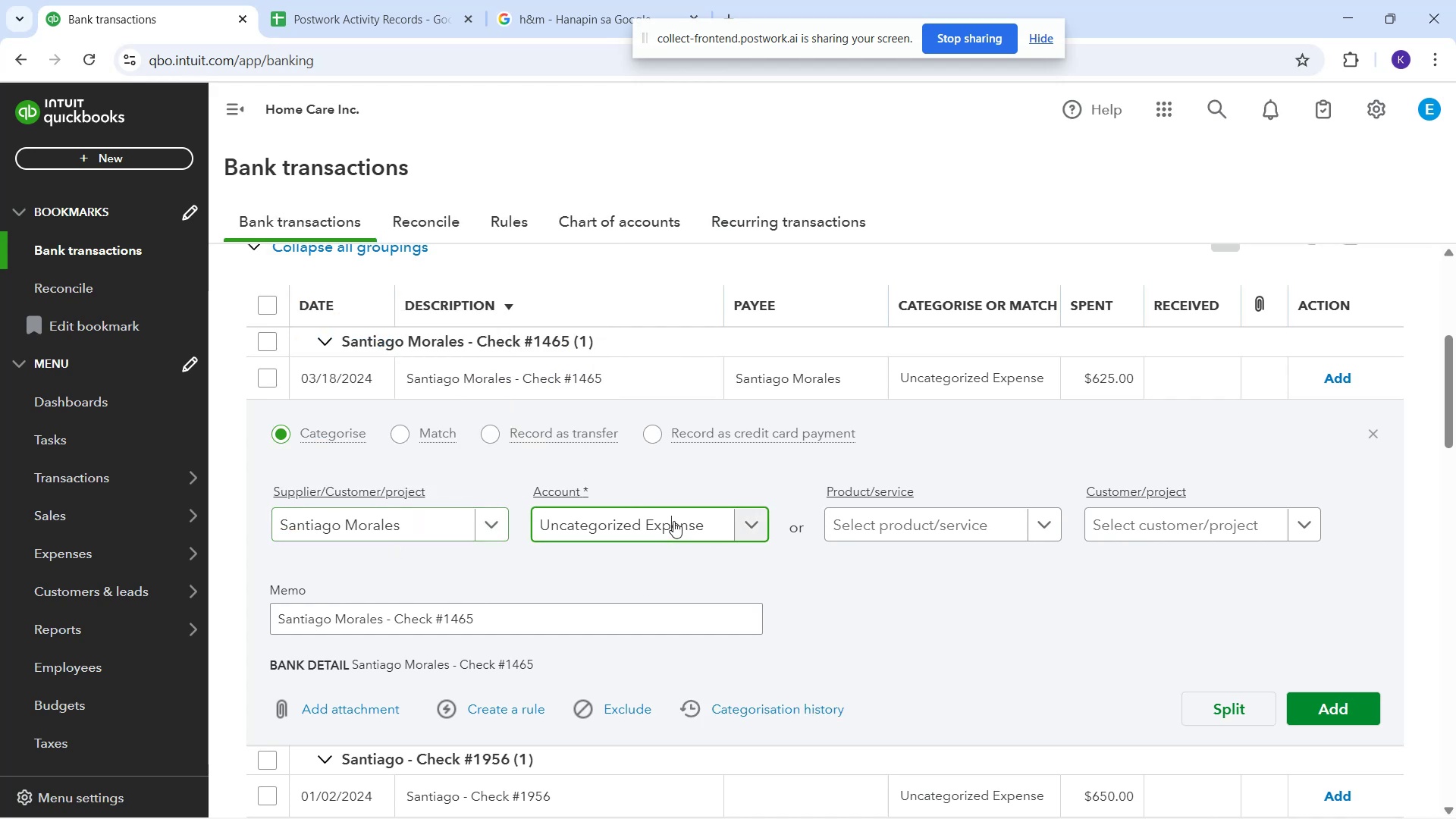 
scroll: coordinate [635, 267], scroll_direction: up, amount: 3.0
 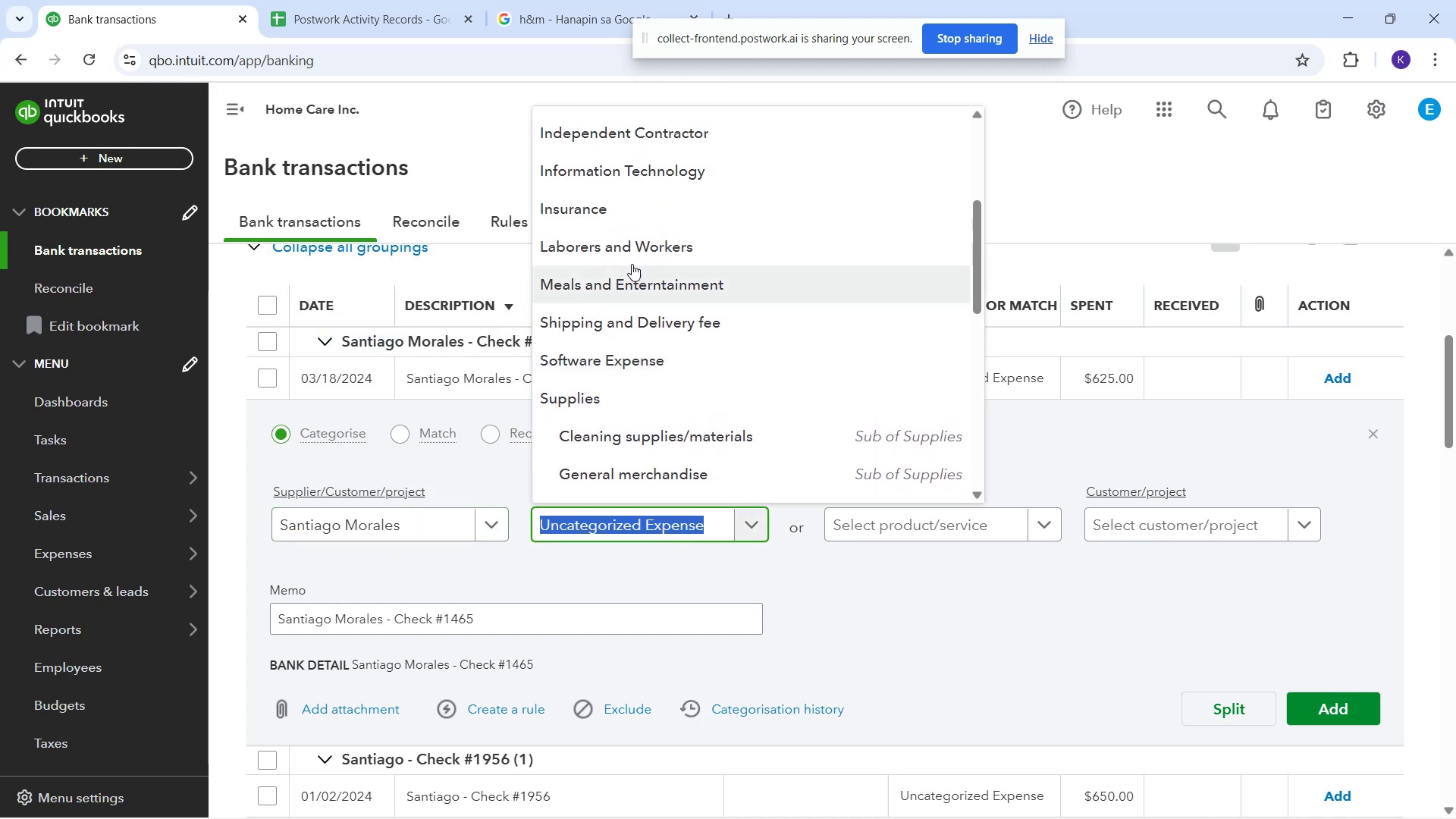 
left_click([629, 261])
 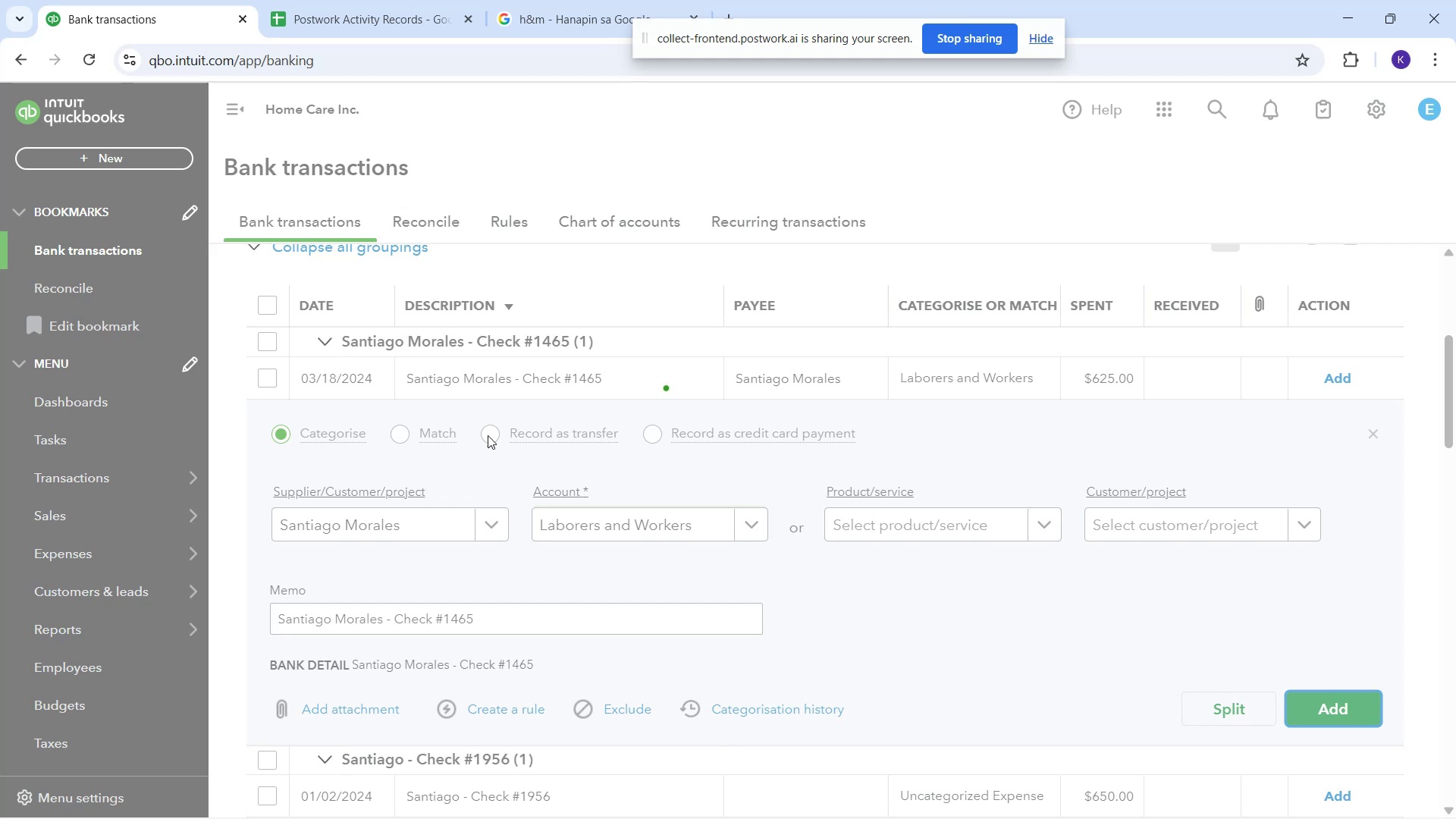 
left_click([545, 369])
 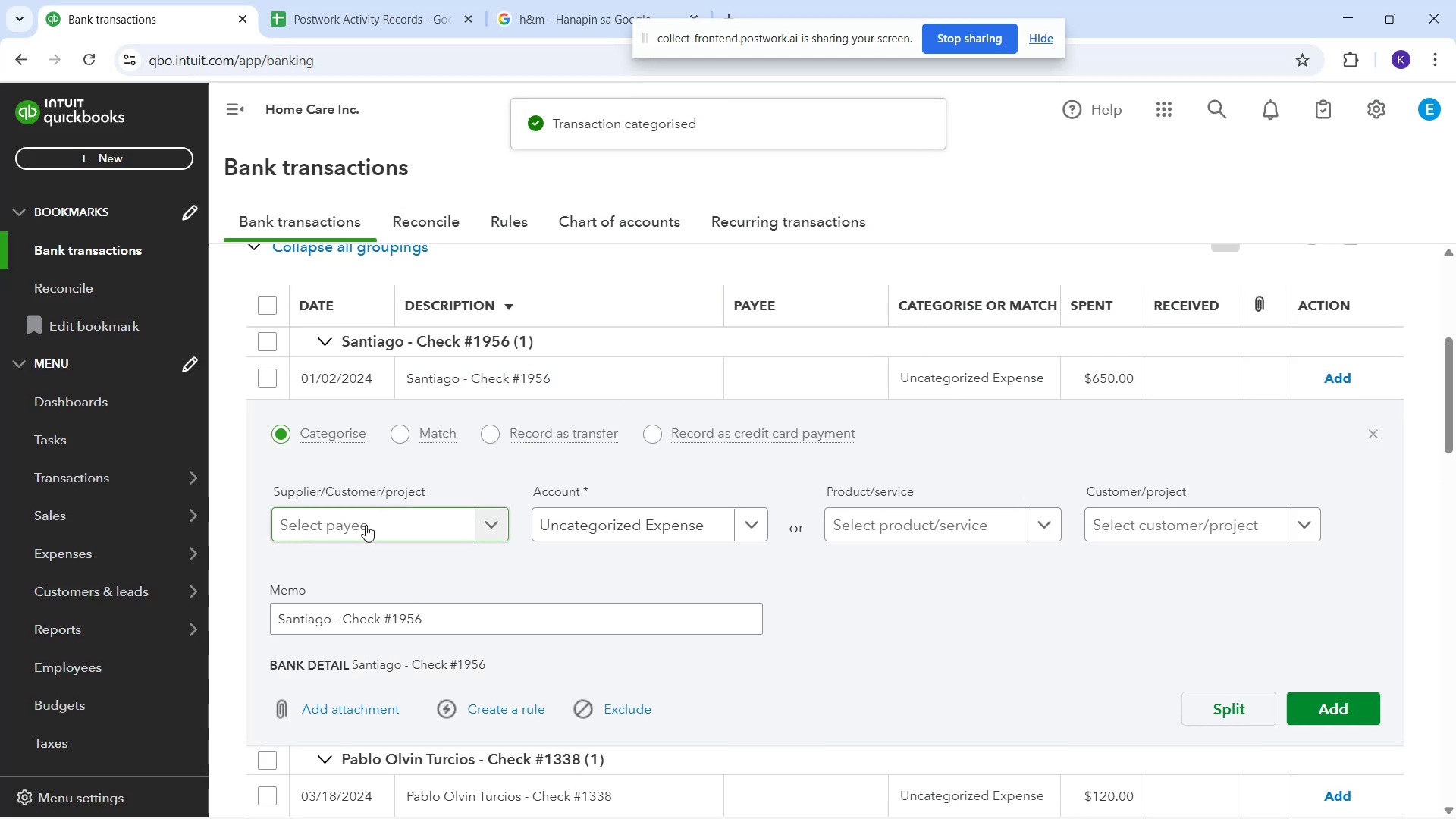 
left_click([370, 525])
 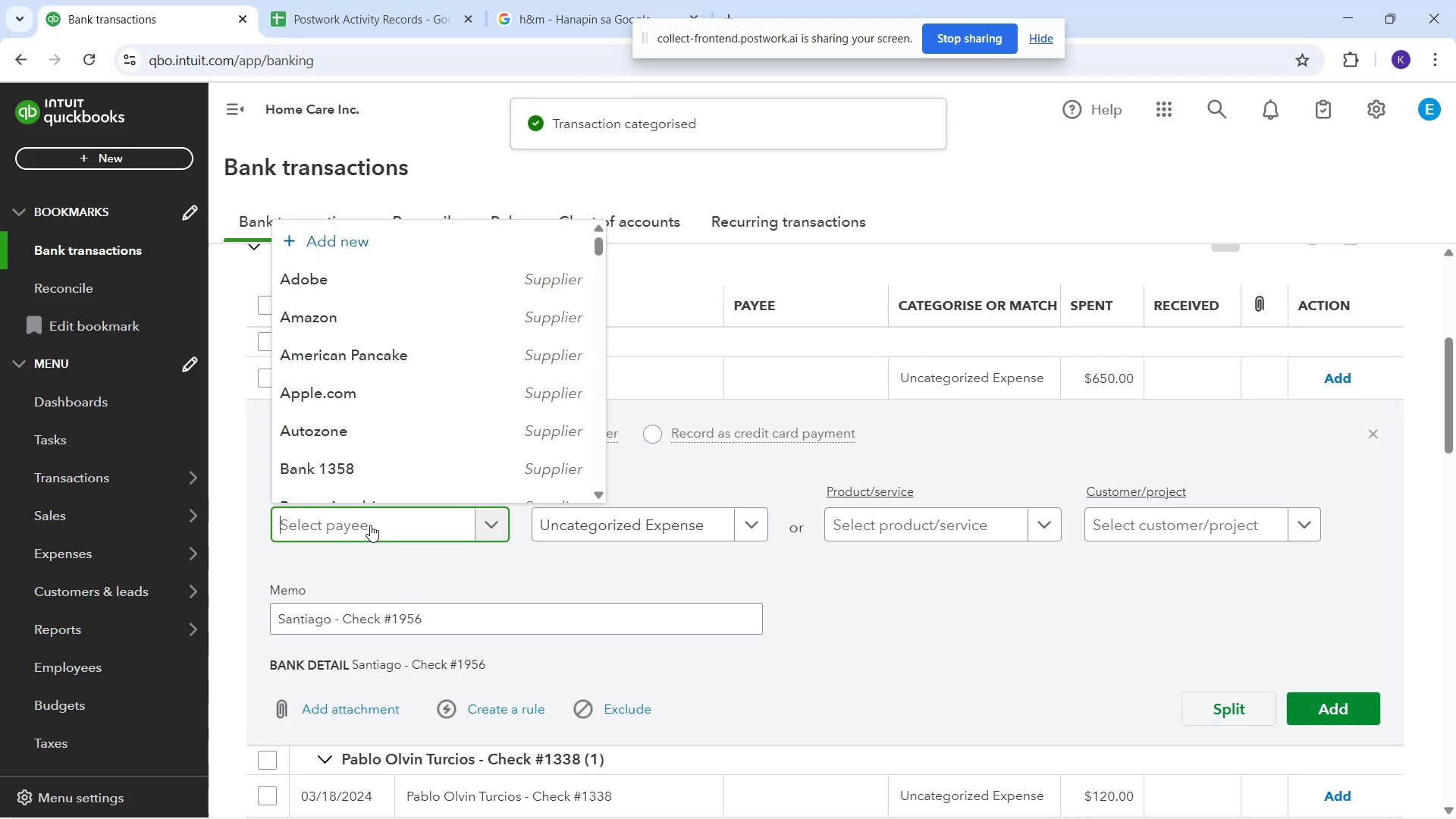 
type(sa)
 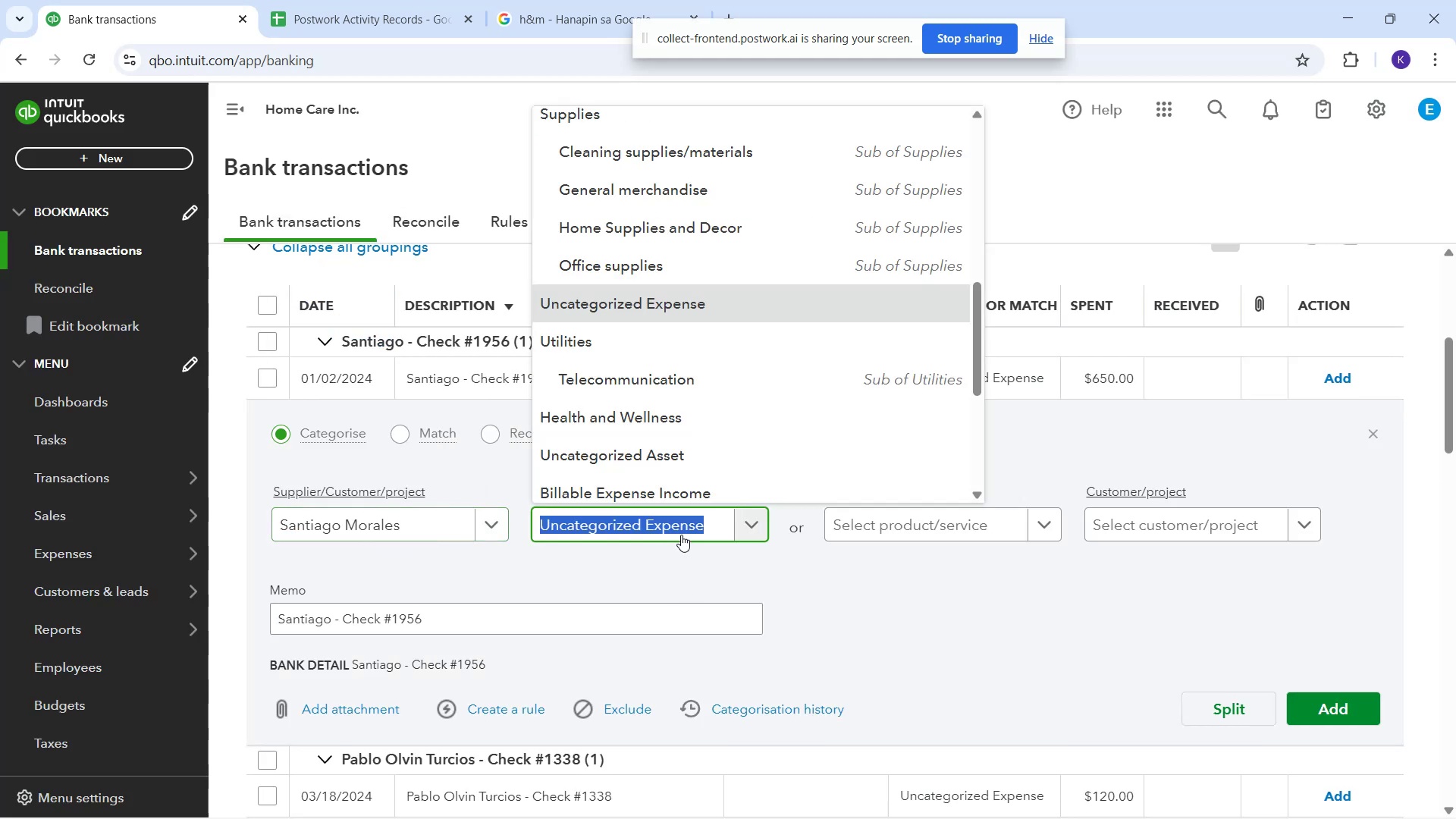 
scroll: coordinate [710, 249], scroll_direction: up, amount: 3.0
 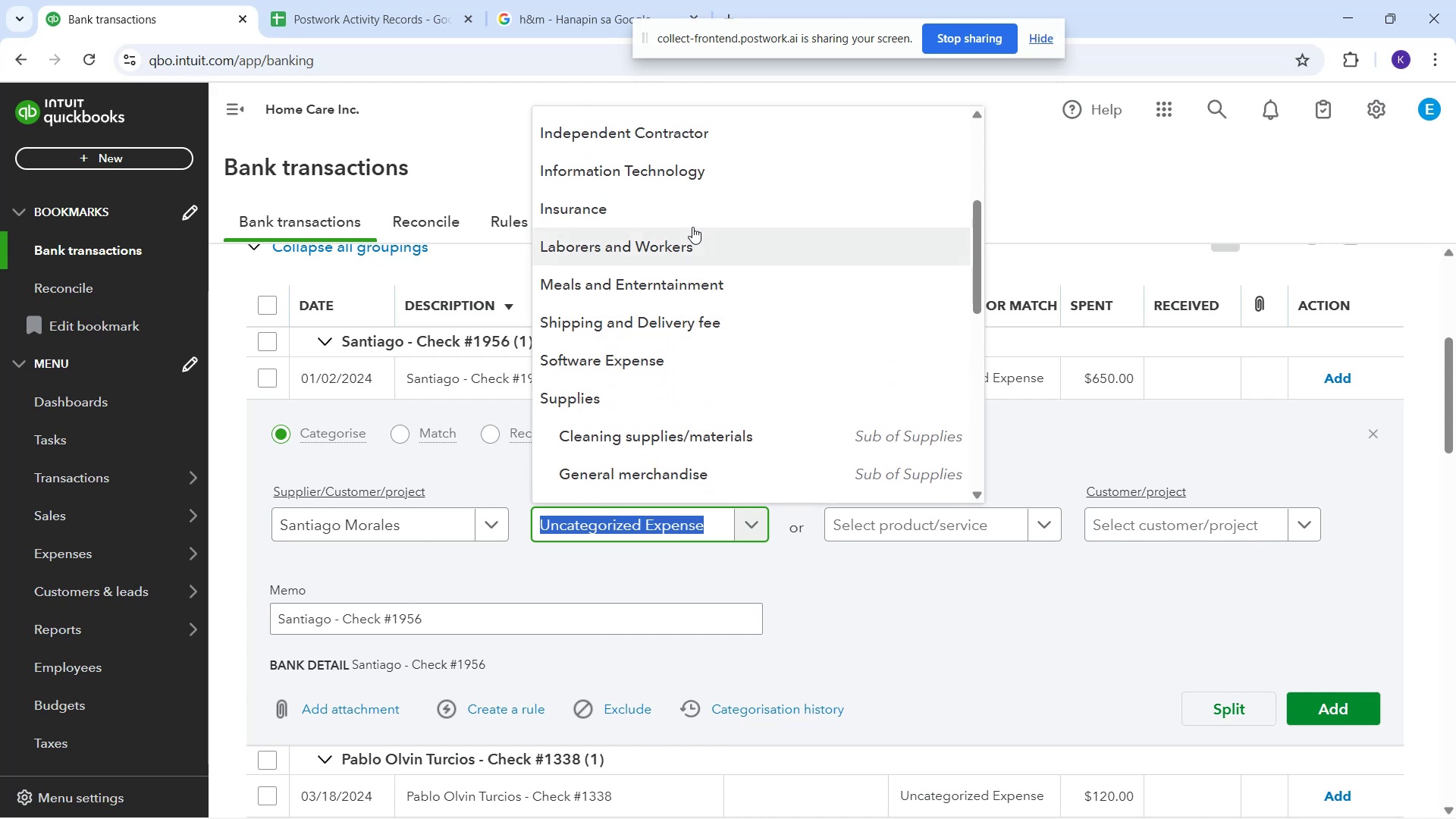 
left_click_drag(start_coordinate=[691, 227], to_coordinate=[687, 228])
 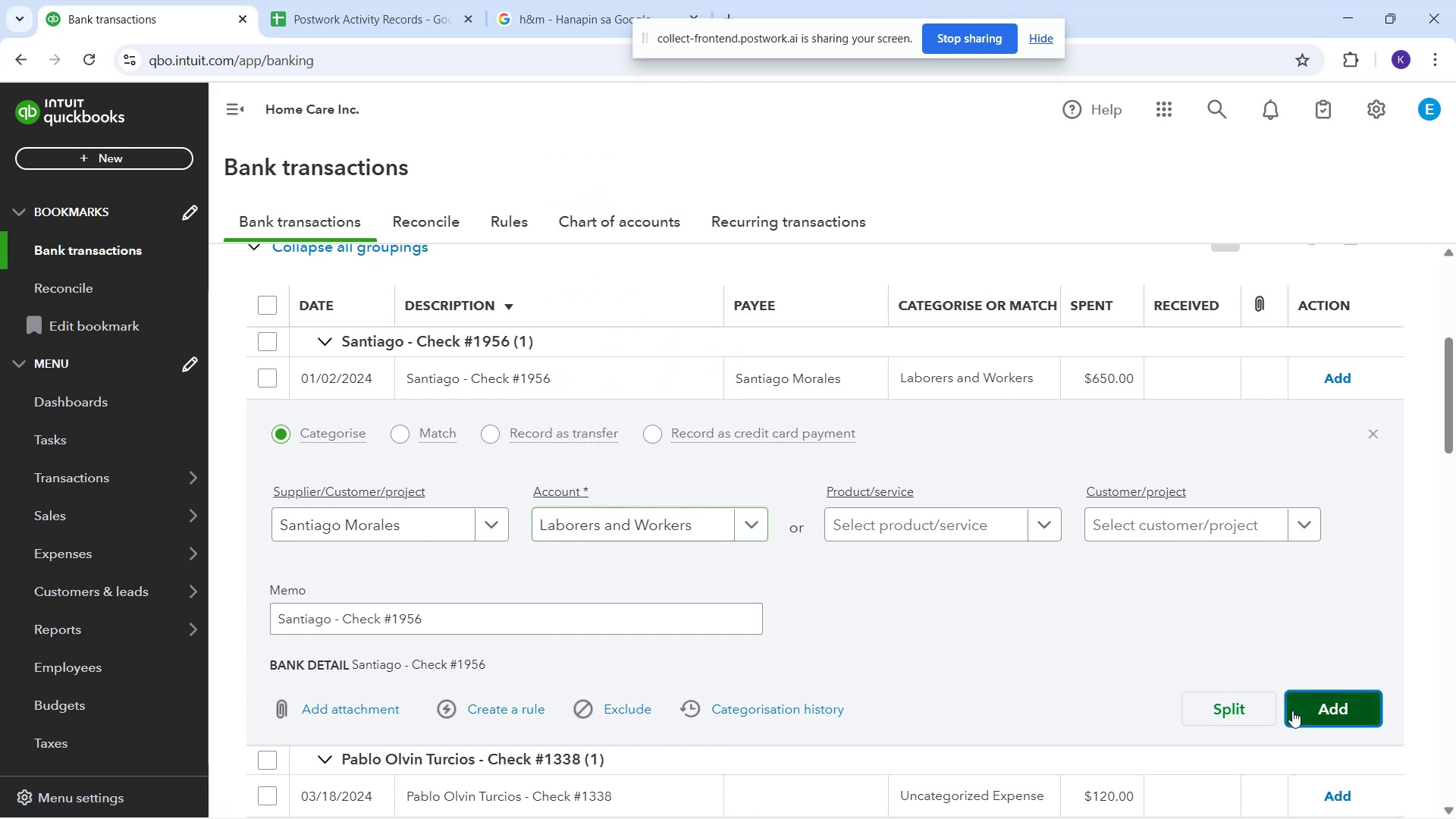 
mouse_move([497, 473])
 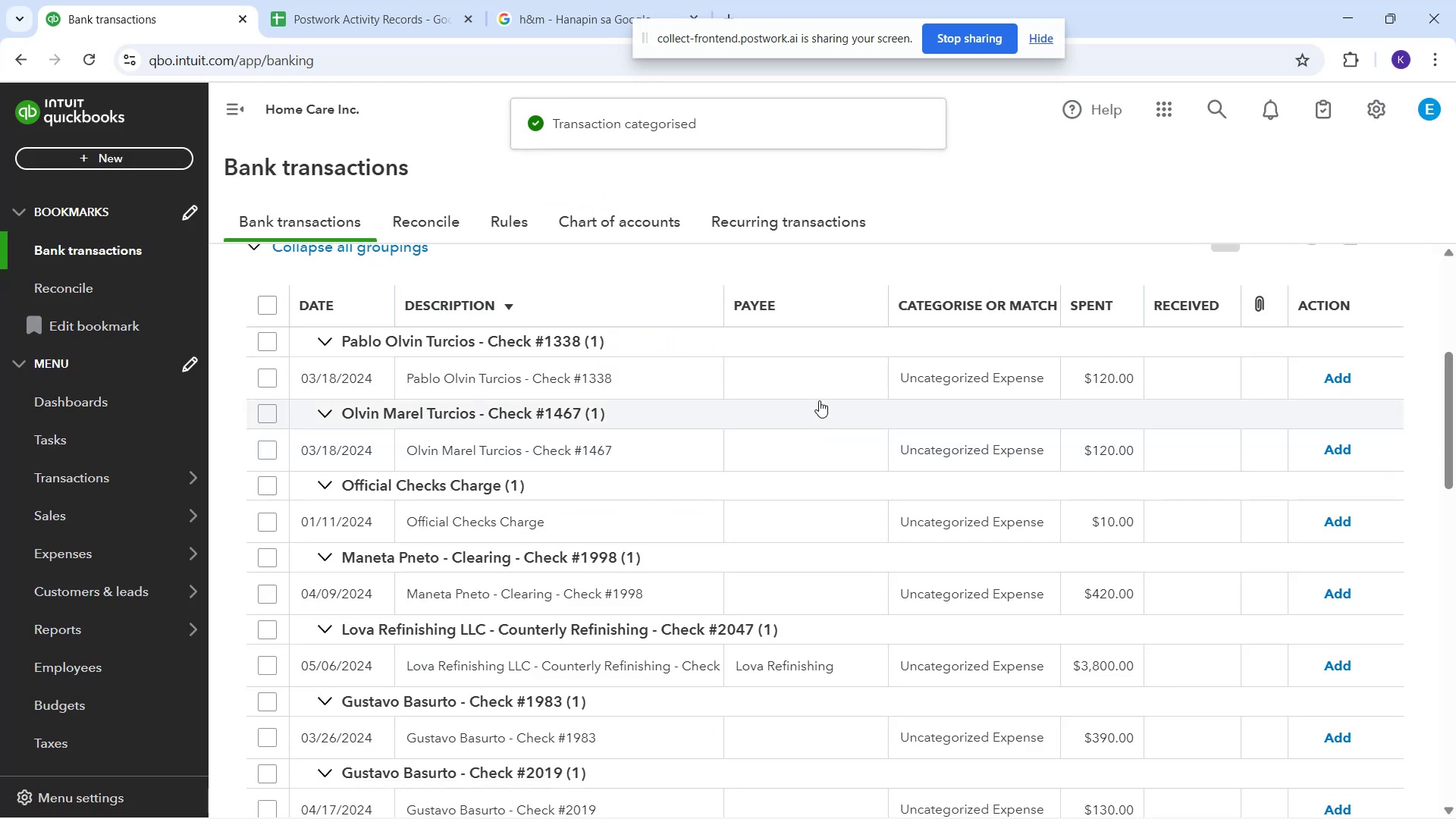 
left_click([804, 380])
 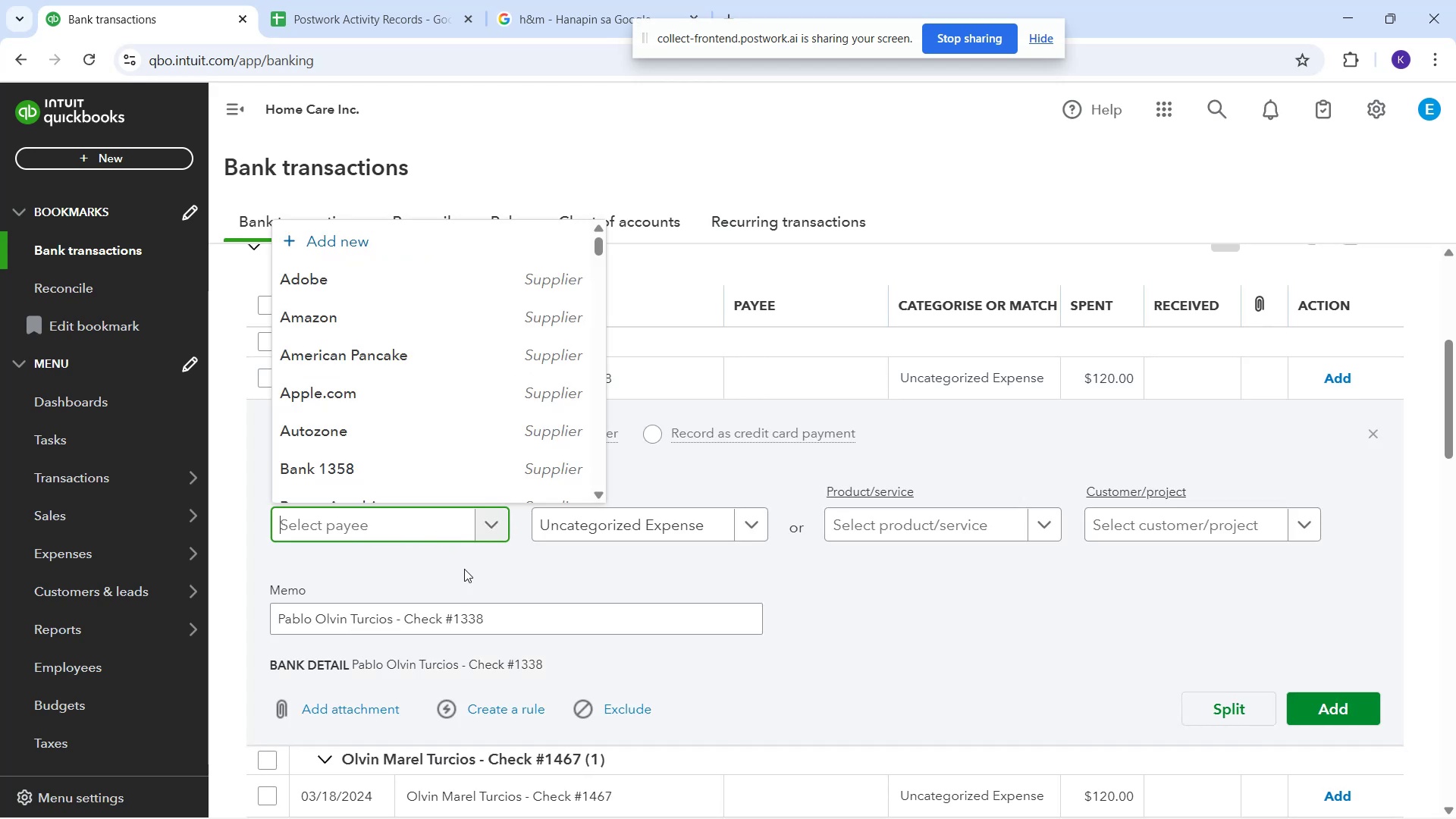 
type(Pablo Olvin )
 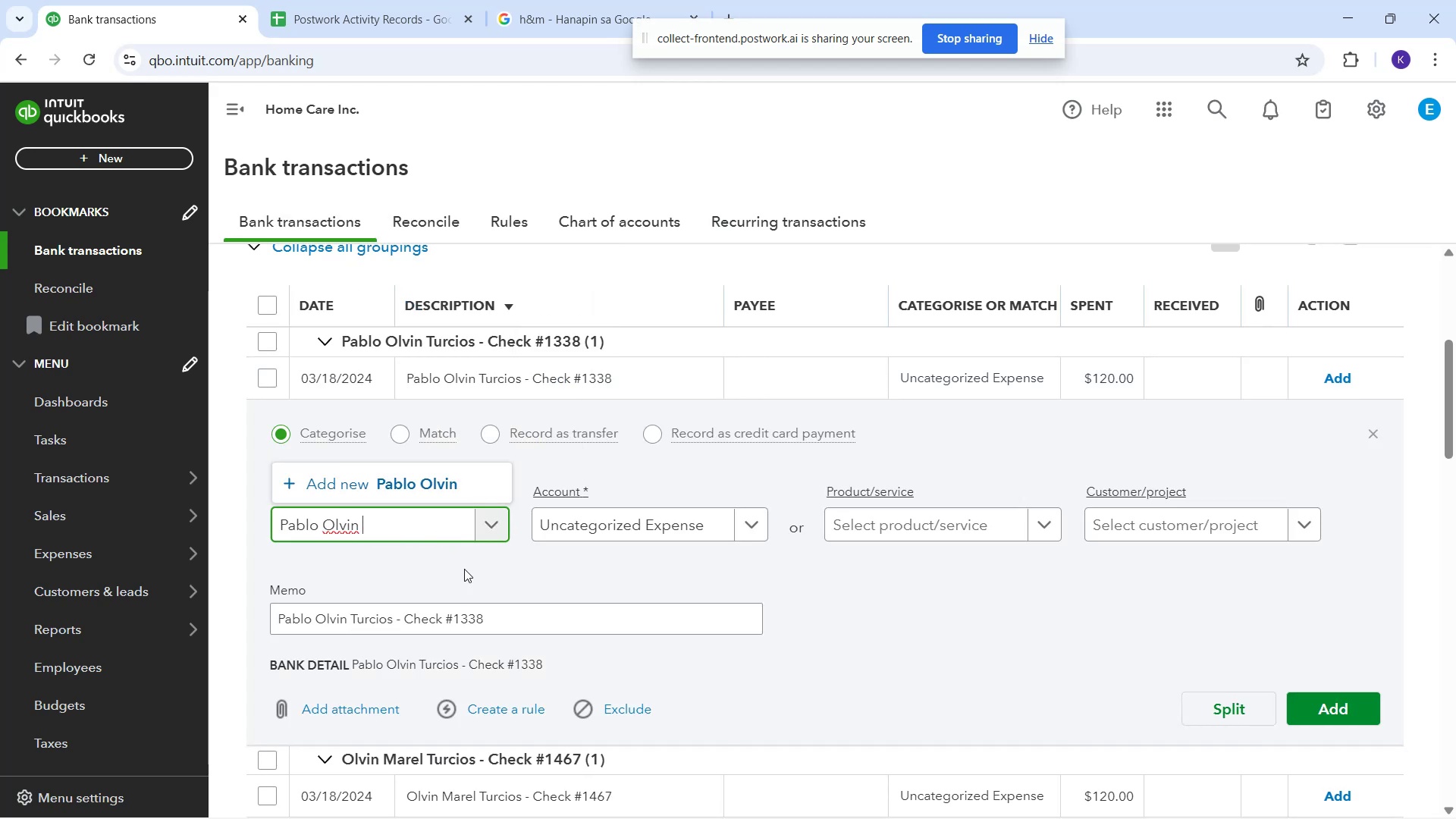 
hold_key(key=ShiftRight, duration=0.51)
 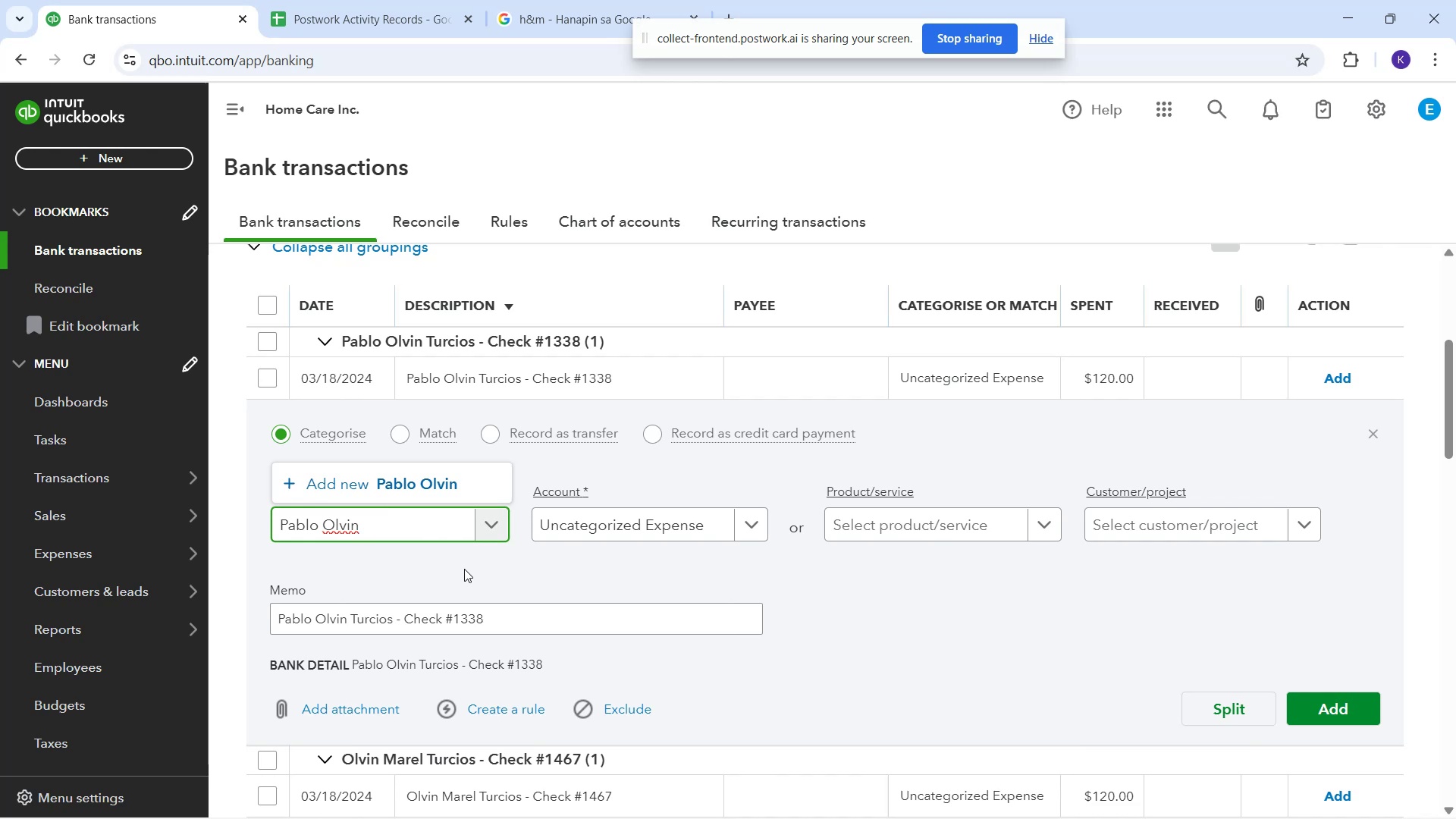 
type(Turco)
key(Backspace)
type(ios)
 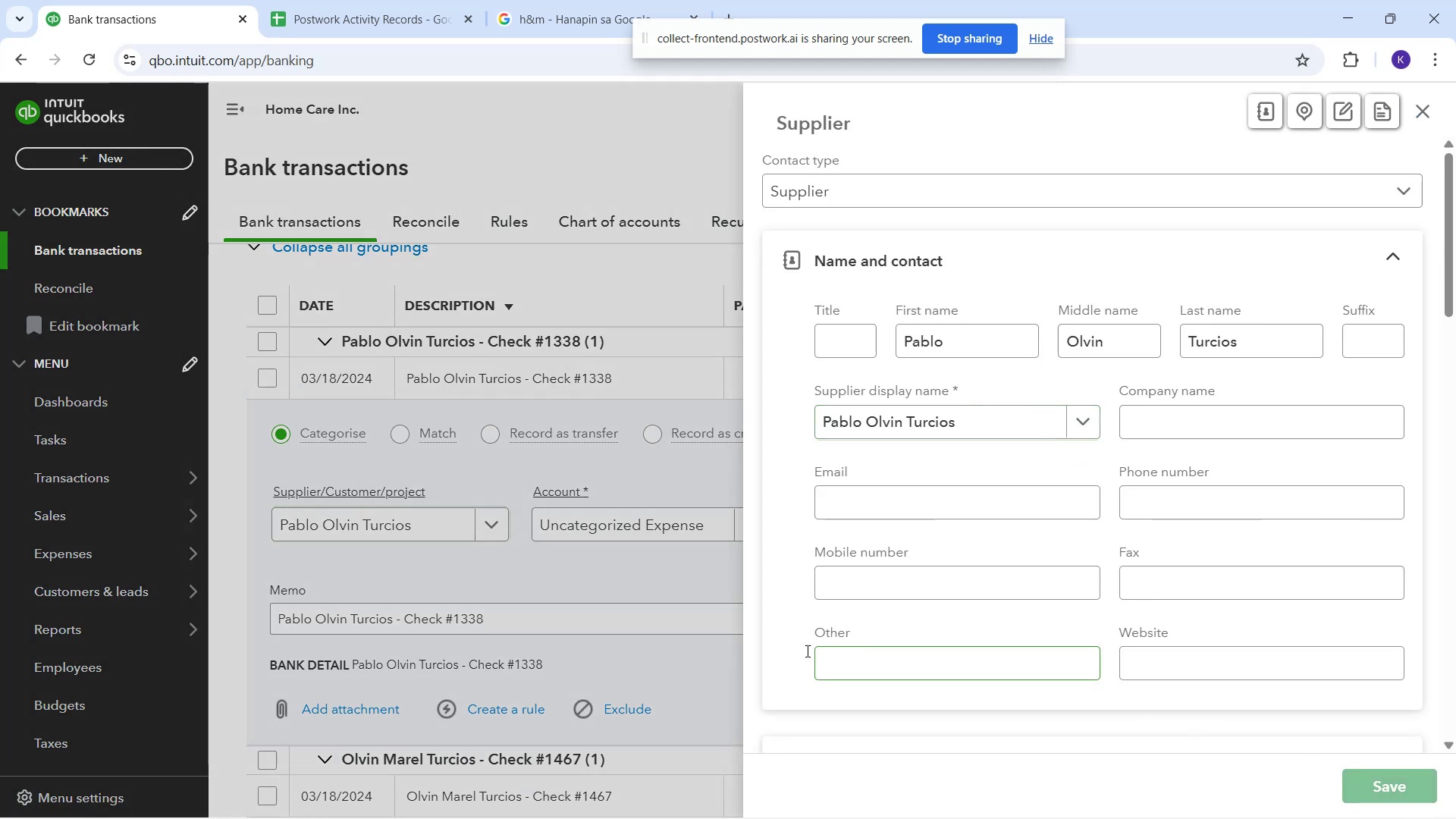 
left_click([637, 523])
 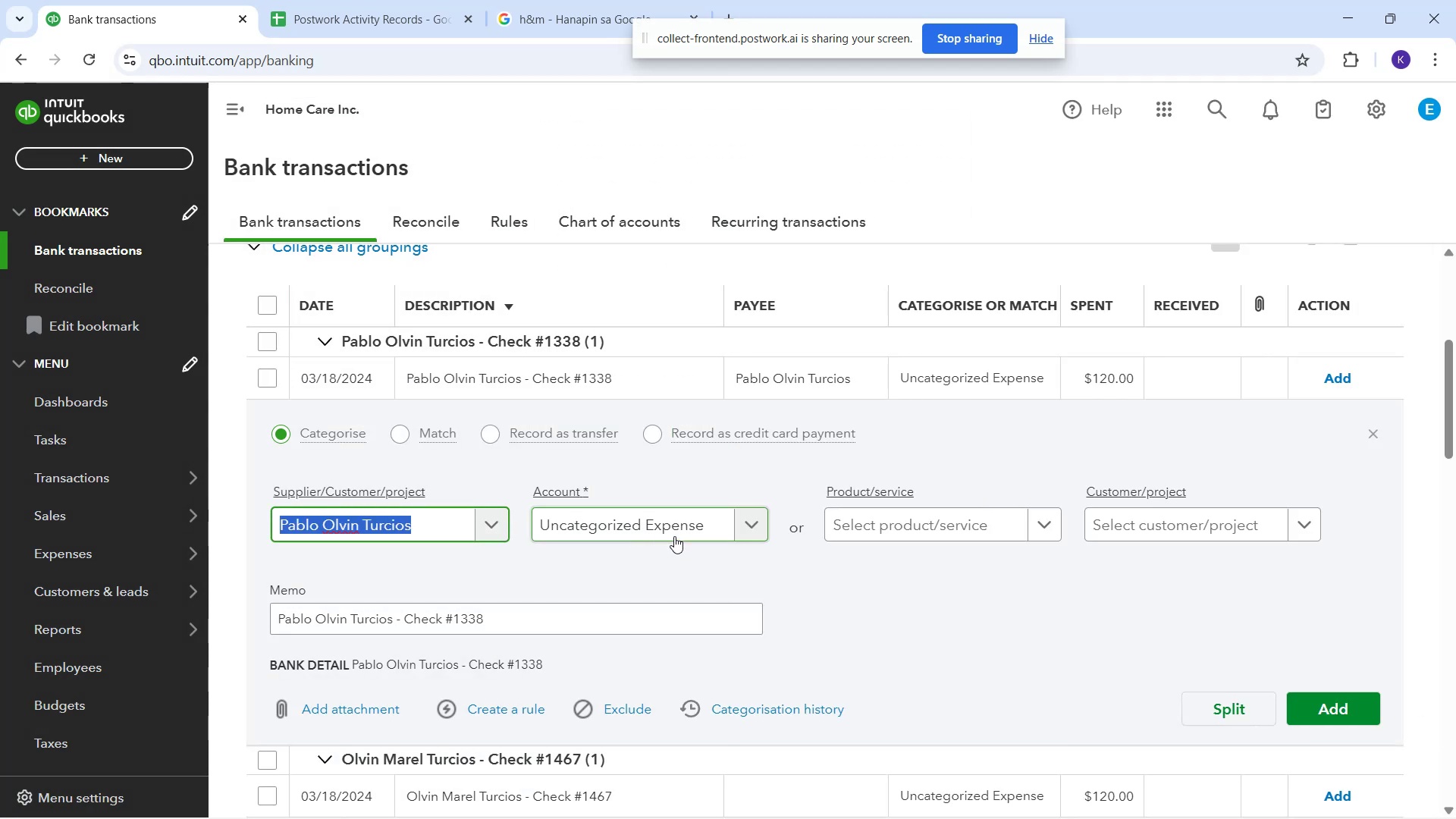 
left_click([674, 535])
 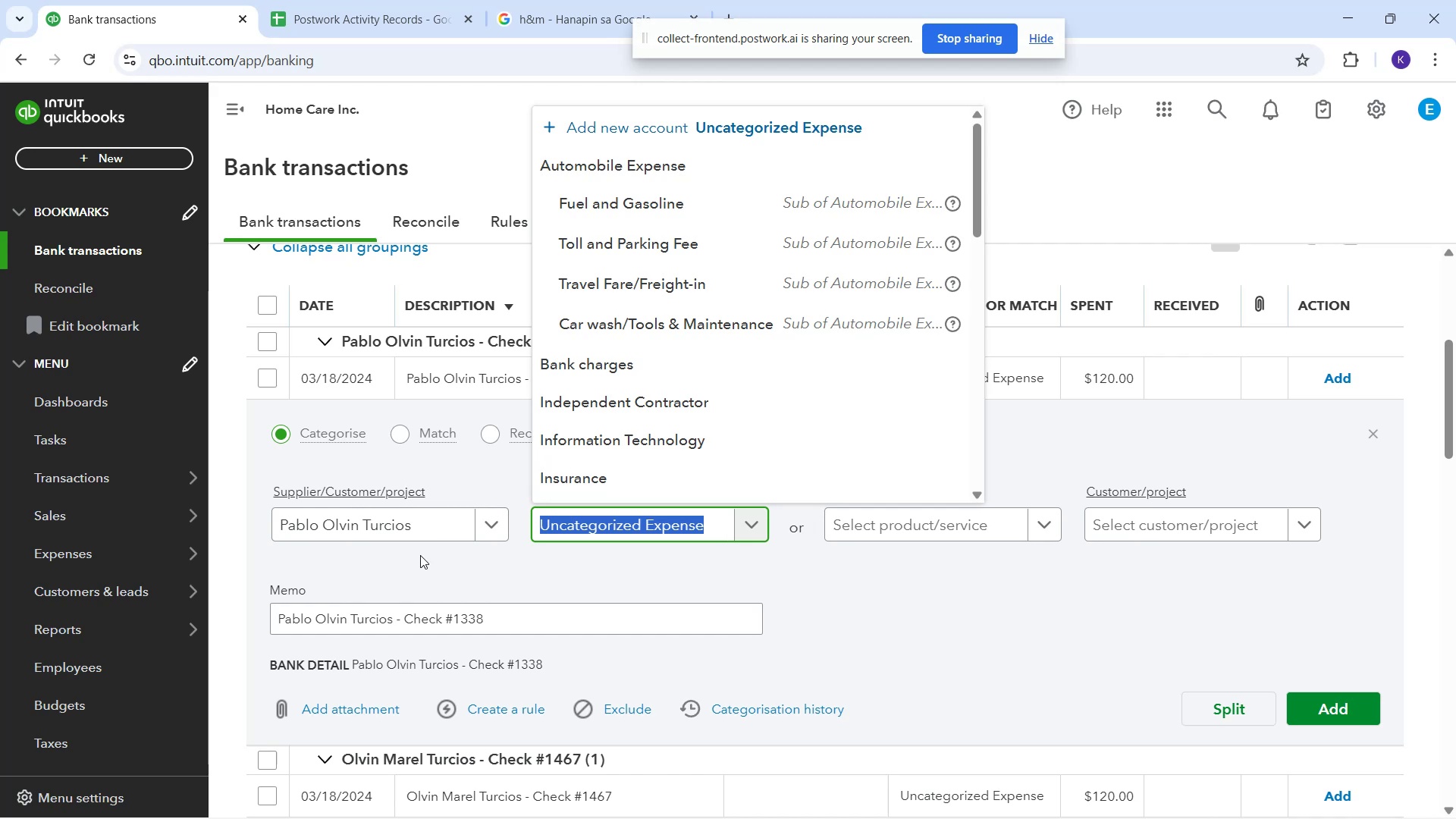 
wait(7.54)
 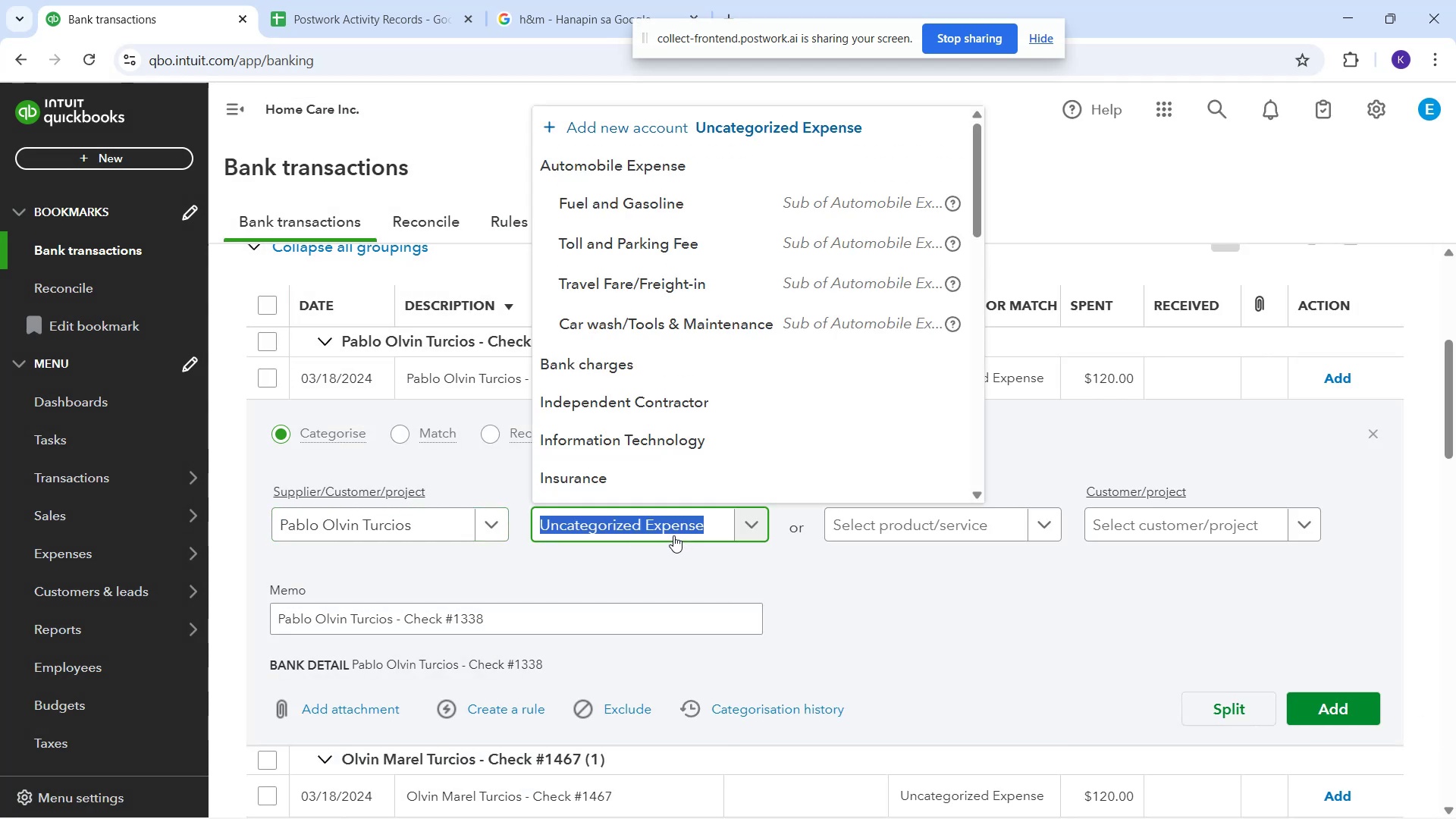 
scroll: coordinate [733, 576], scroll_direction: up, amount: 1.0
 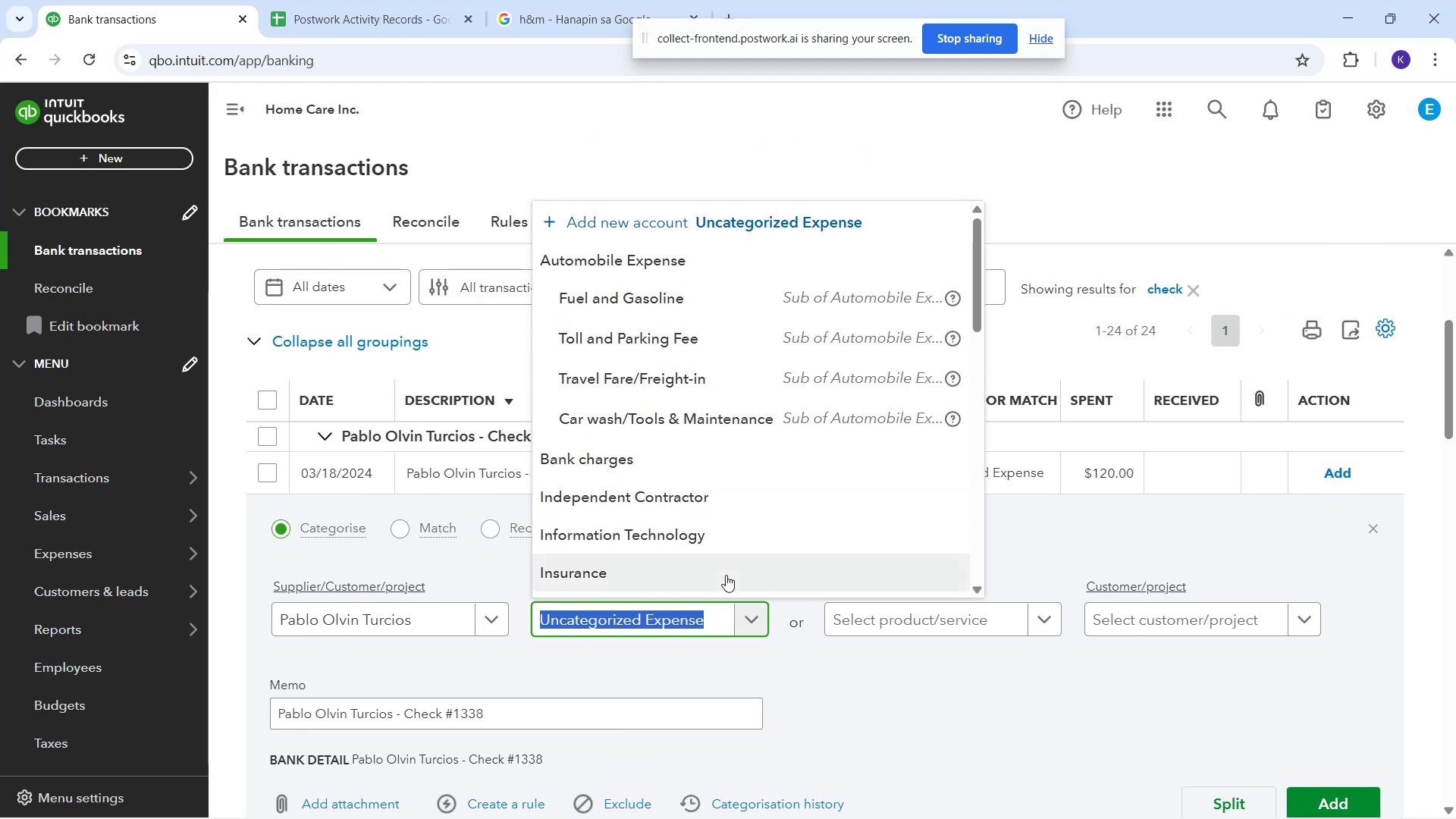 
scroll: coordinate [1188, 674], scroll_direction: down, amount: 2.0
 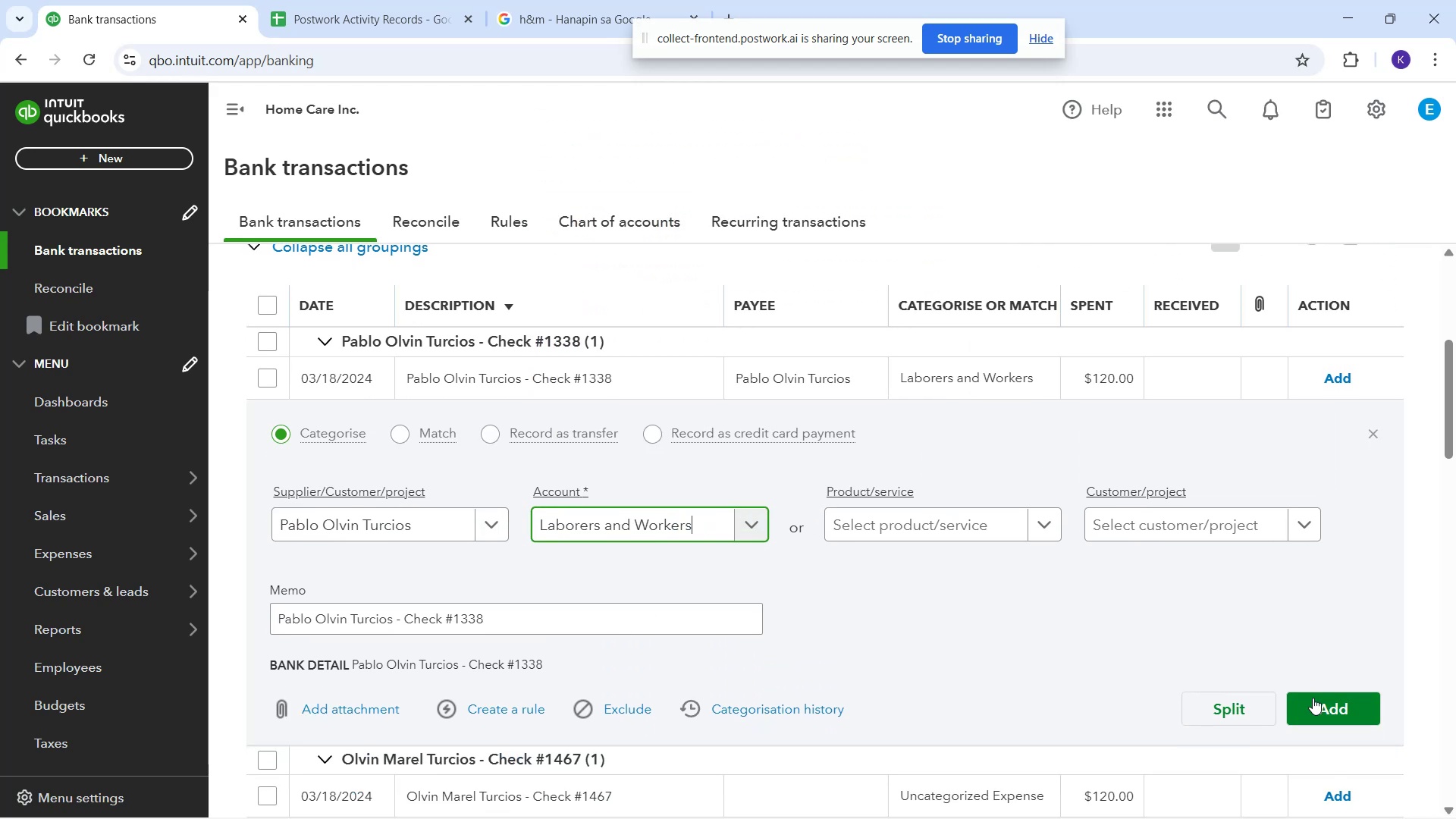 
left_click_drag(start_coordinate=[1311, 701], to_coordinate=[1307, 700])
 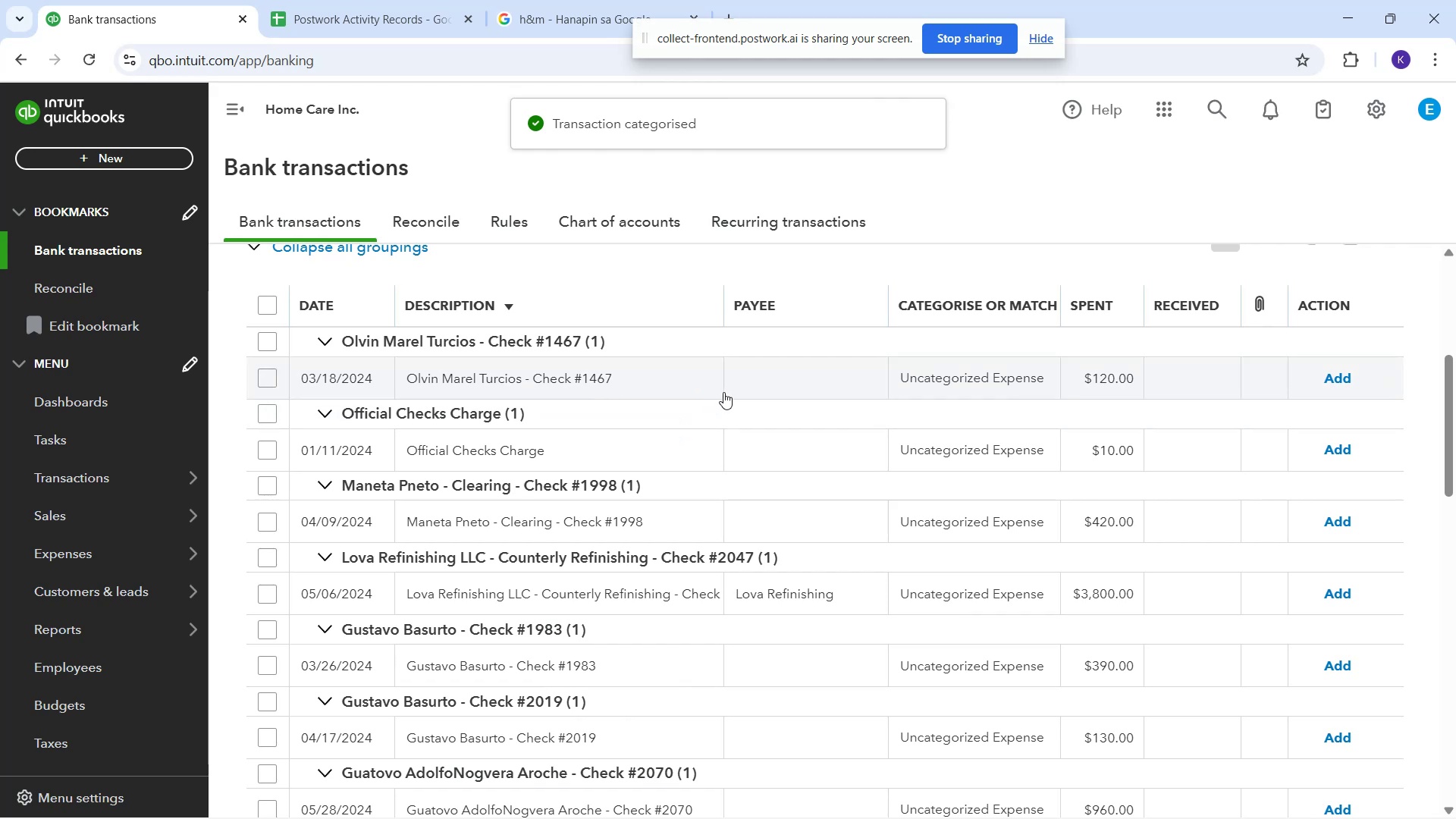 
wait(8.0)
 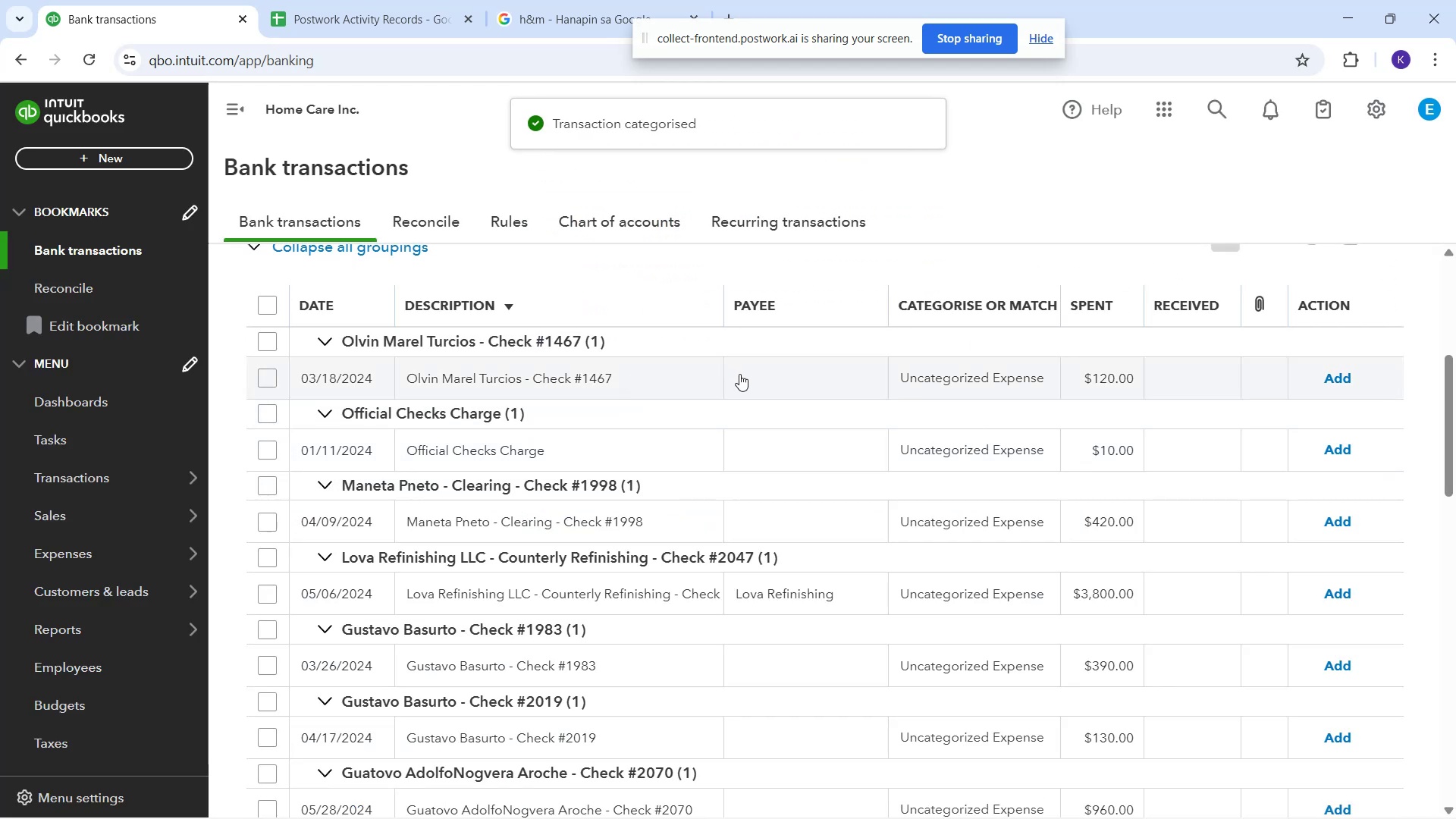 
left_click([418, 537])
 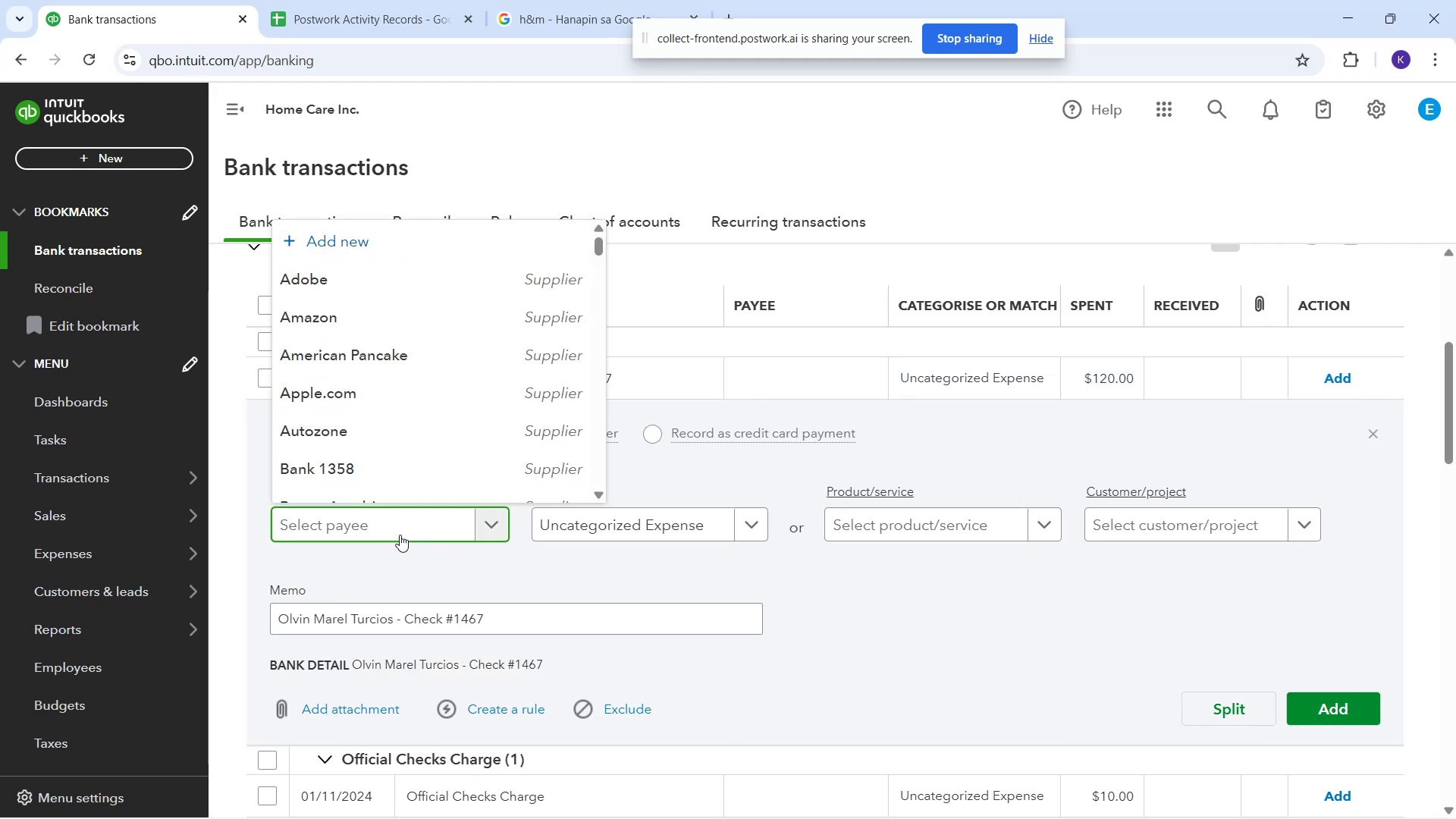 
type(ol)
 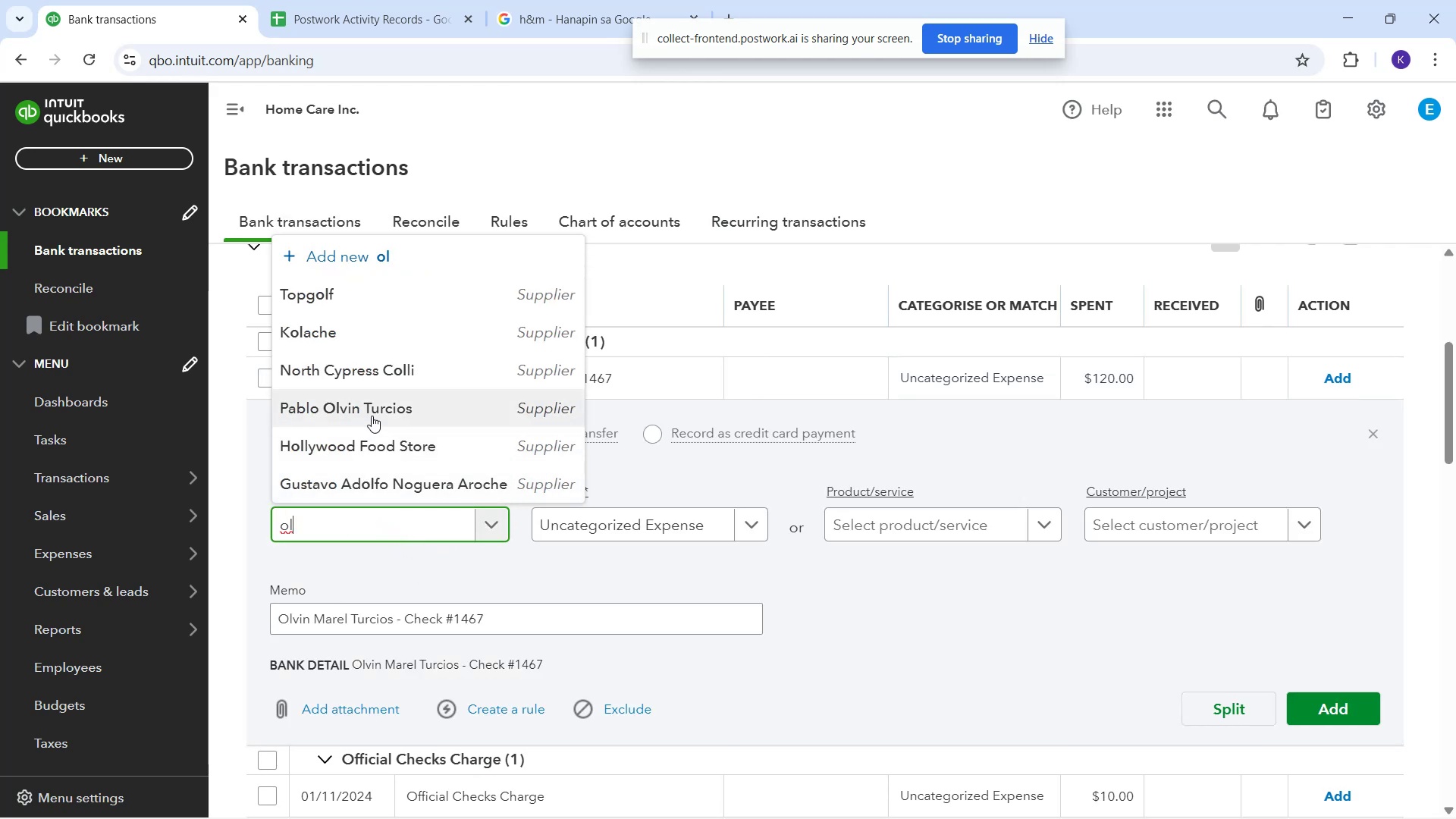 
key(V)
 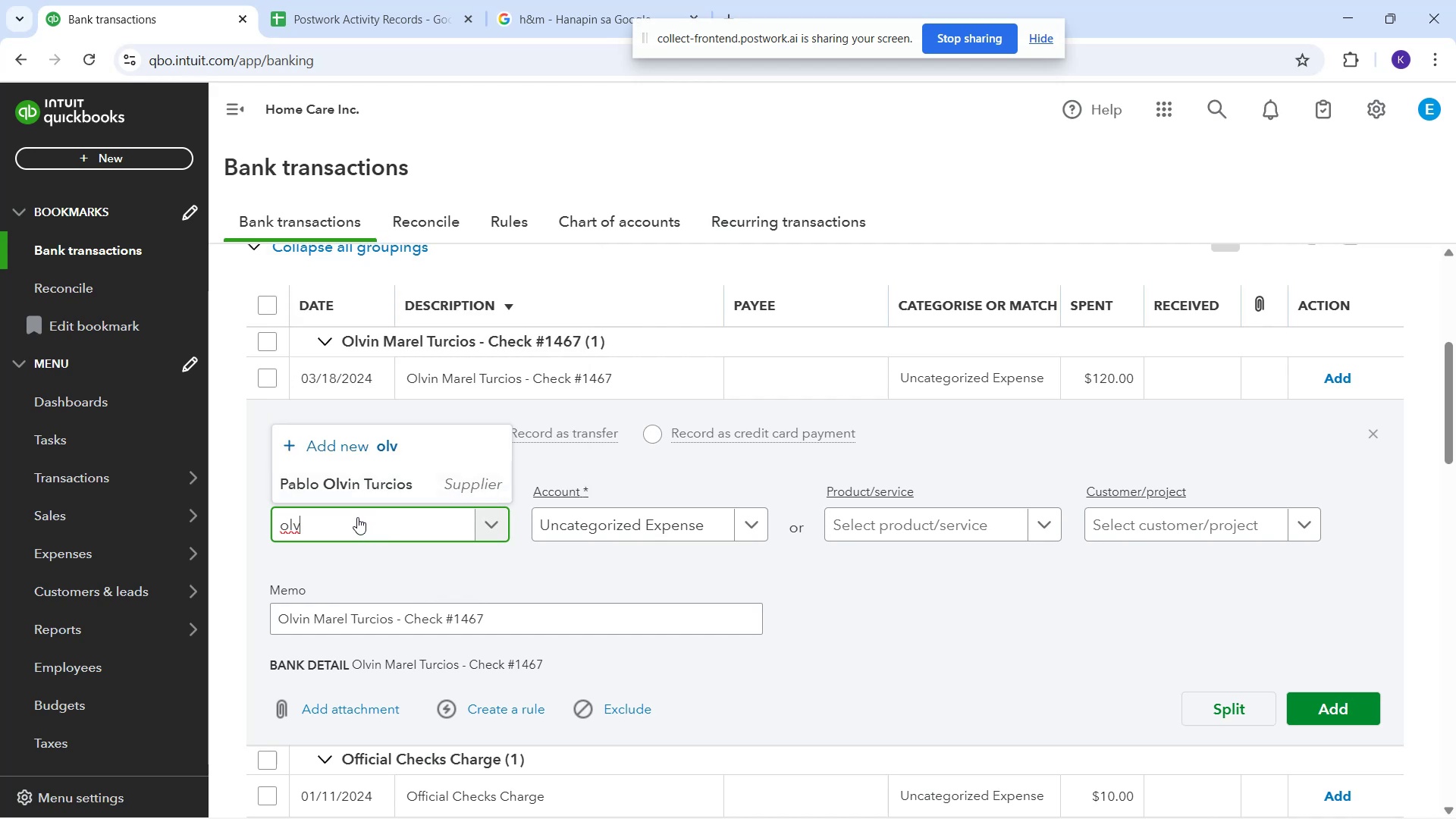 
wait(7.63)
 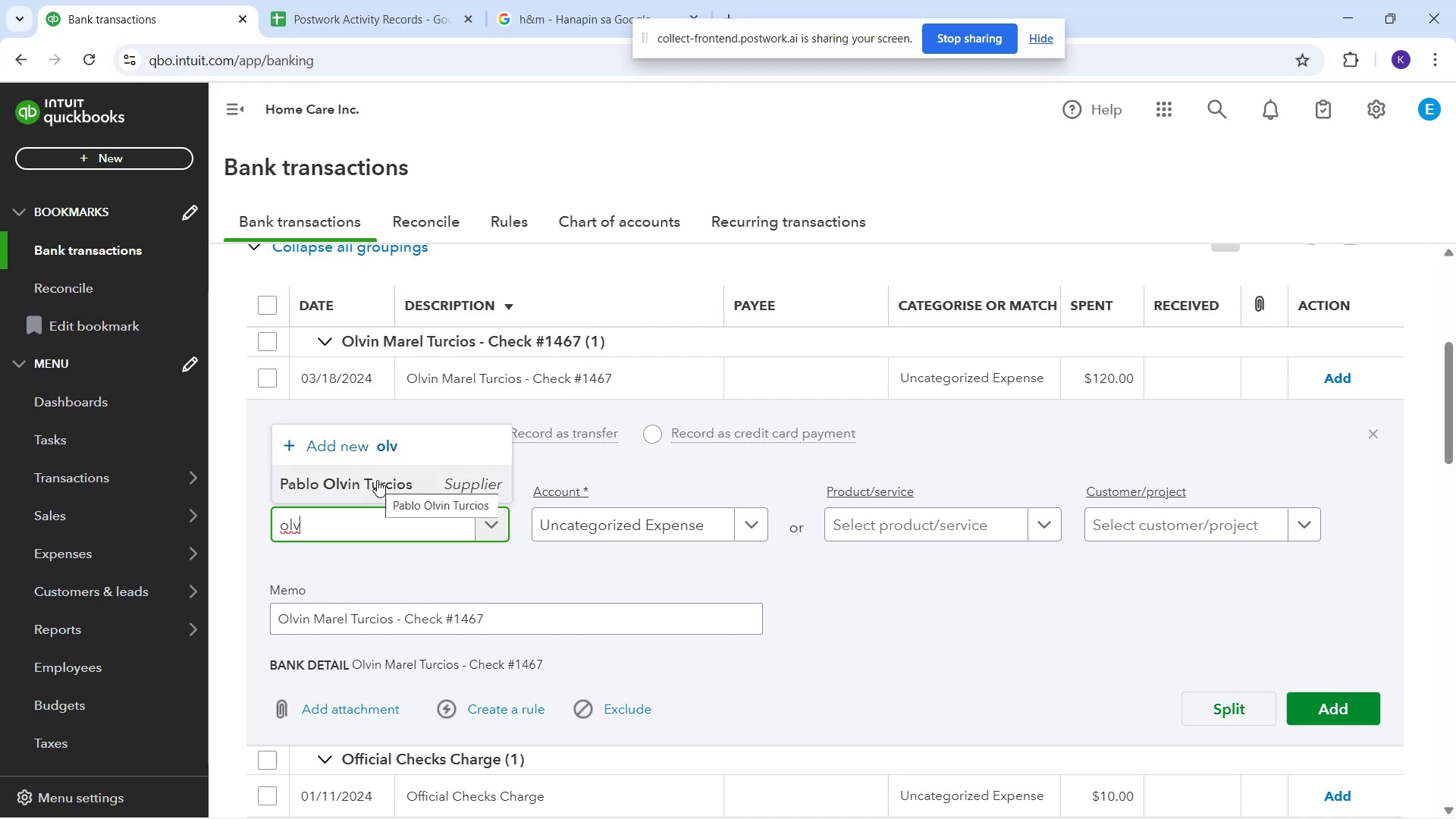 
key(Backspace)
key(Backspace)
key(Backspace)
type(Olvin Marel Tur)
 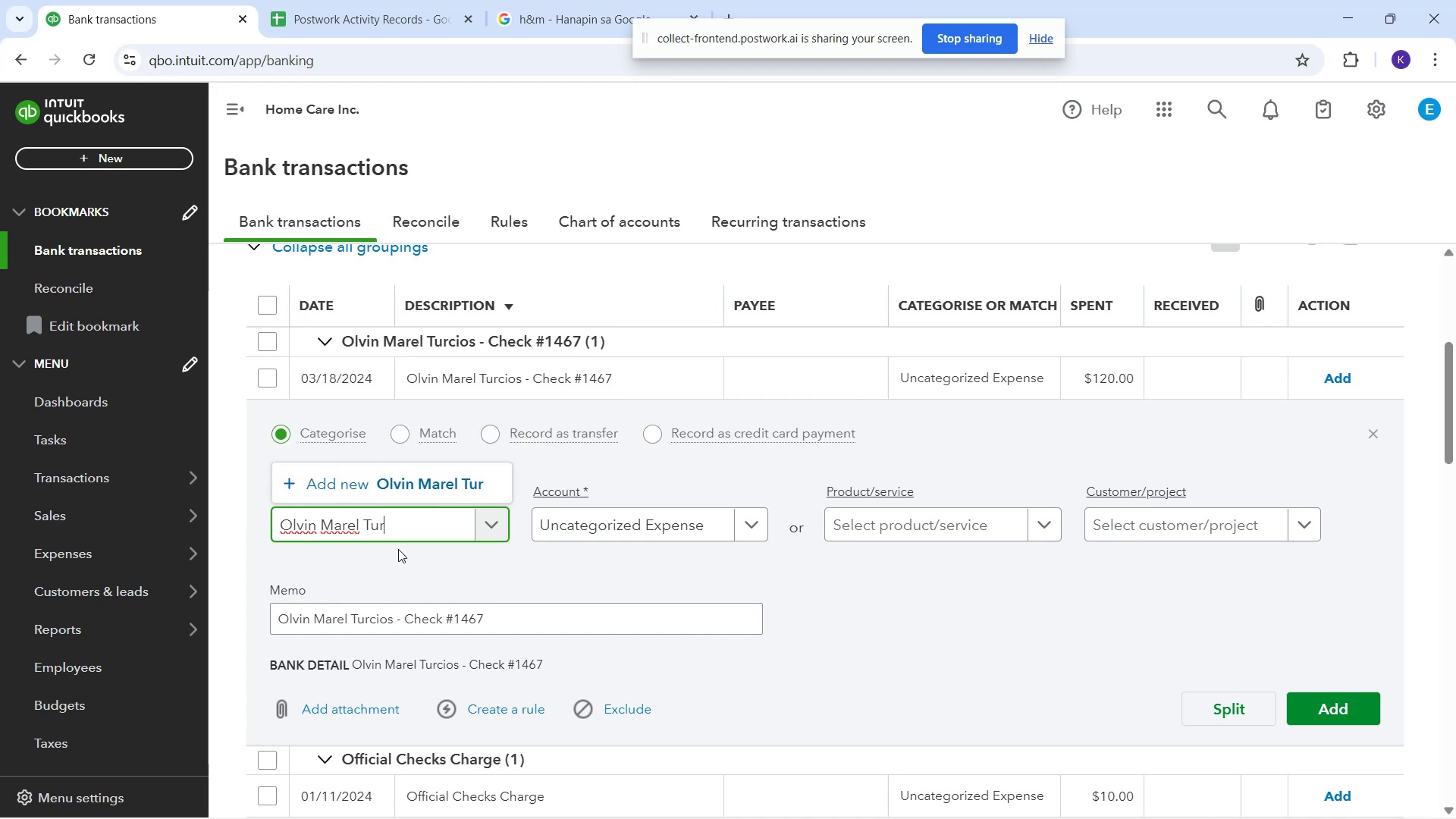 
type(cios)
 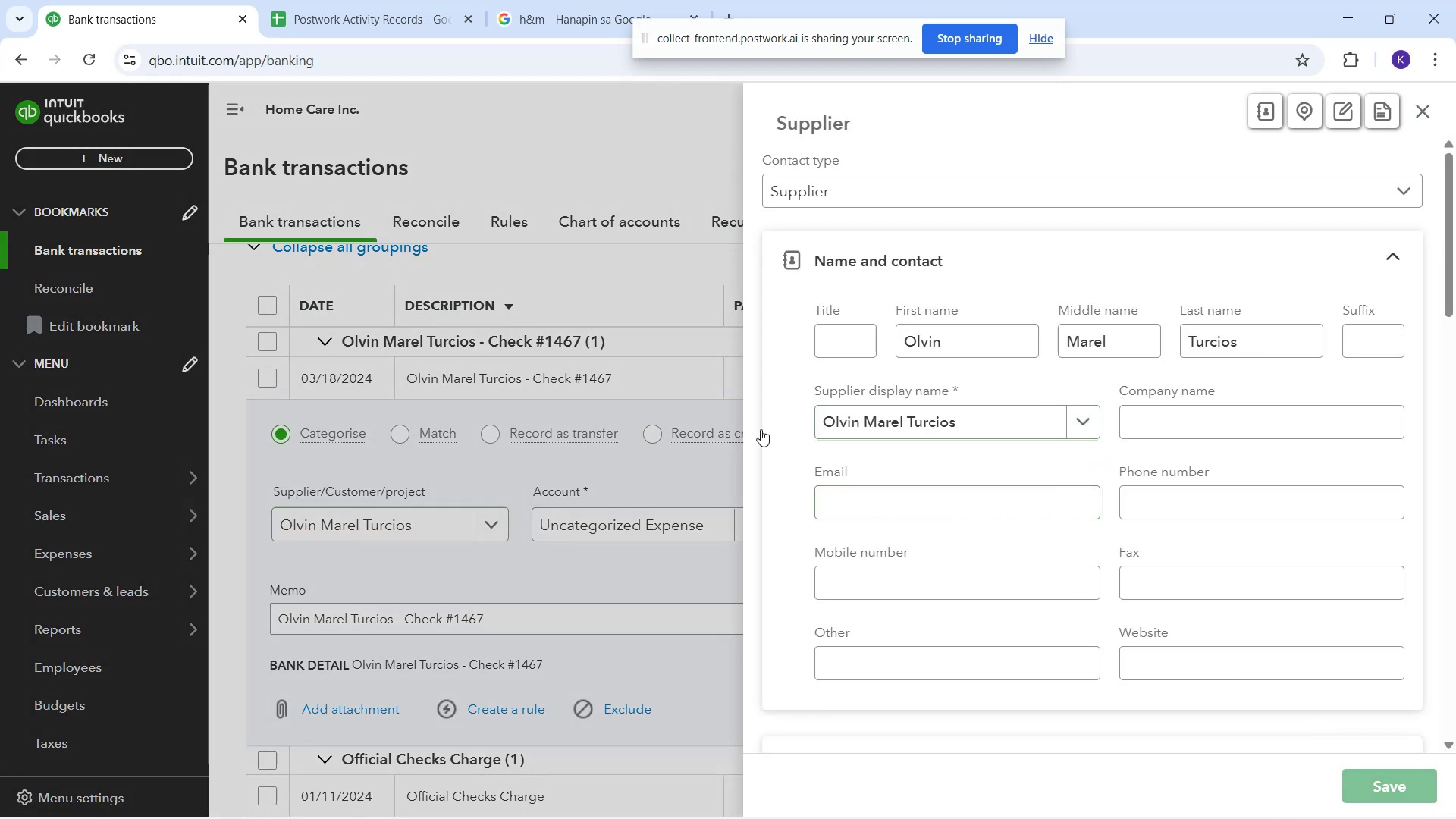 
wait(6.79)
 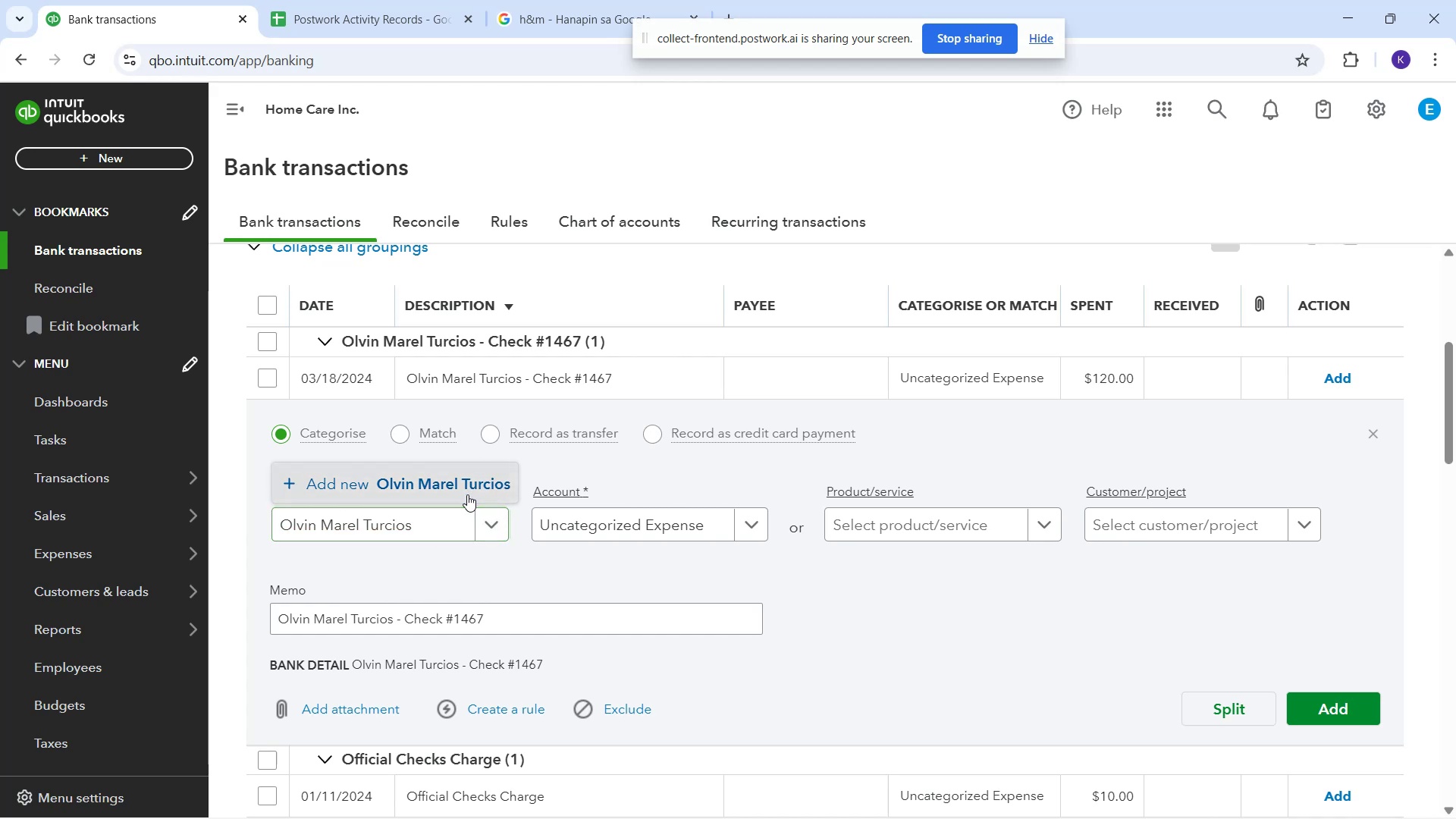 
left_click([614, 537])
 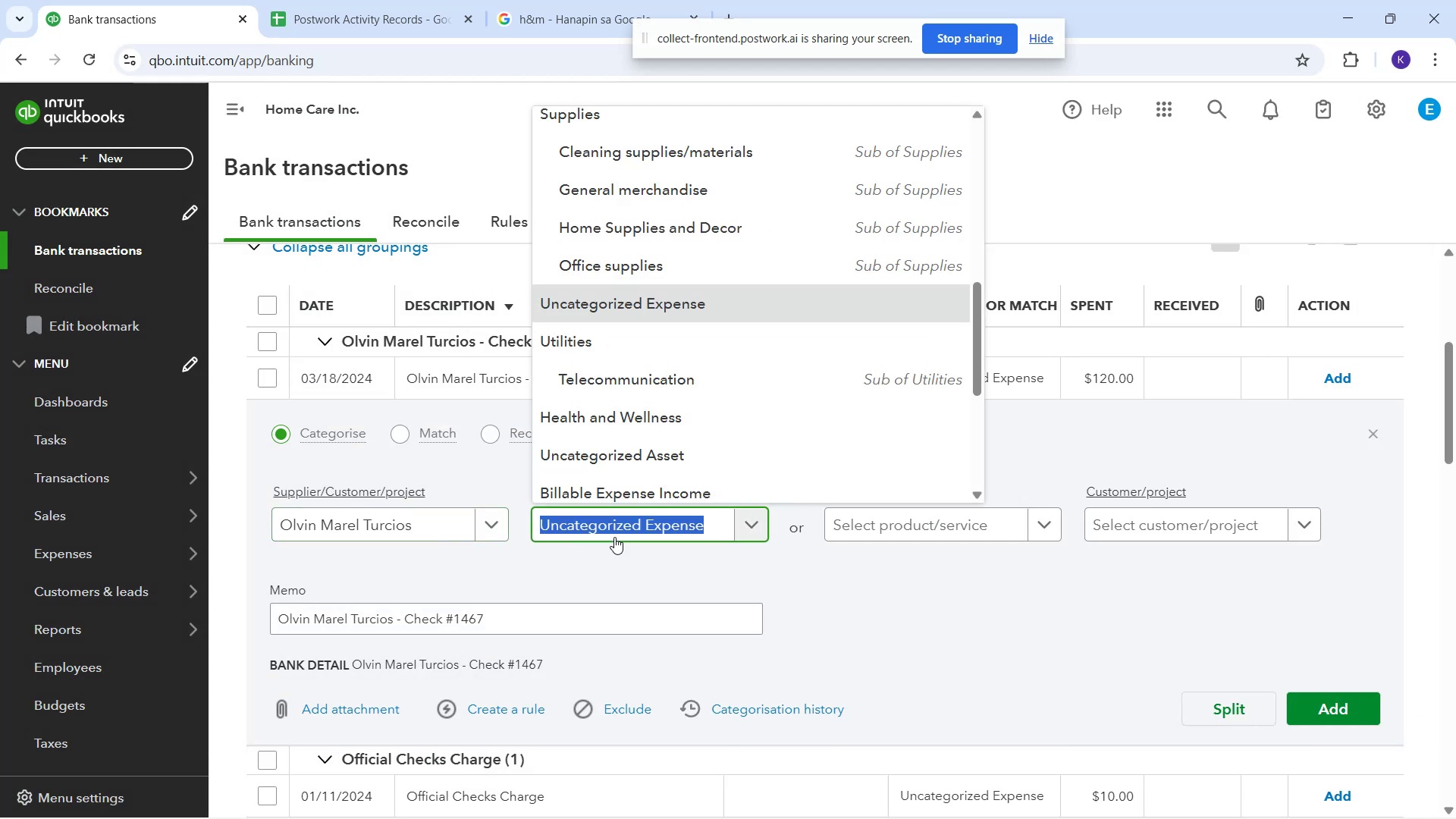 
type(la)
 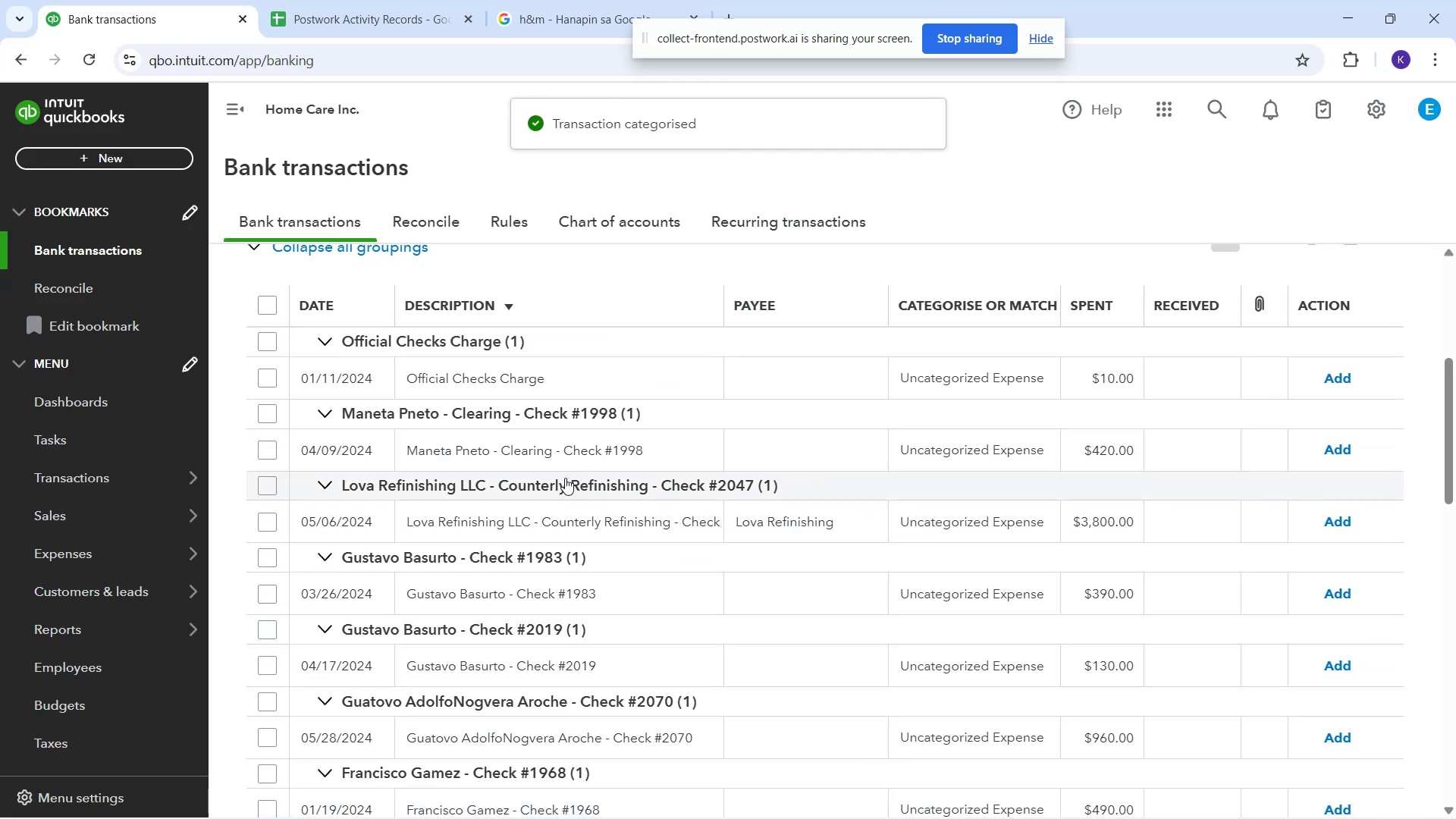 
wait(13.76)
 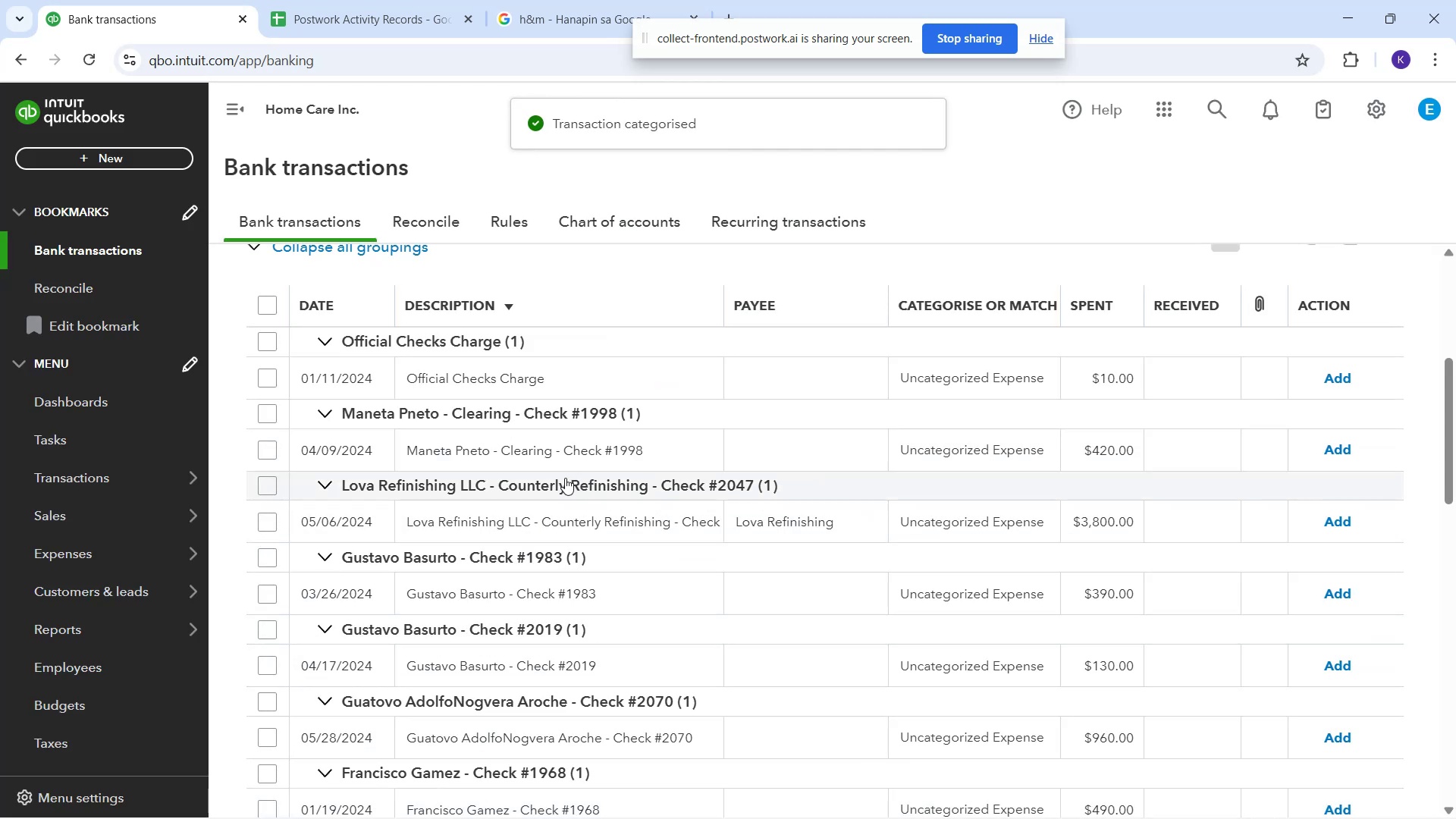 
scroll: coordinate [598, 528], scroll_direction: down, amount: 1.0
 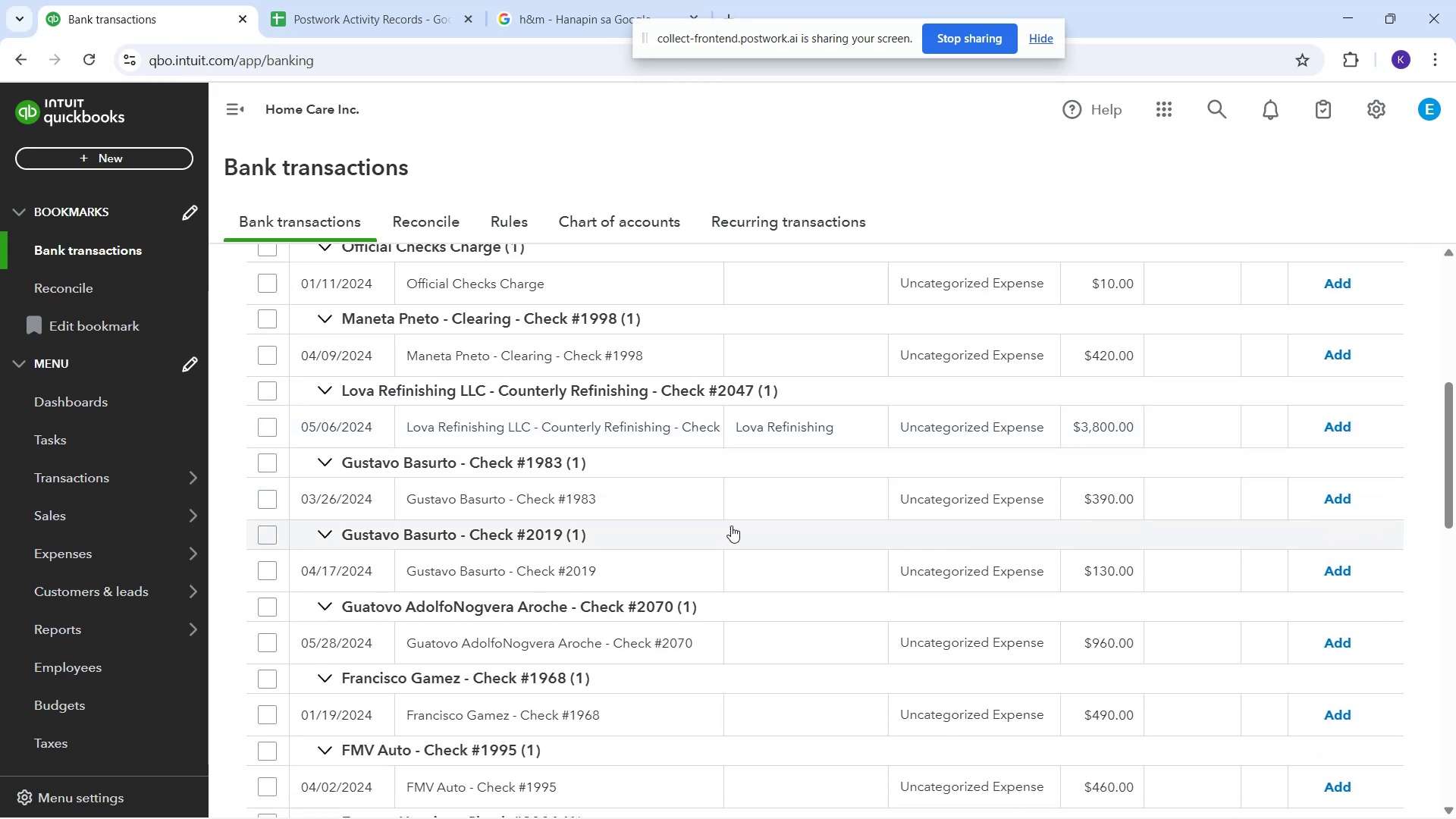 
left_click([762, 502])
 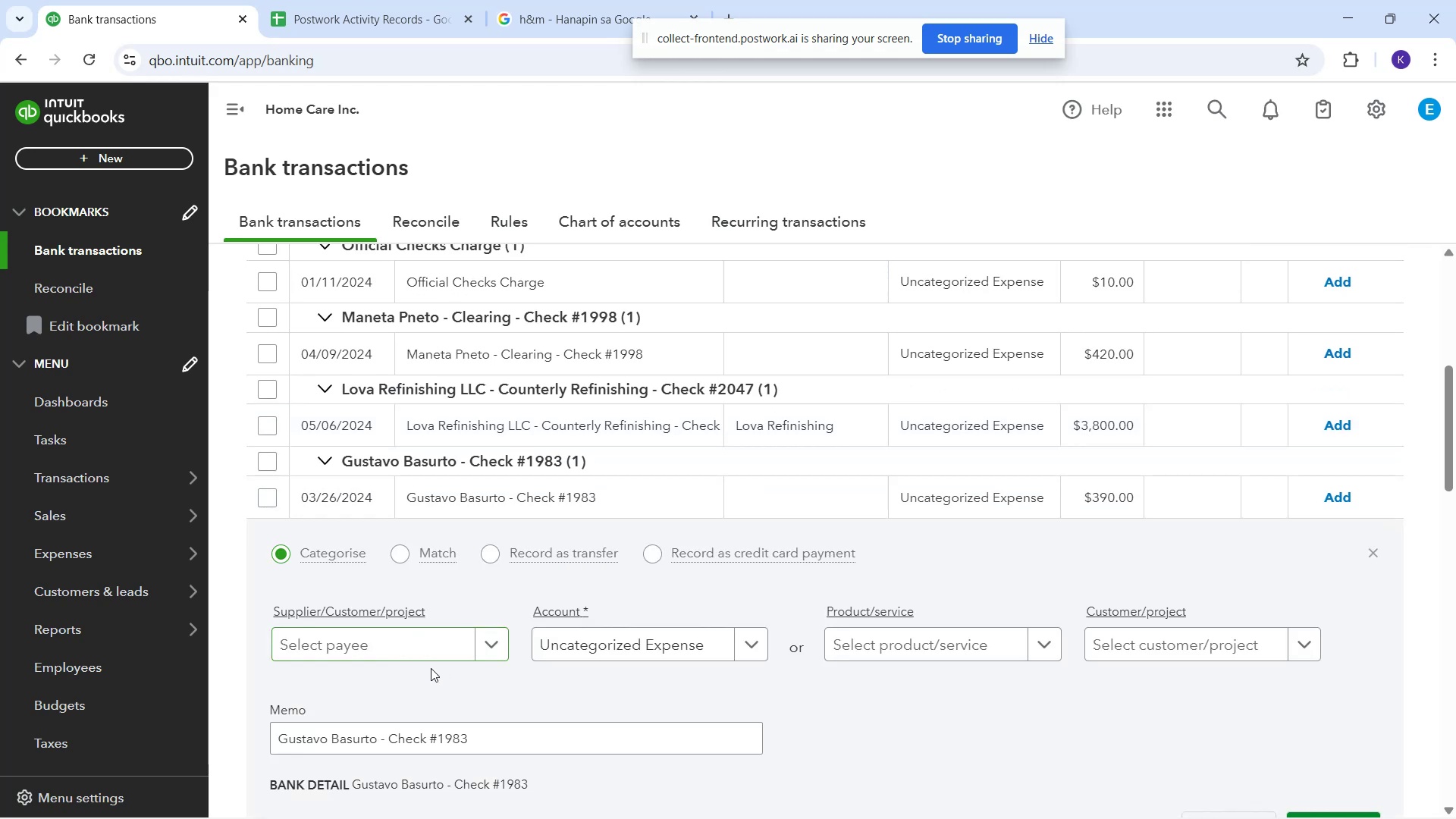 
left_click([419, 641])
 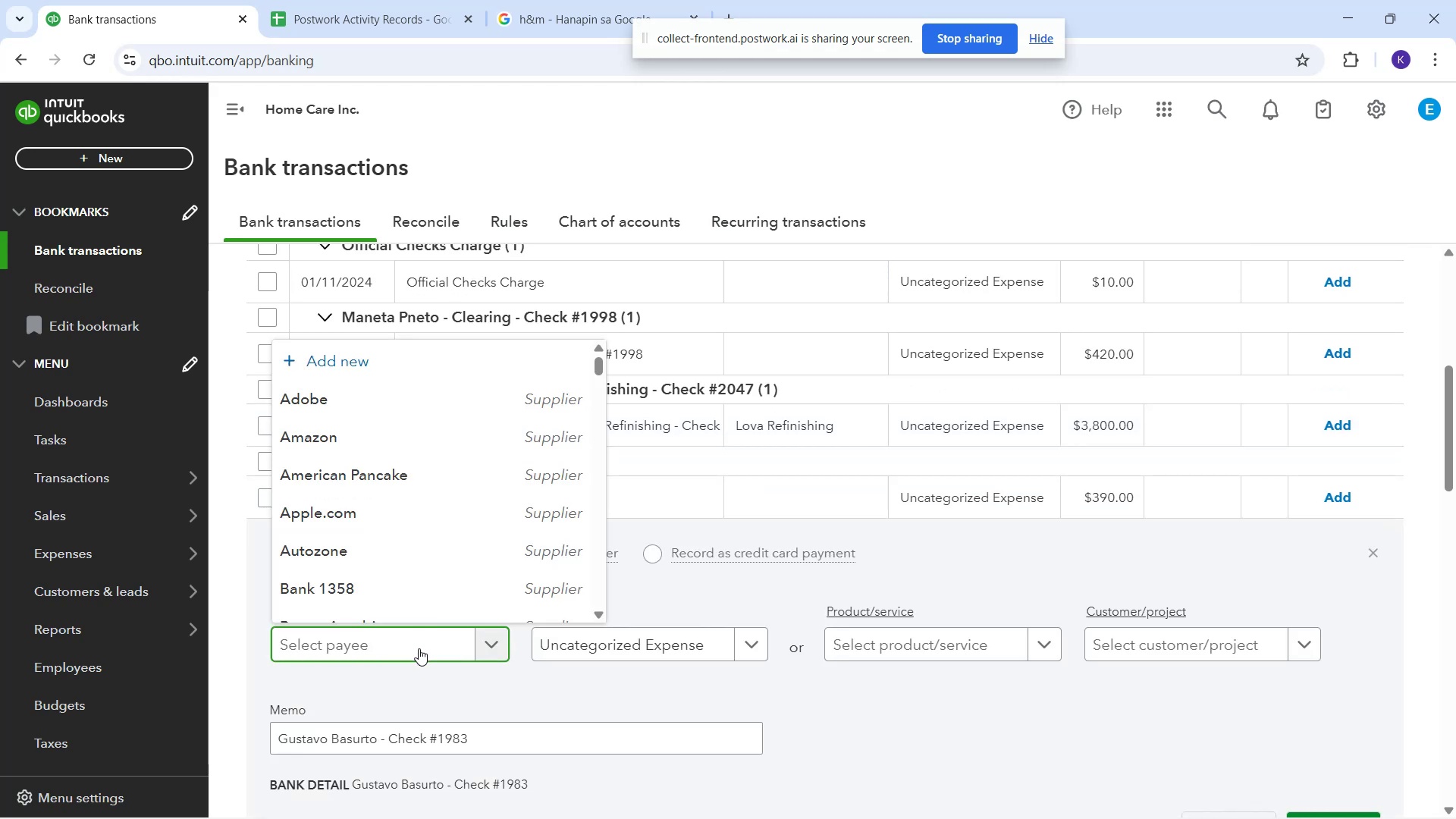 
type(Gustavo Basurto)
 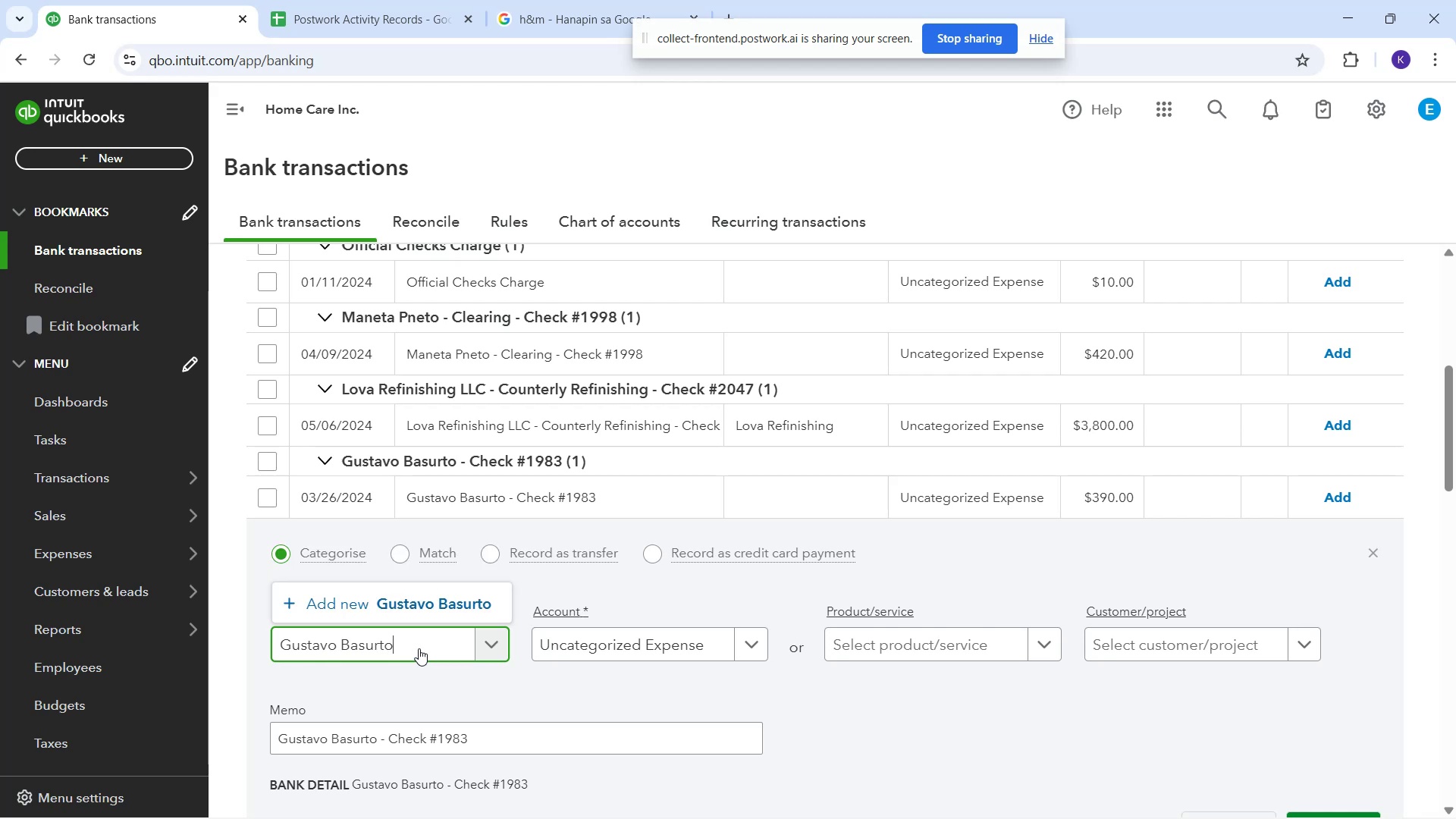 
left_click_drag(start_coordinate=[1360, 797], to_coordinate=[1357, 793])
 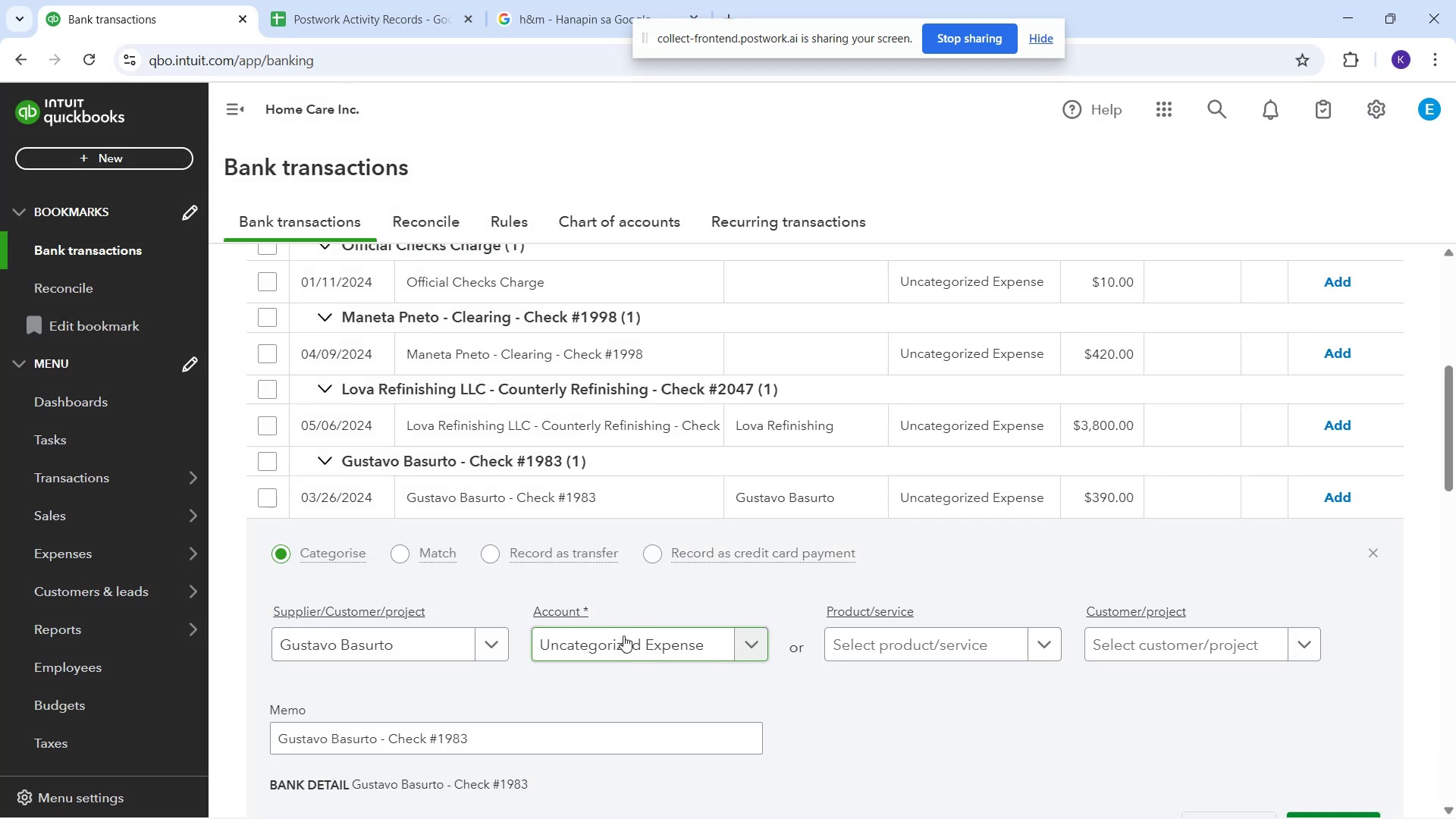 
left_click([623, 634])
 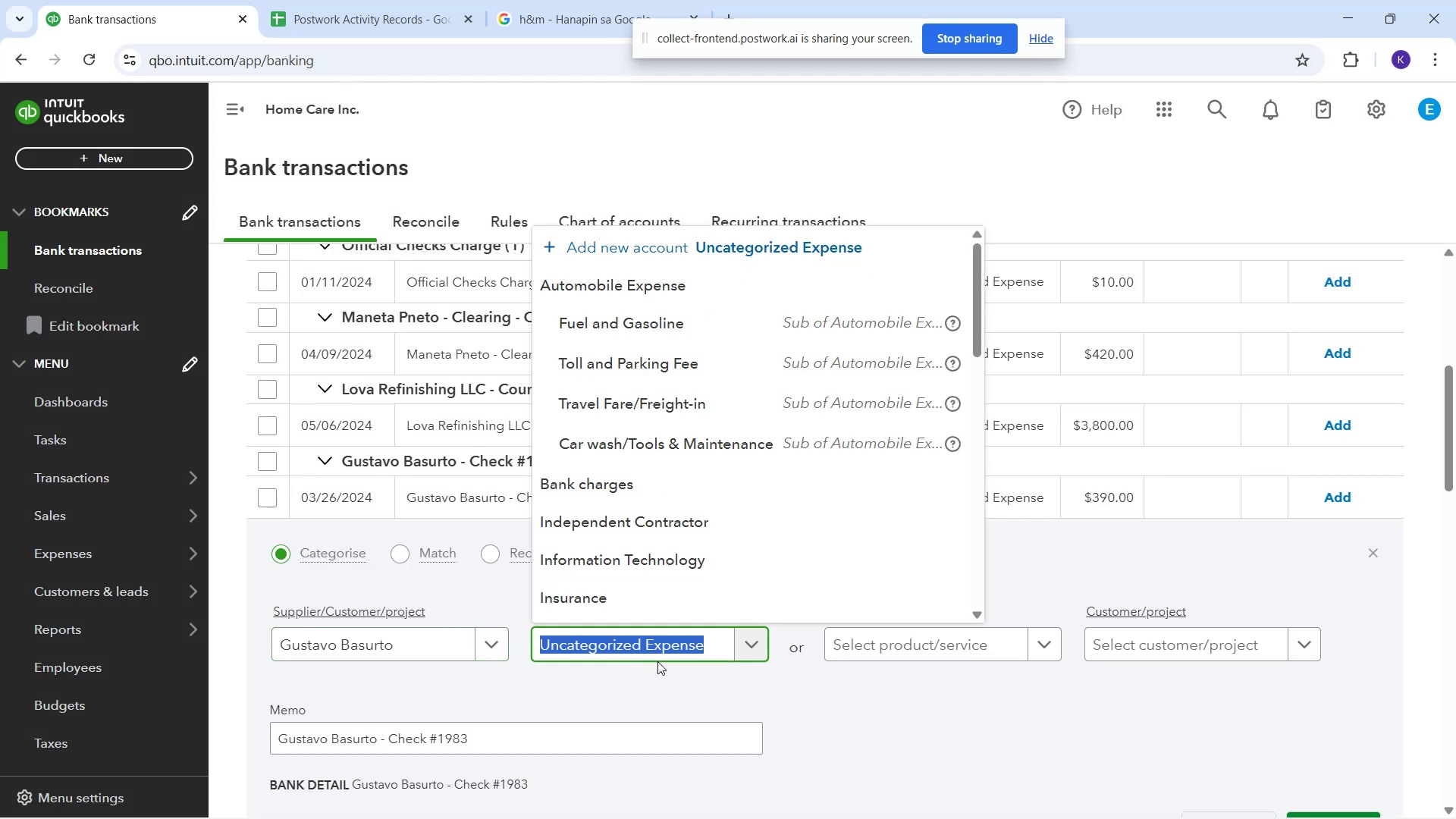 
wait(8.1)
 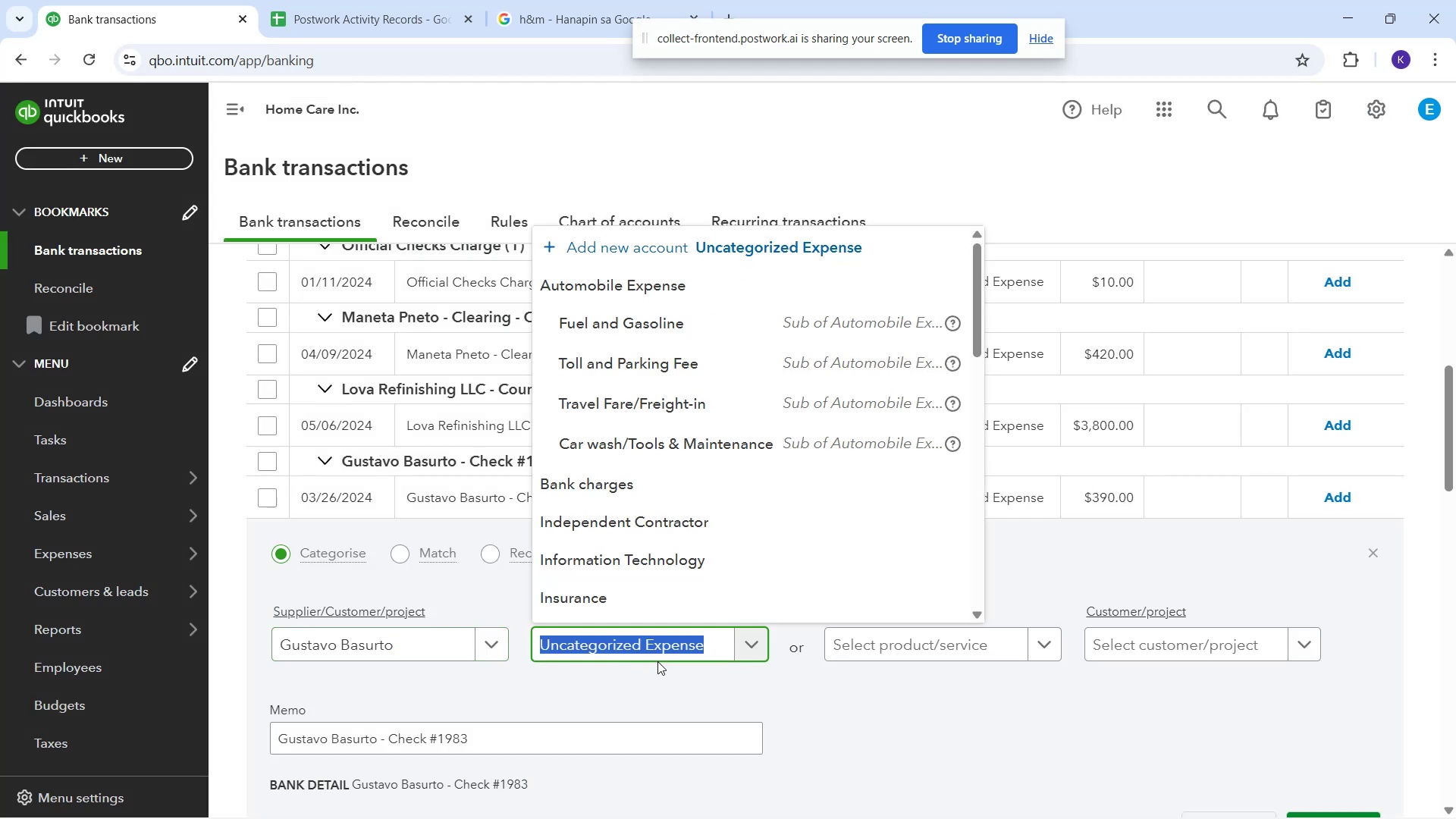 
type(labo)
 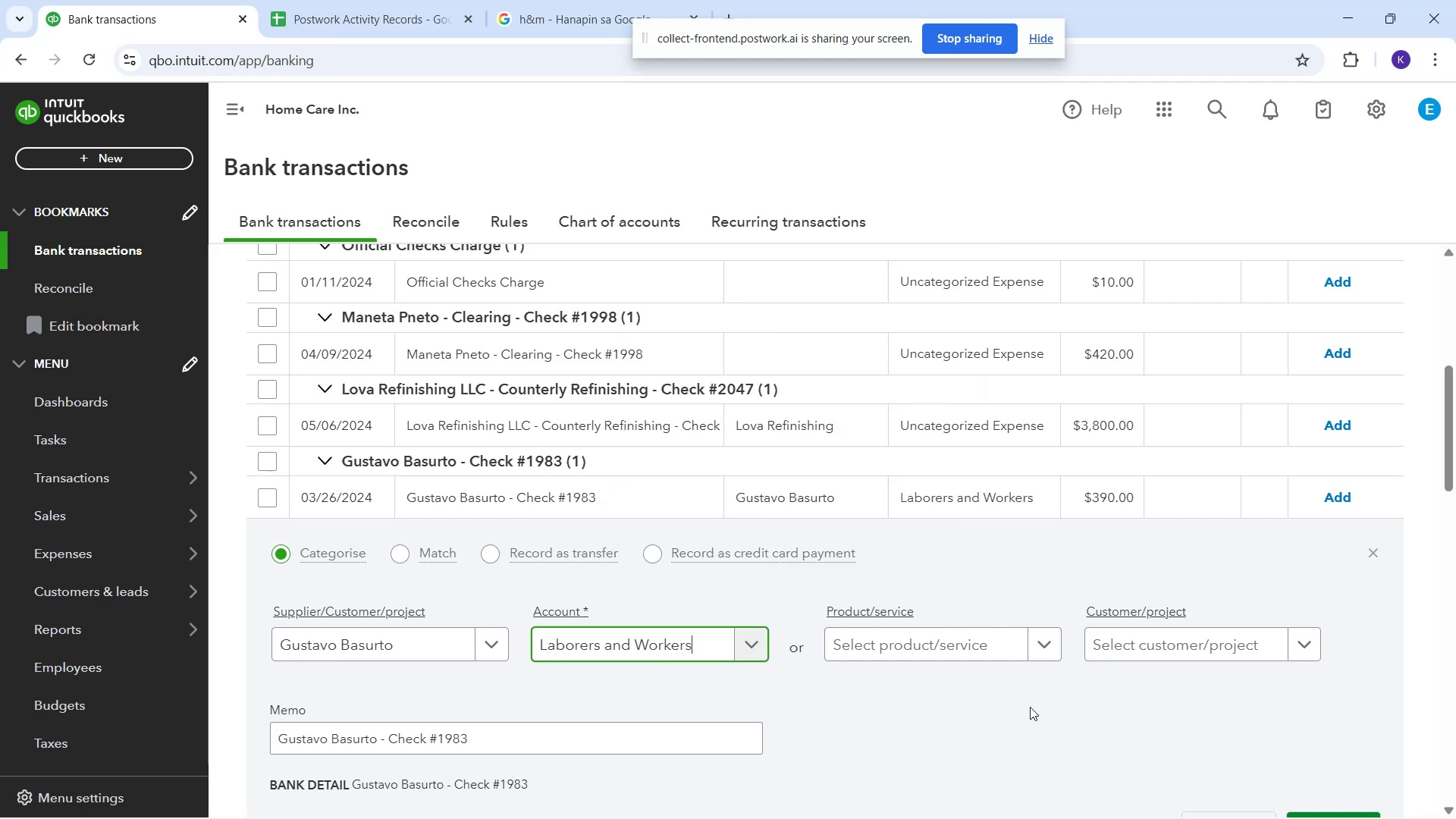 
scroll: coordinate [1318, 774], scroll_direction: down, amount: 1.0
 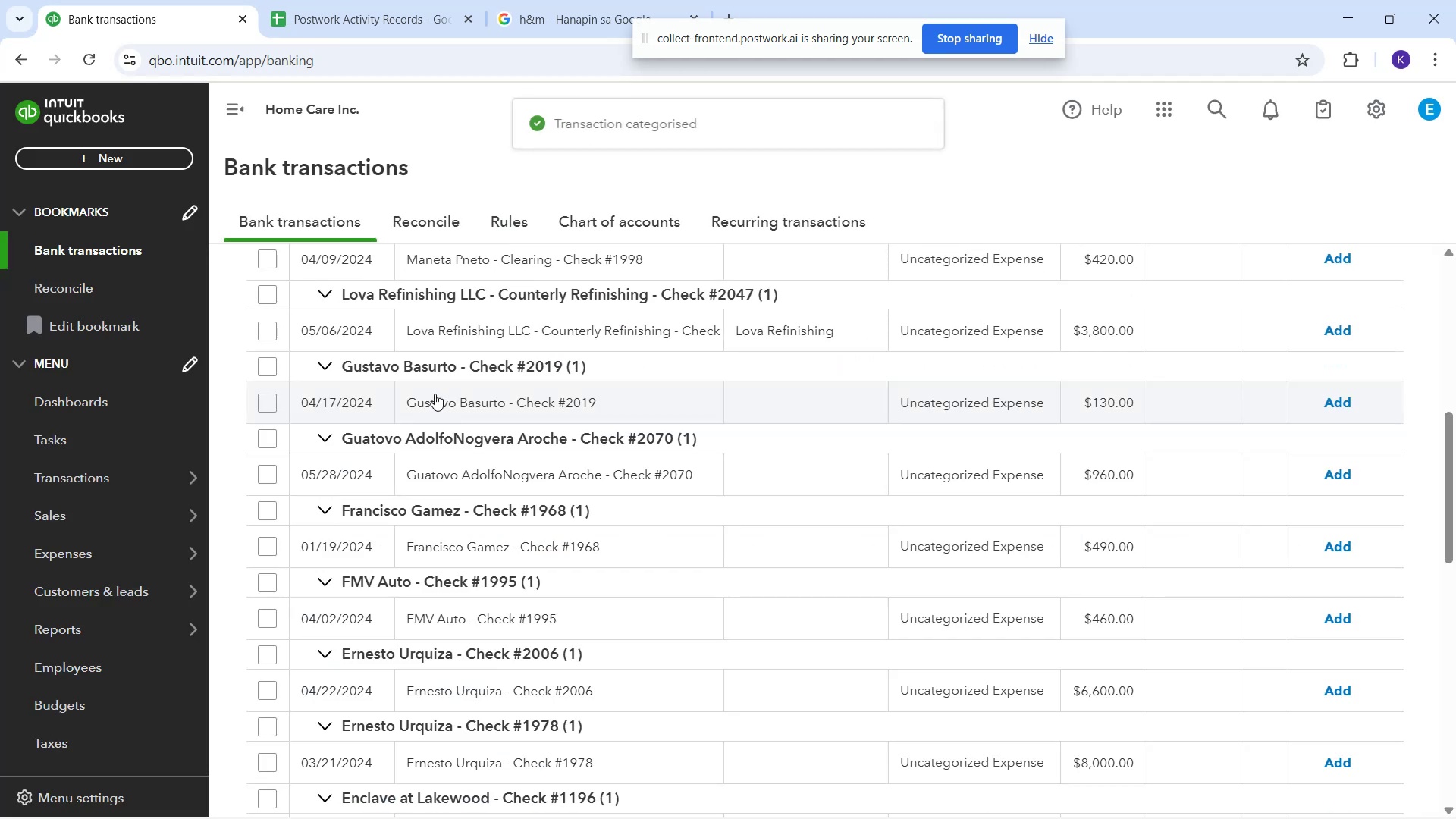 
left_click([462, 413])
 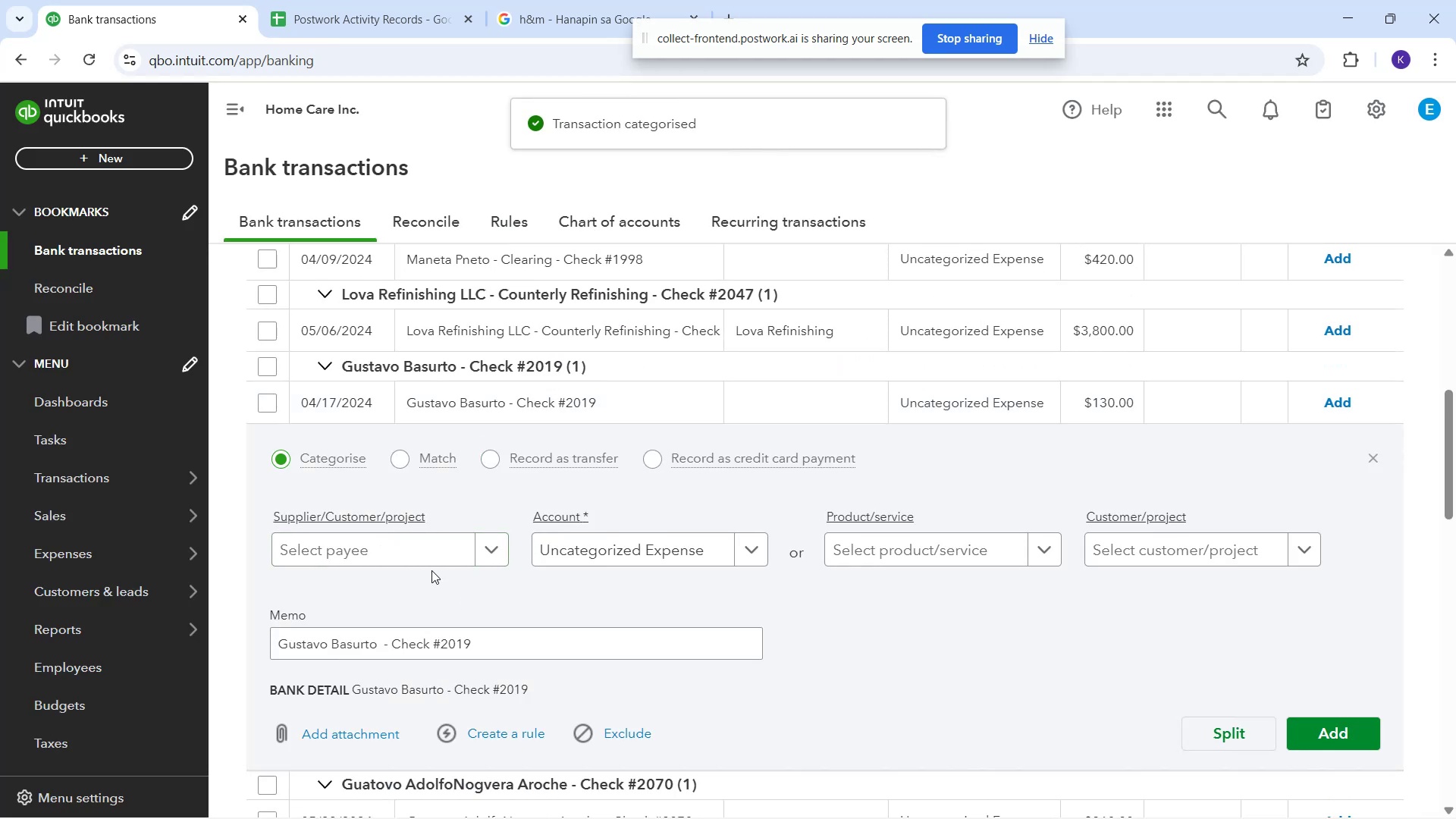 
left_click([424, 544])
 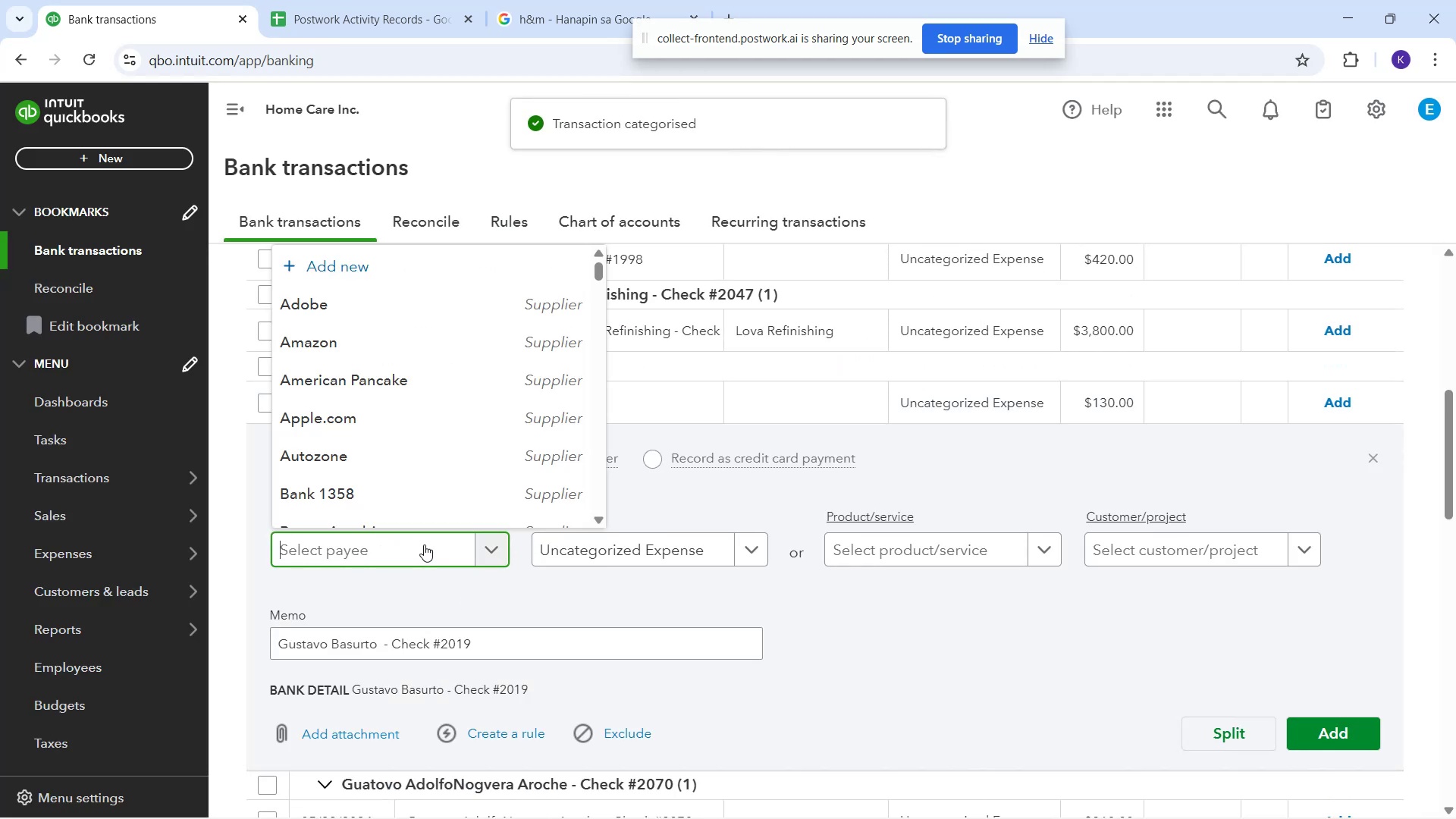 
type(gus)
 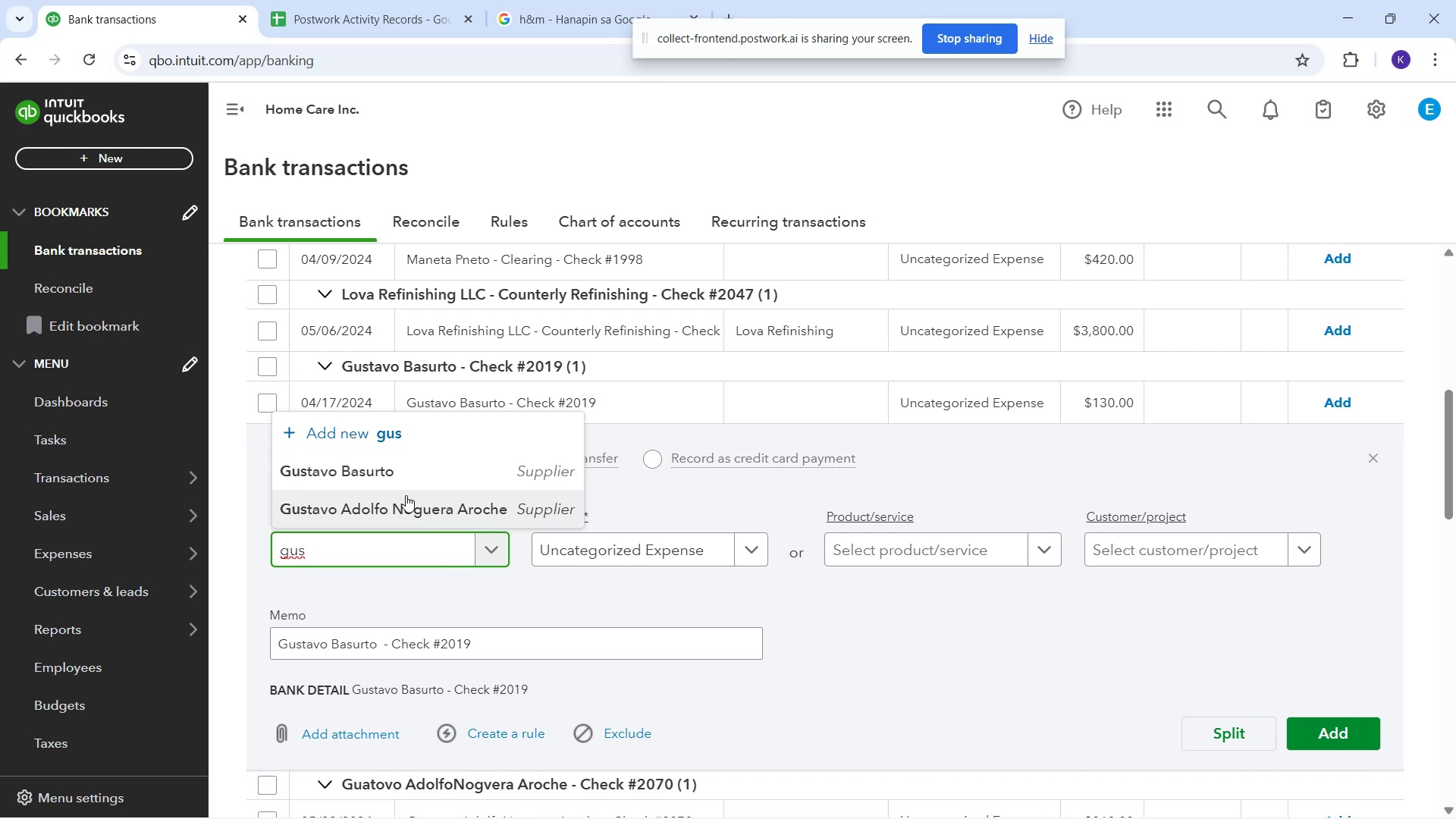 
left_click([403, 482])
 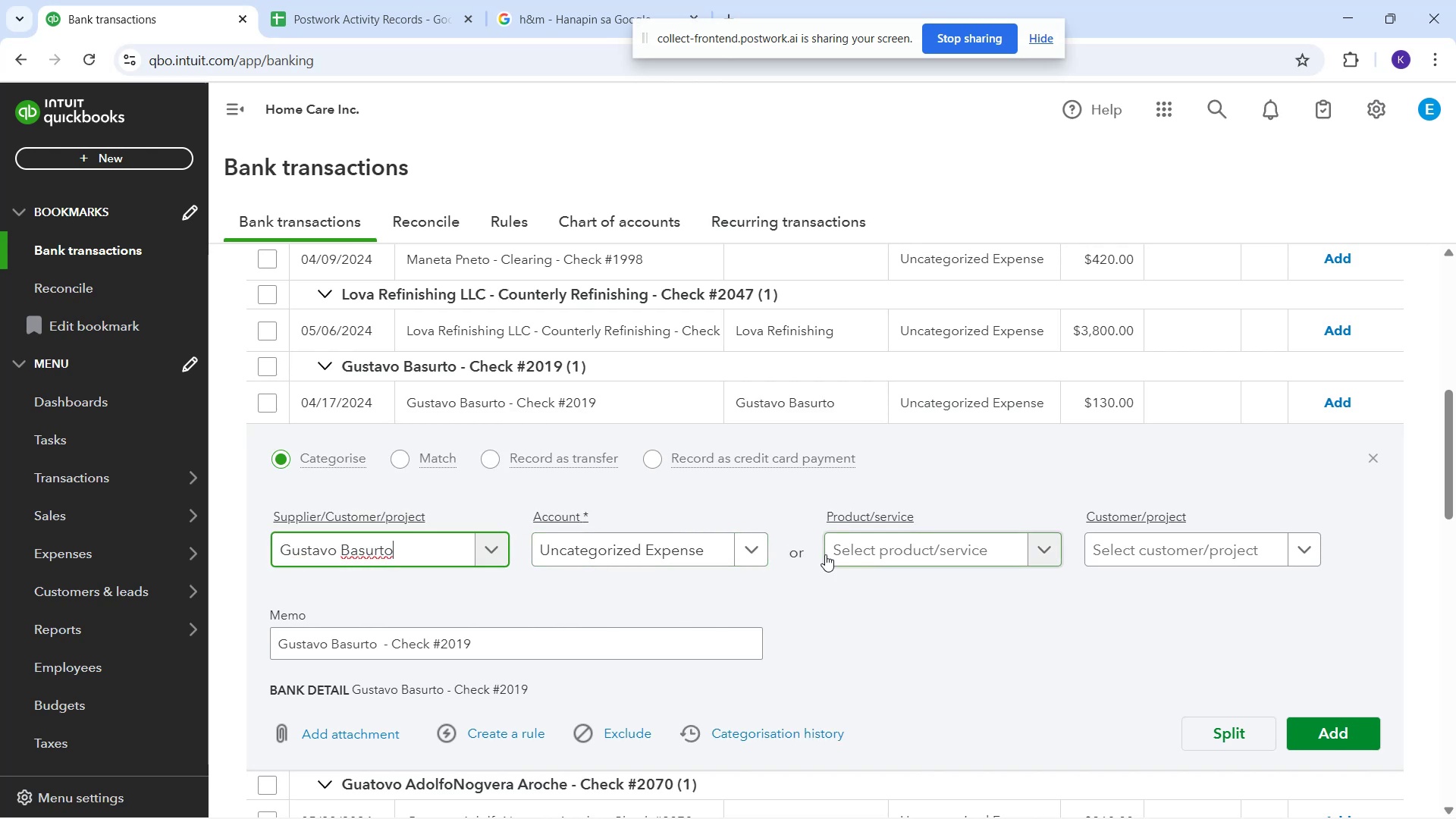 
left_click([645, 550])
 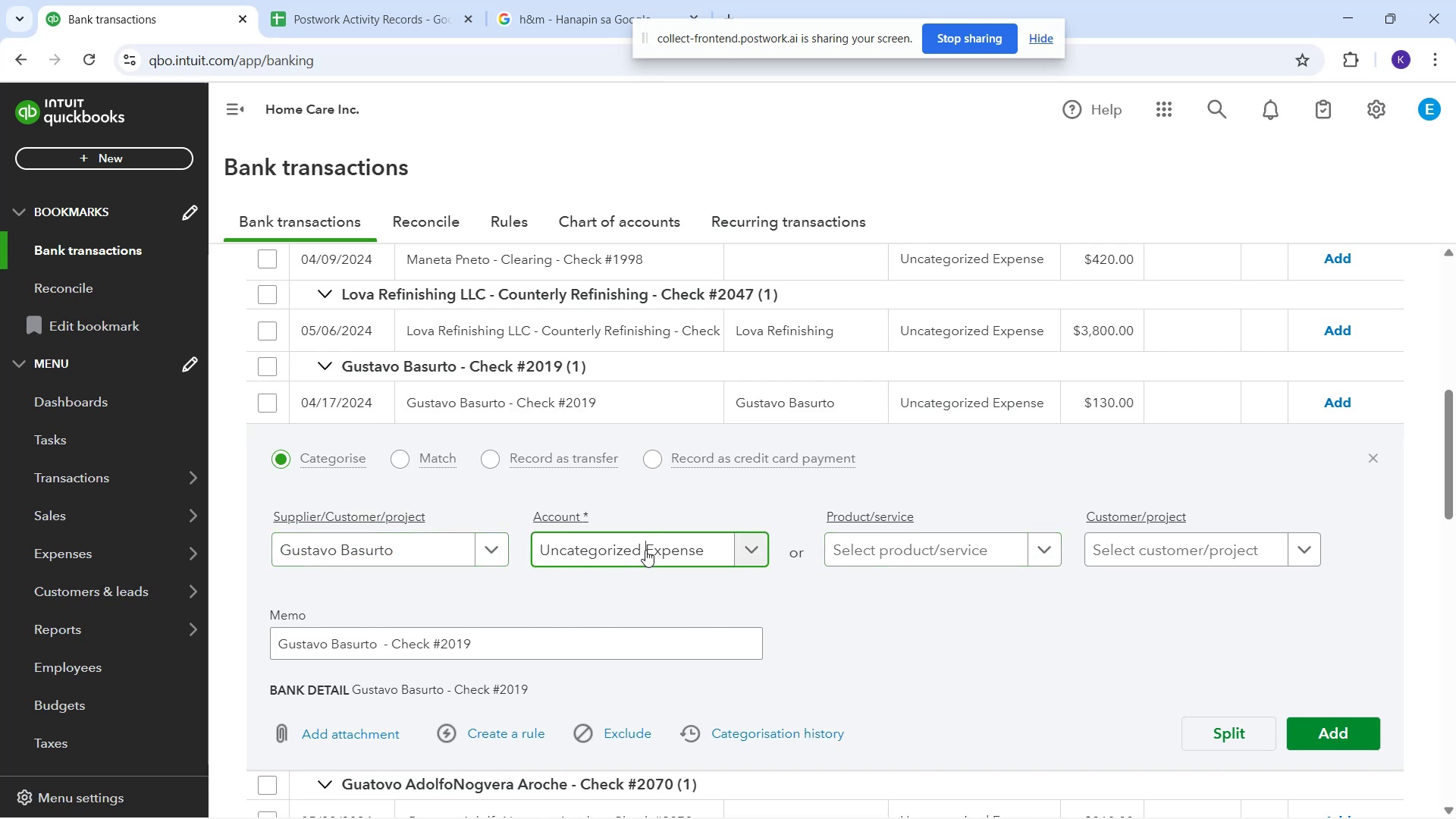 
type(ls)
key(Backspace)
type(an)
key(Backspace)
type(bo)
 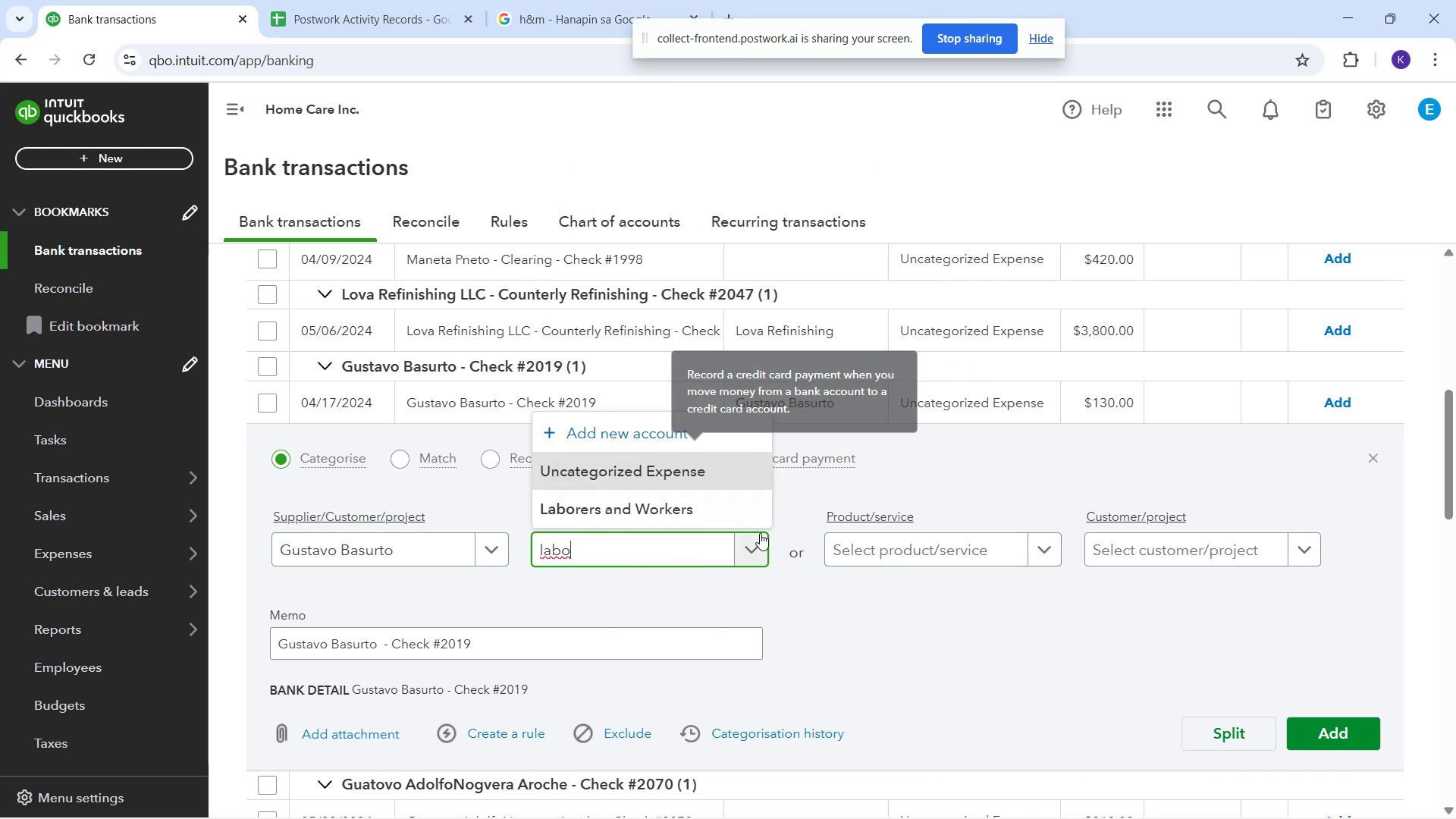 
left_click([720, 516])
 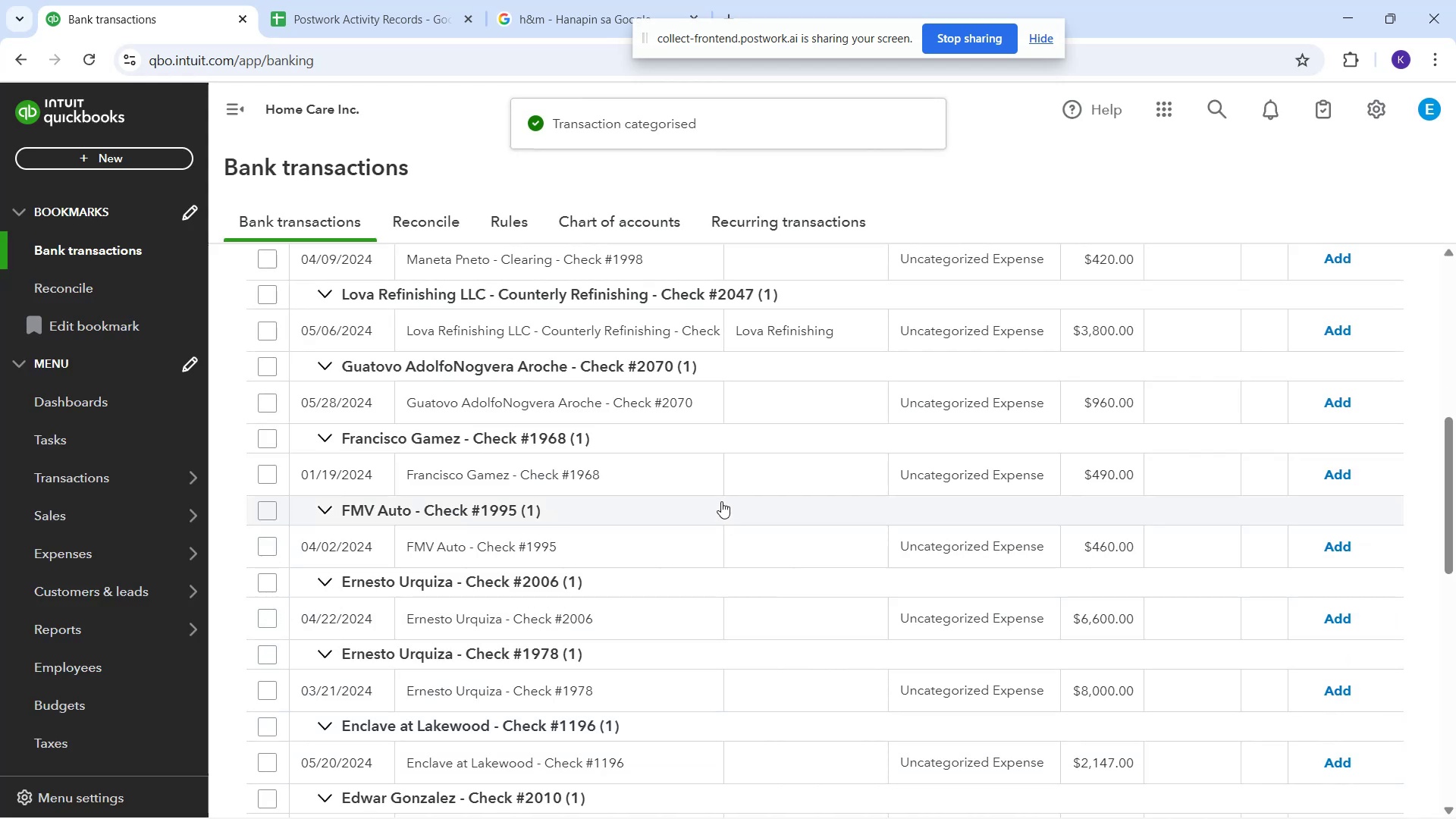 
wait(7.39)
 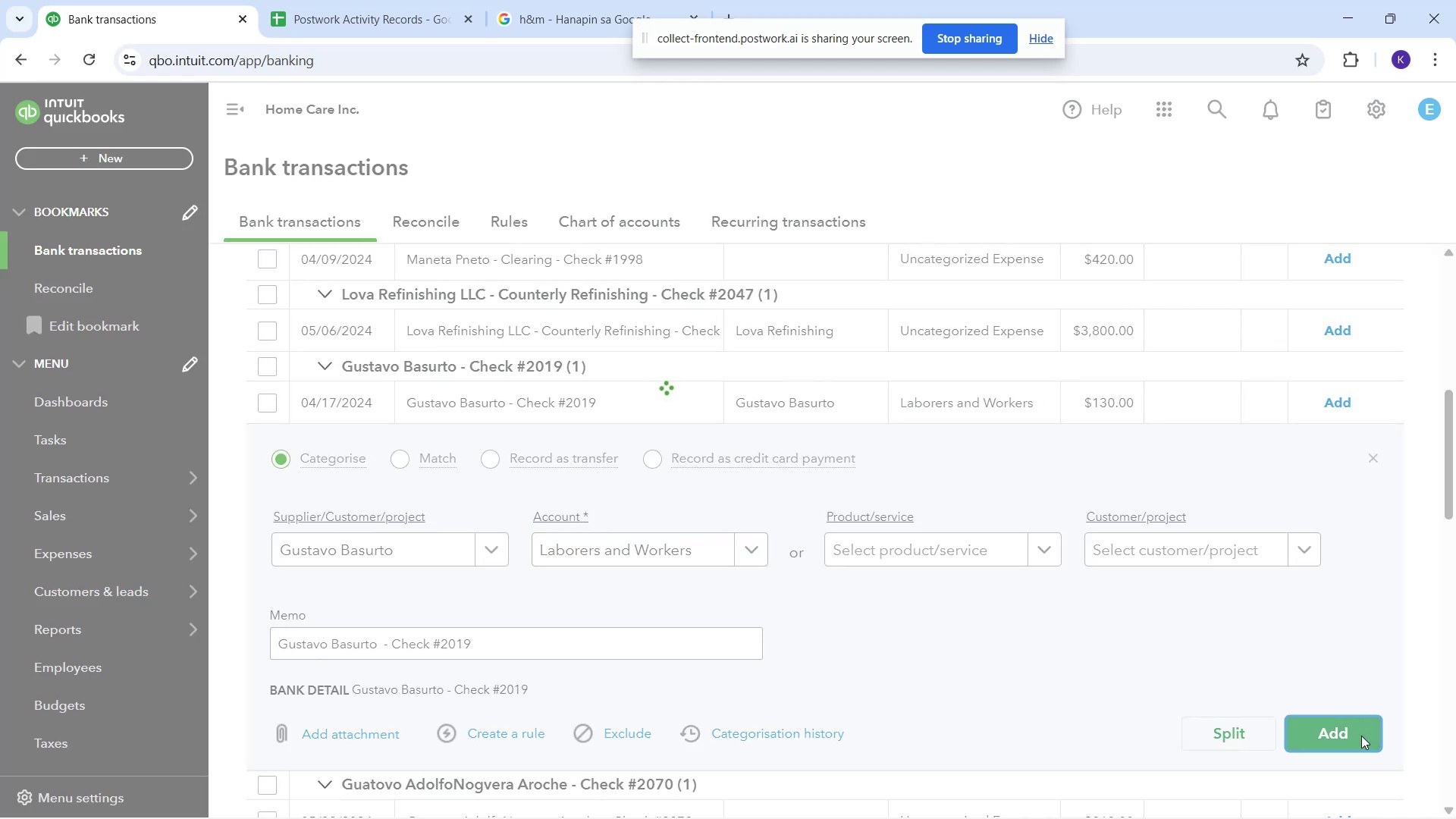 
left_click([692, 400])
 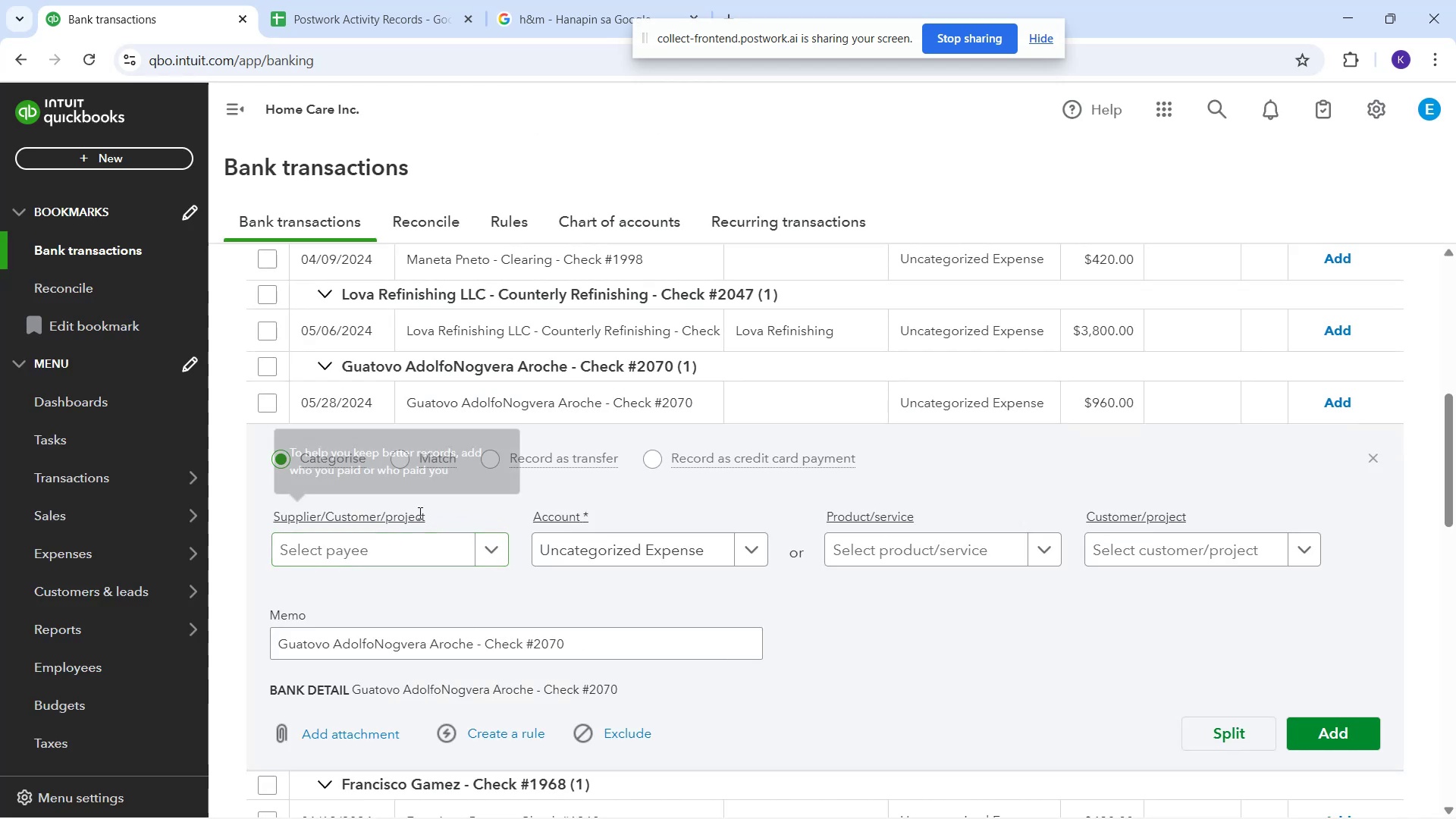 
left_click([407, 549])
 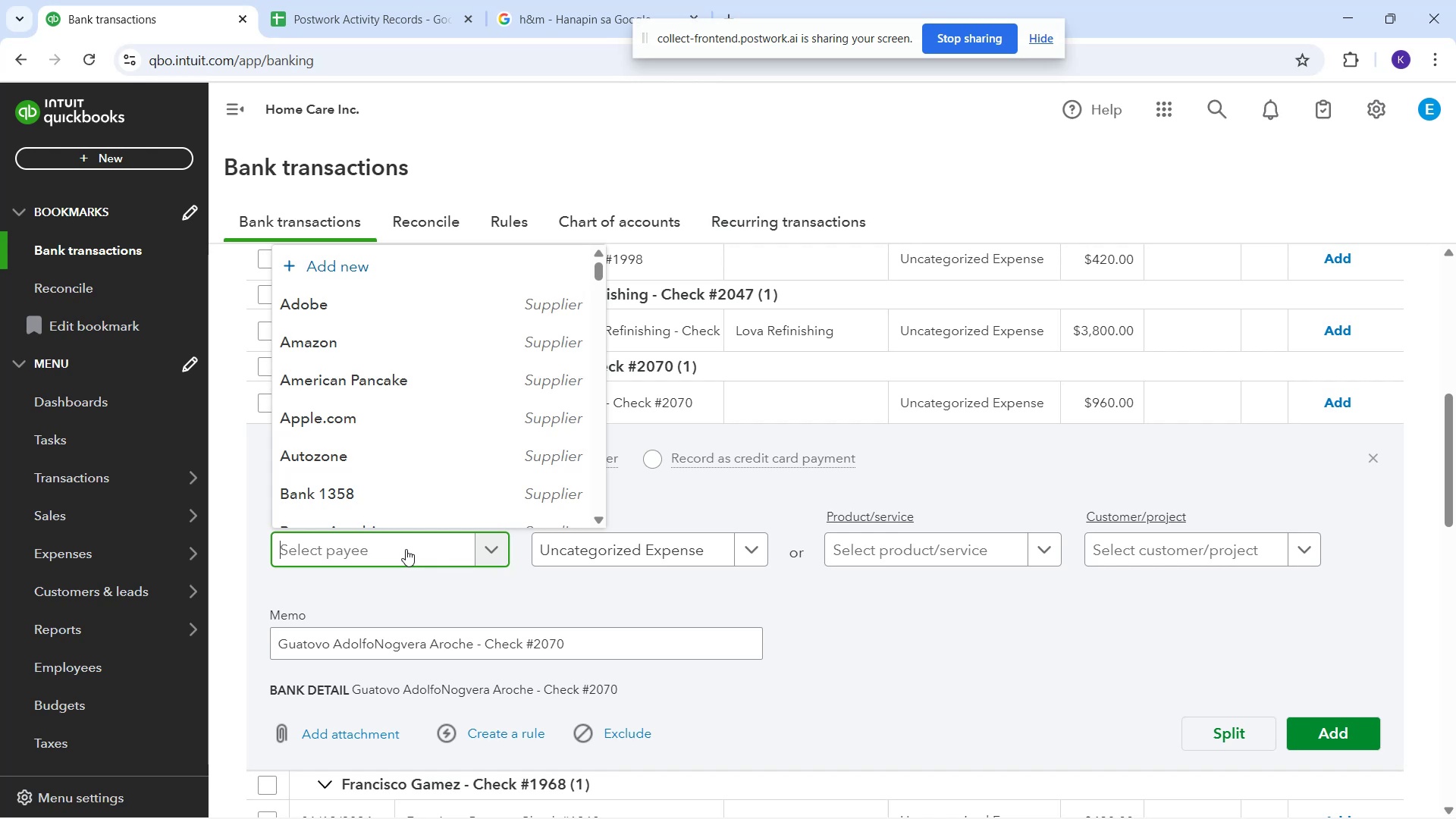 
type(gust)
 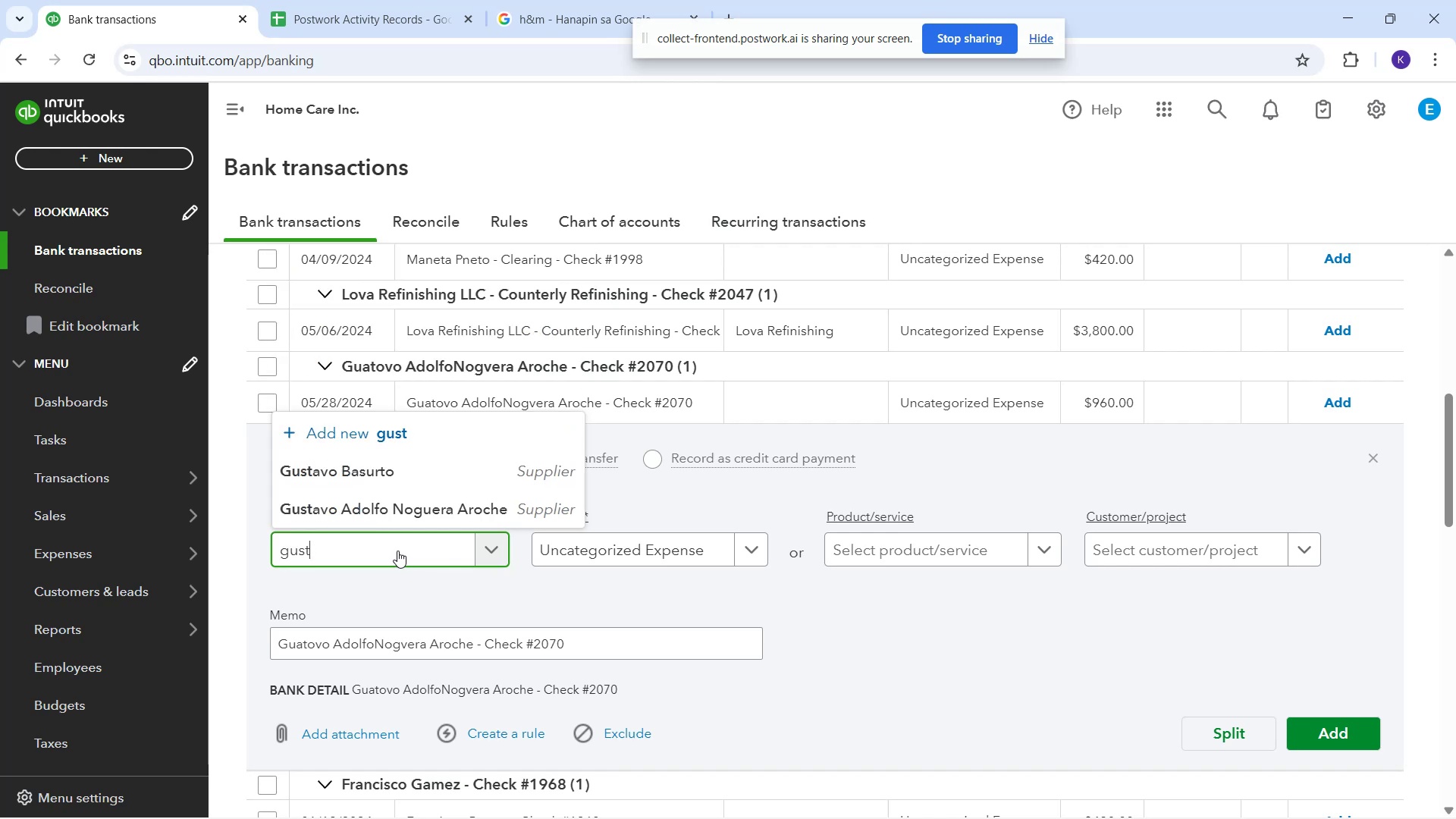 
left_click([392, 521])
 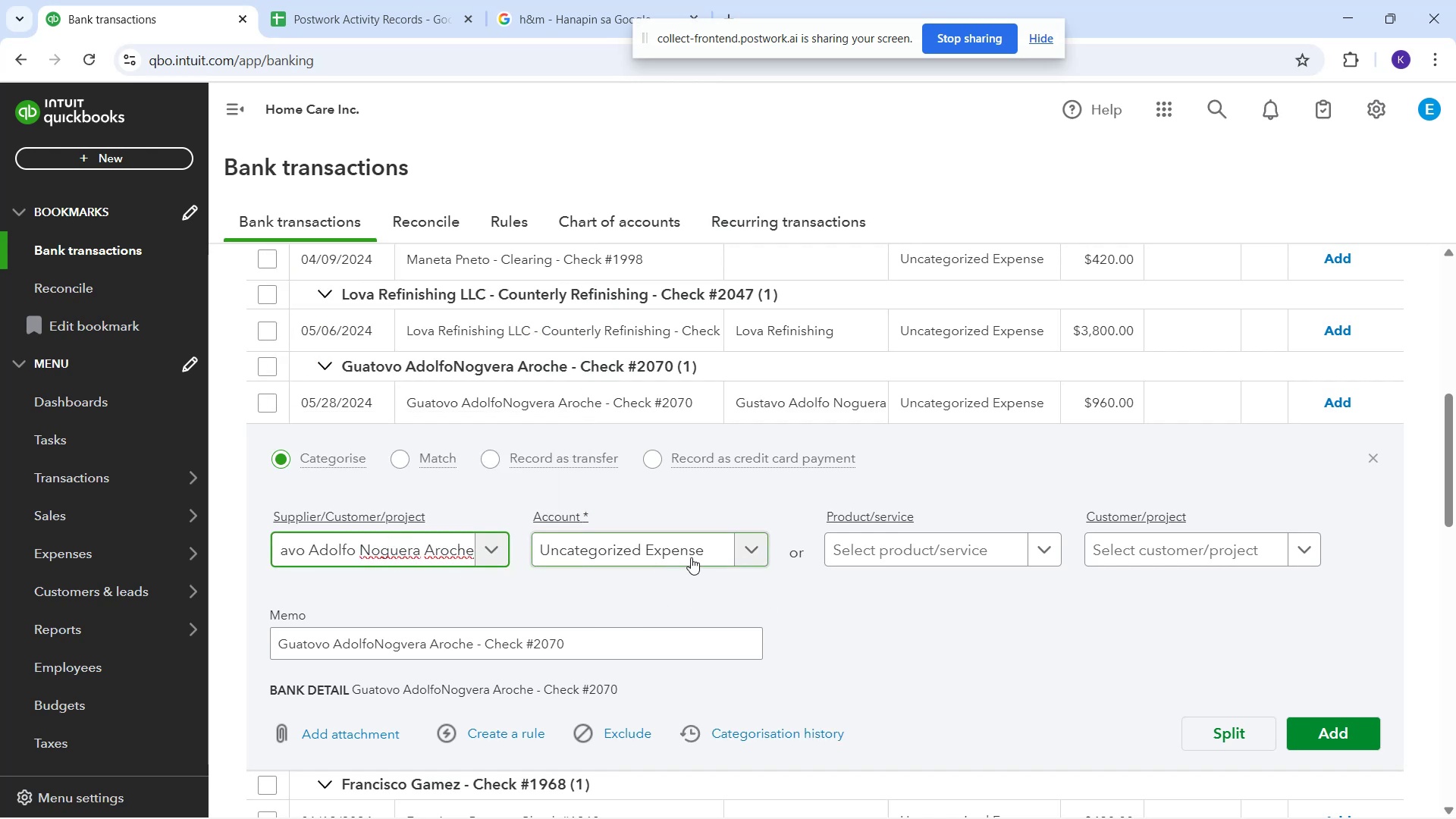 
left_click([691, 557])
 